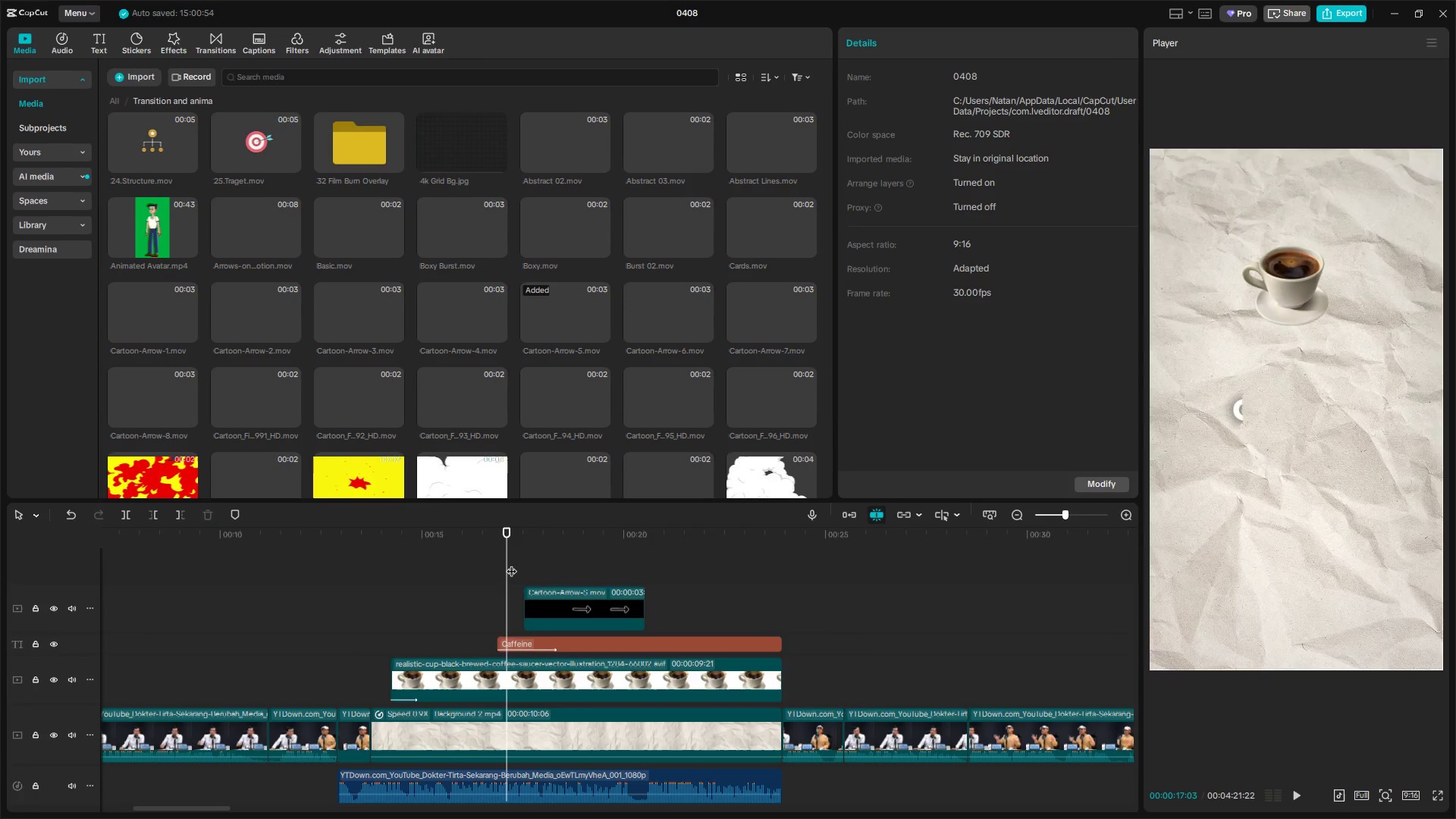 
key(Space)
 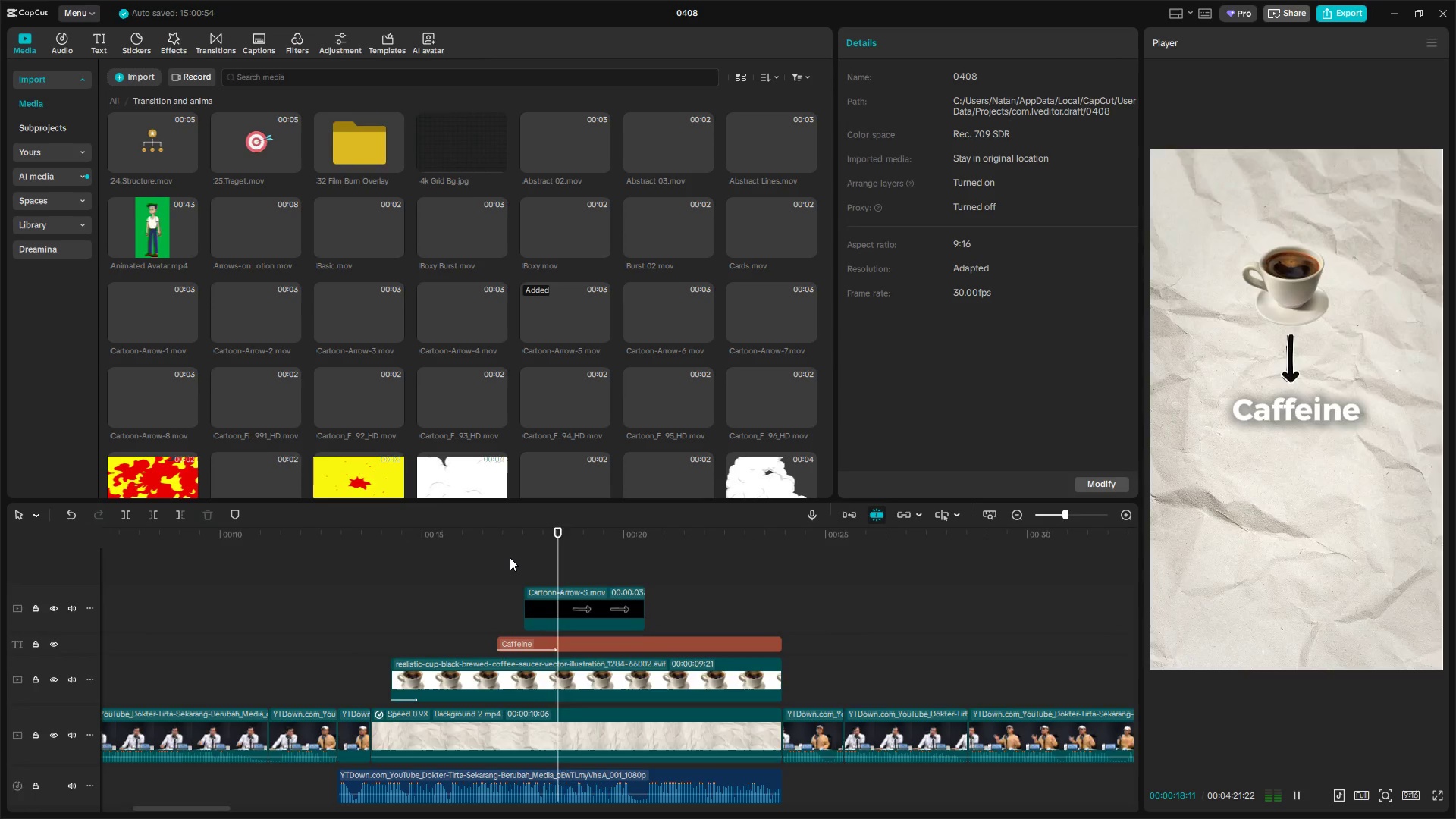 
key(Space)
 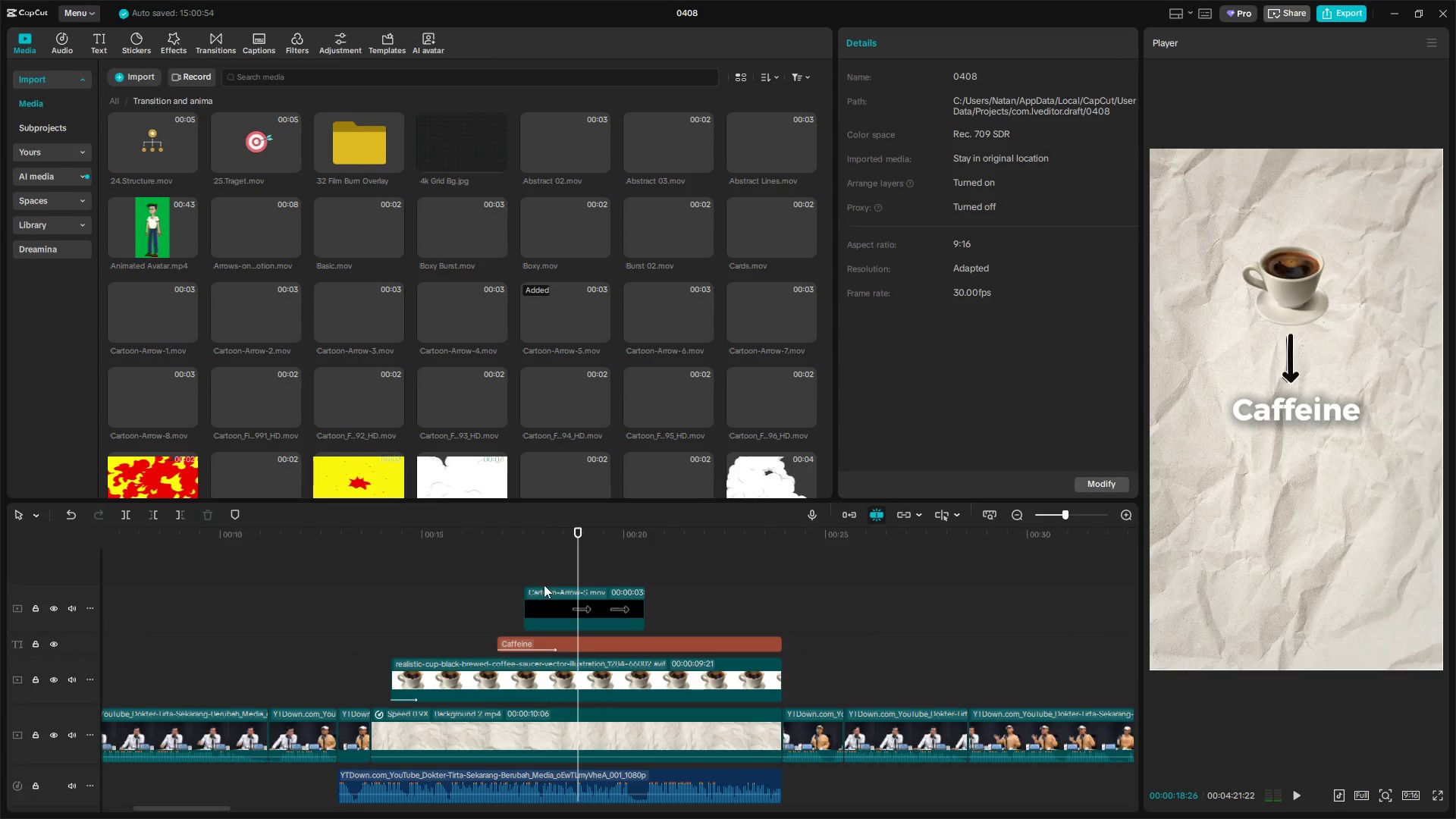 
left_click([537, 574])
 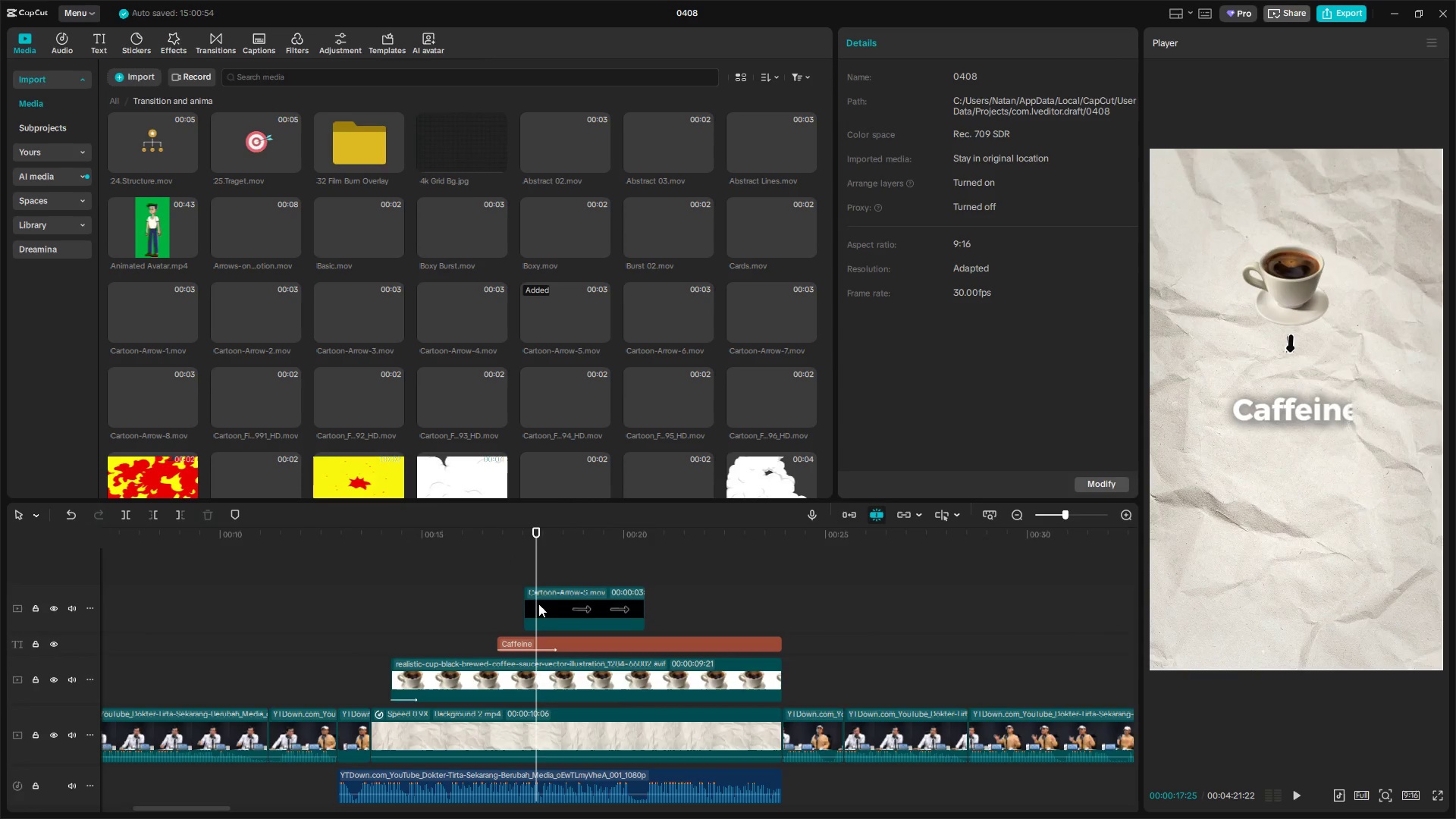 
left_click_drag(start_coordinate=[542, 606], to_coordinate=[516, 607])
 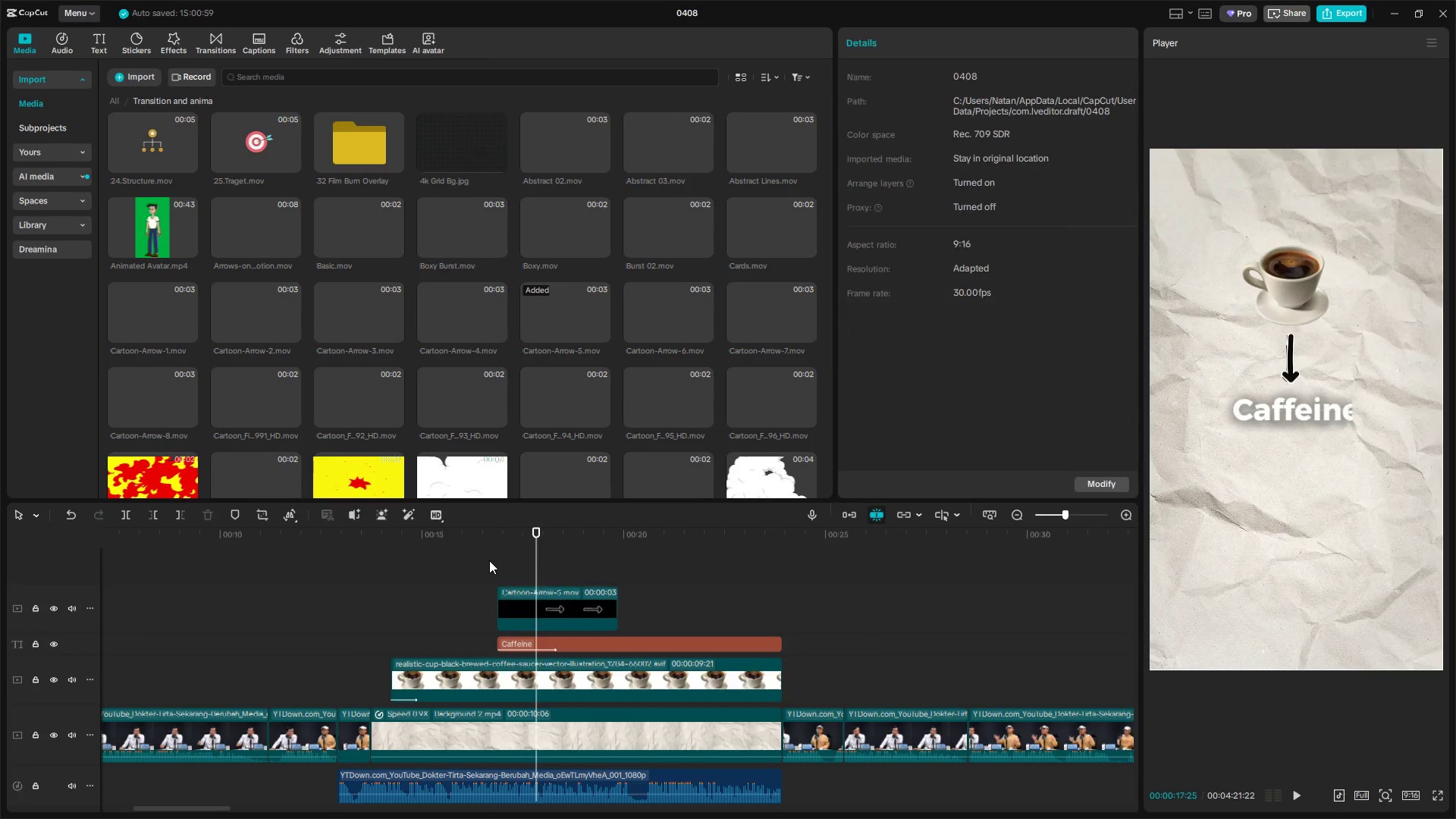 
key(Space)
 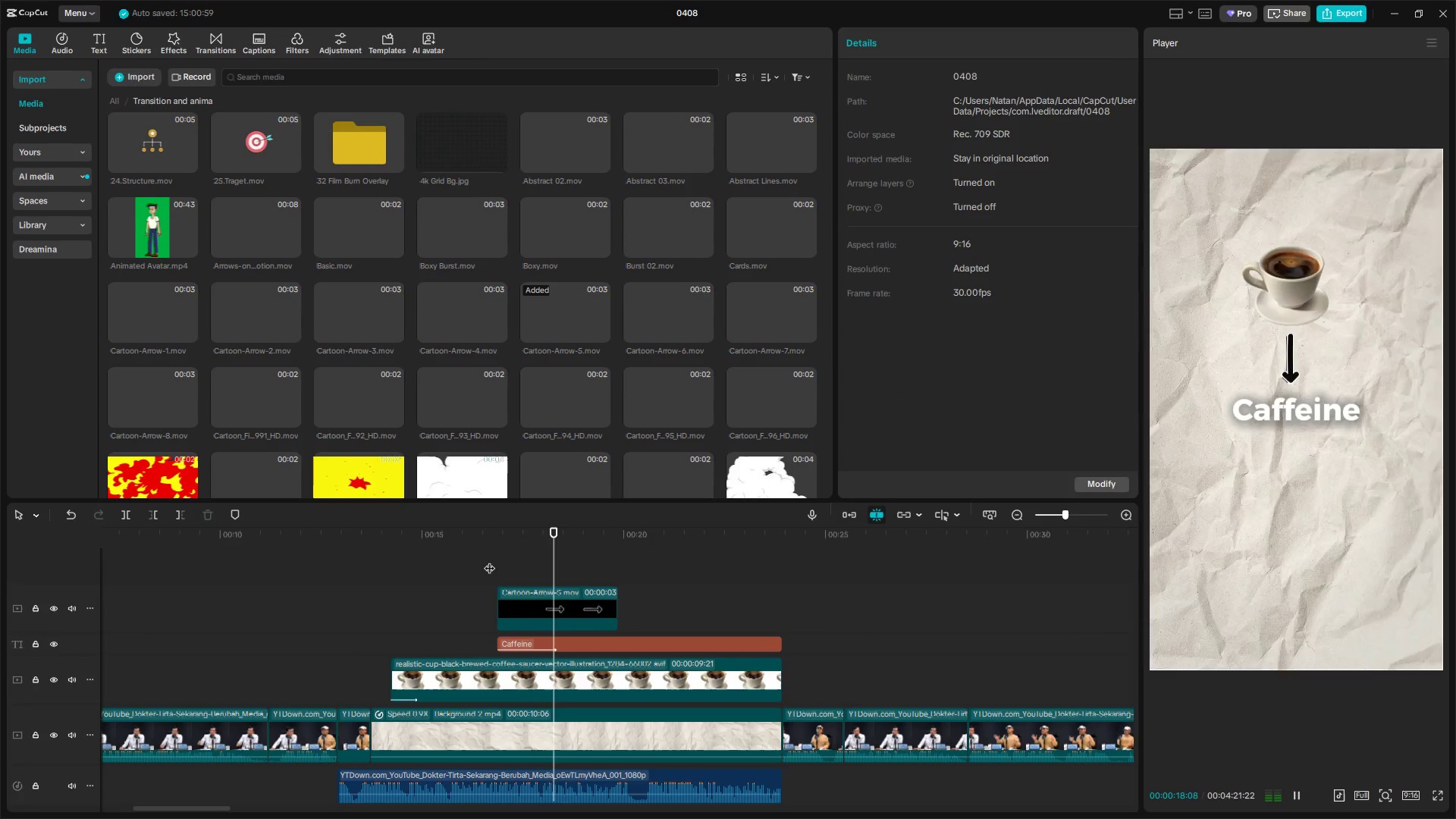 
key(Space)
 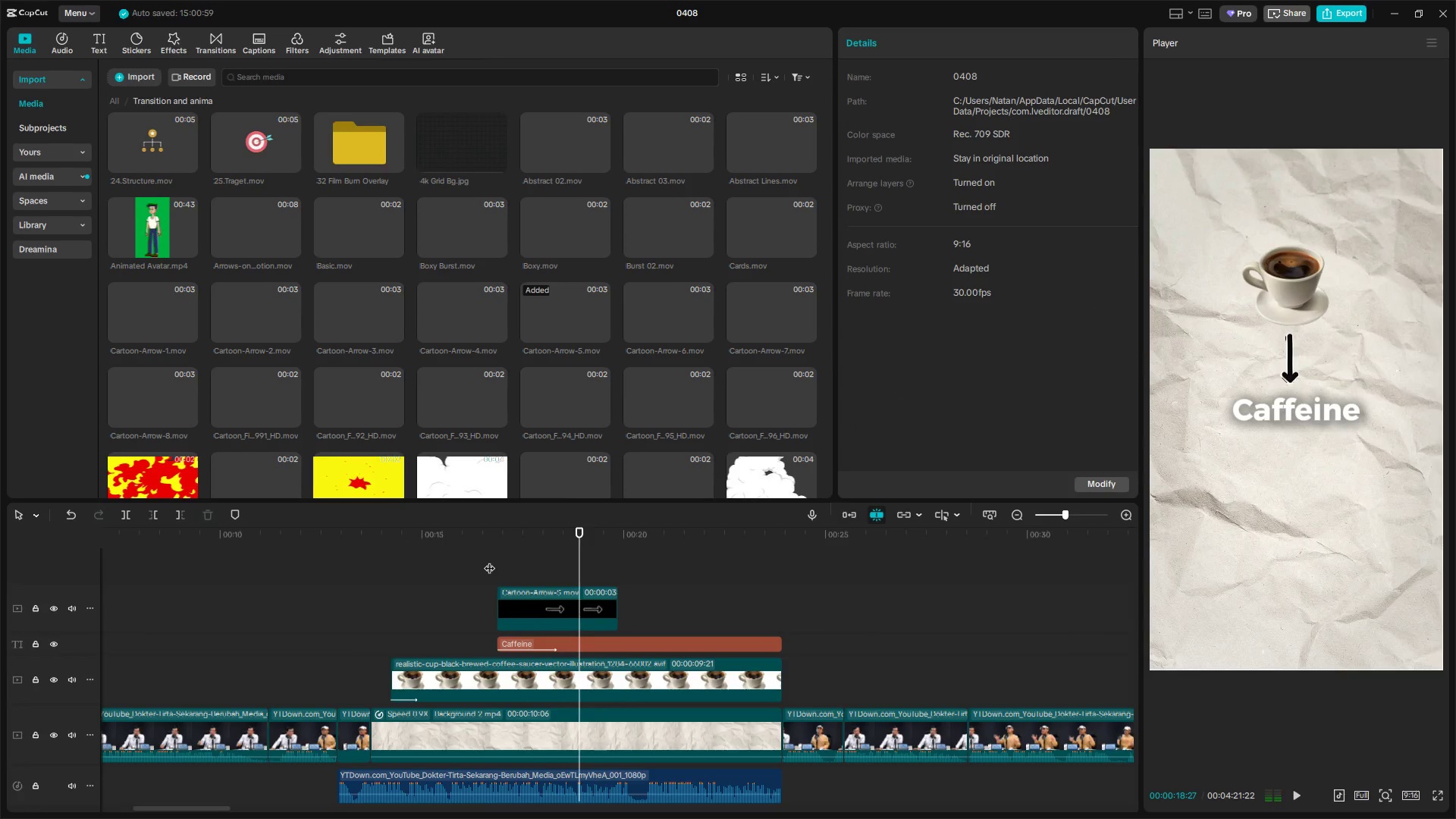 
key(Space)
 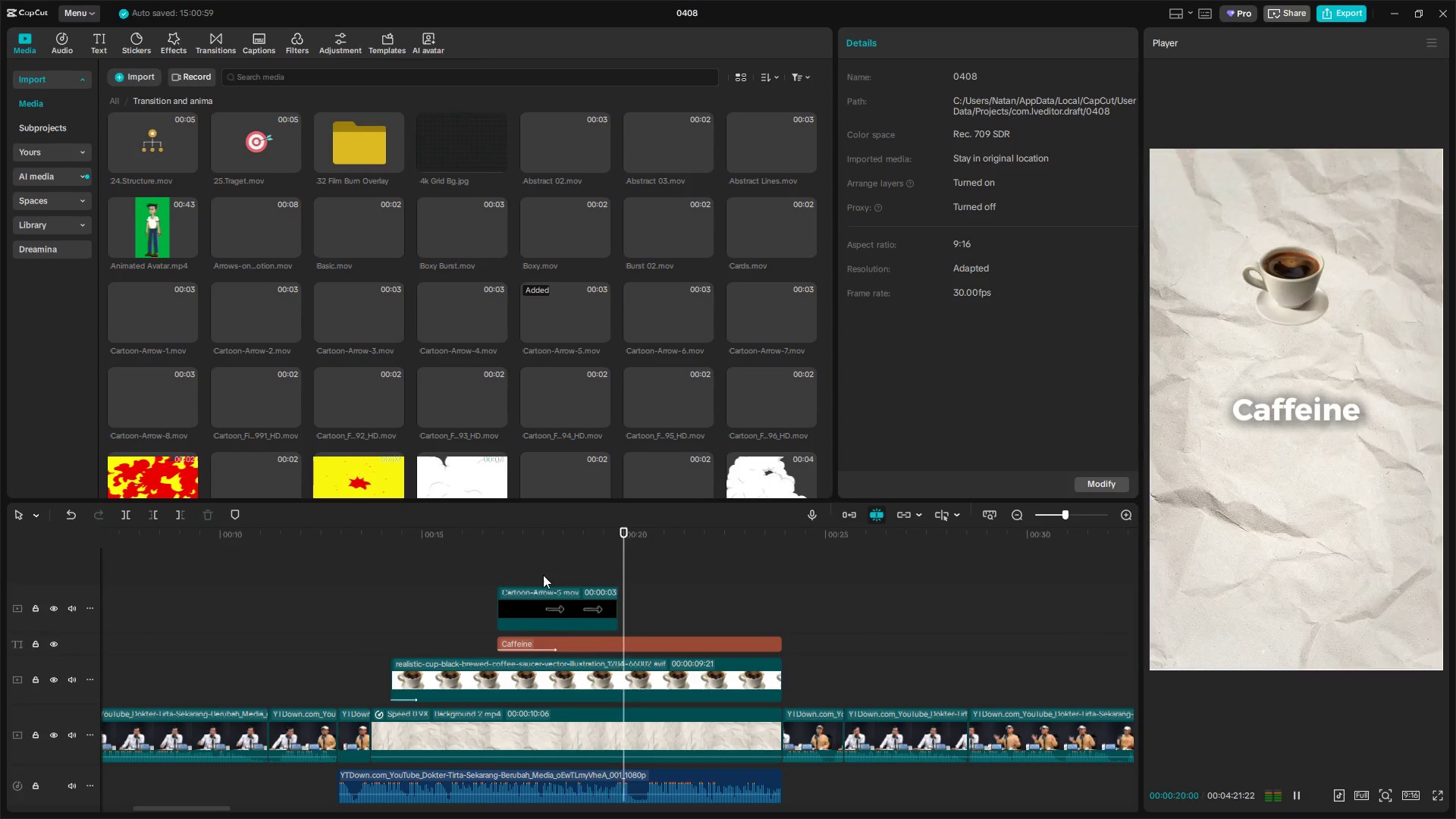 
key(Space)
 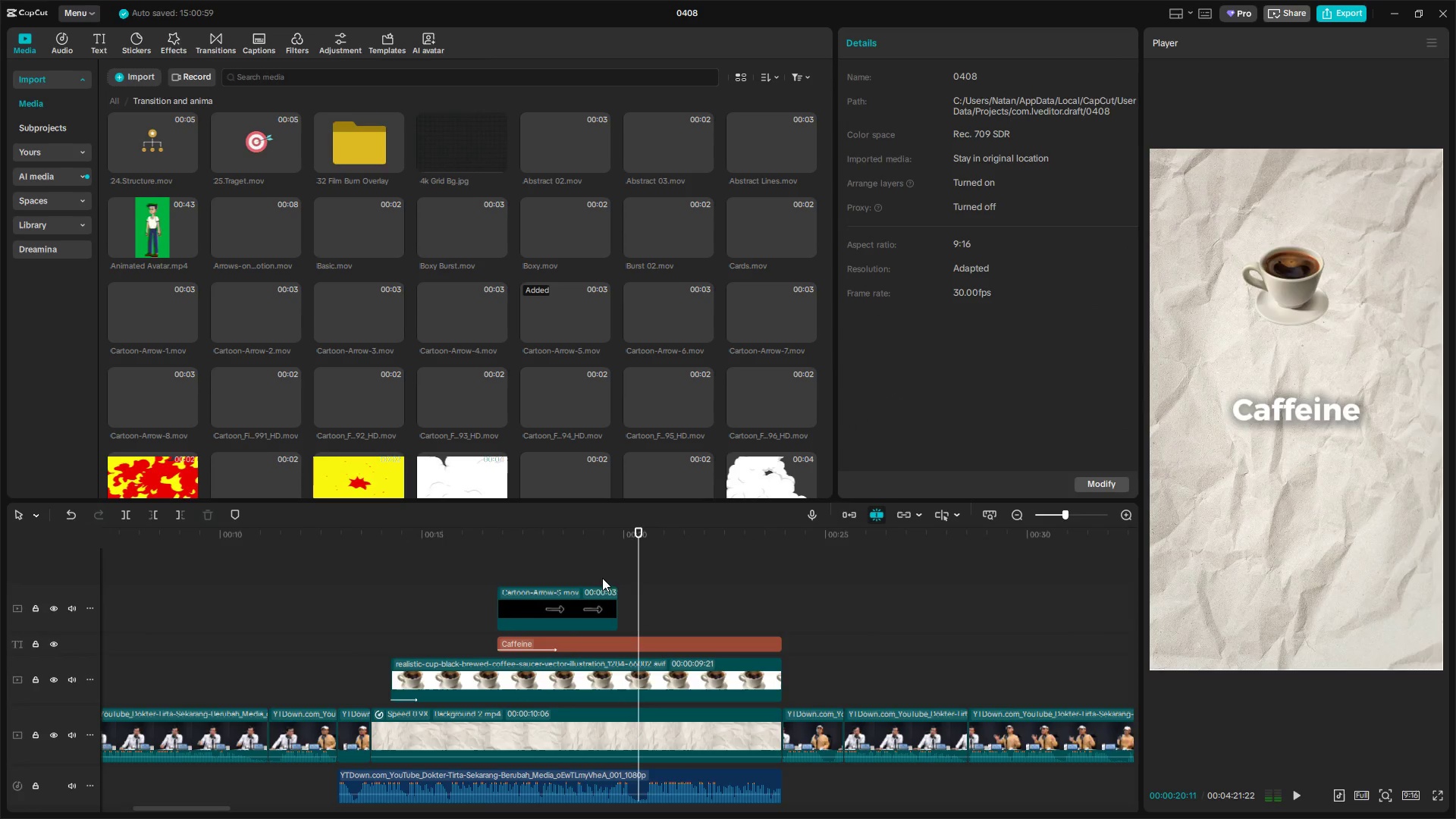 
left_click([599, 566])
 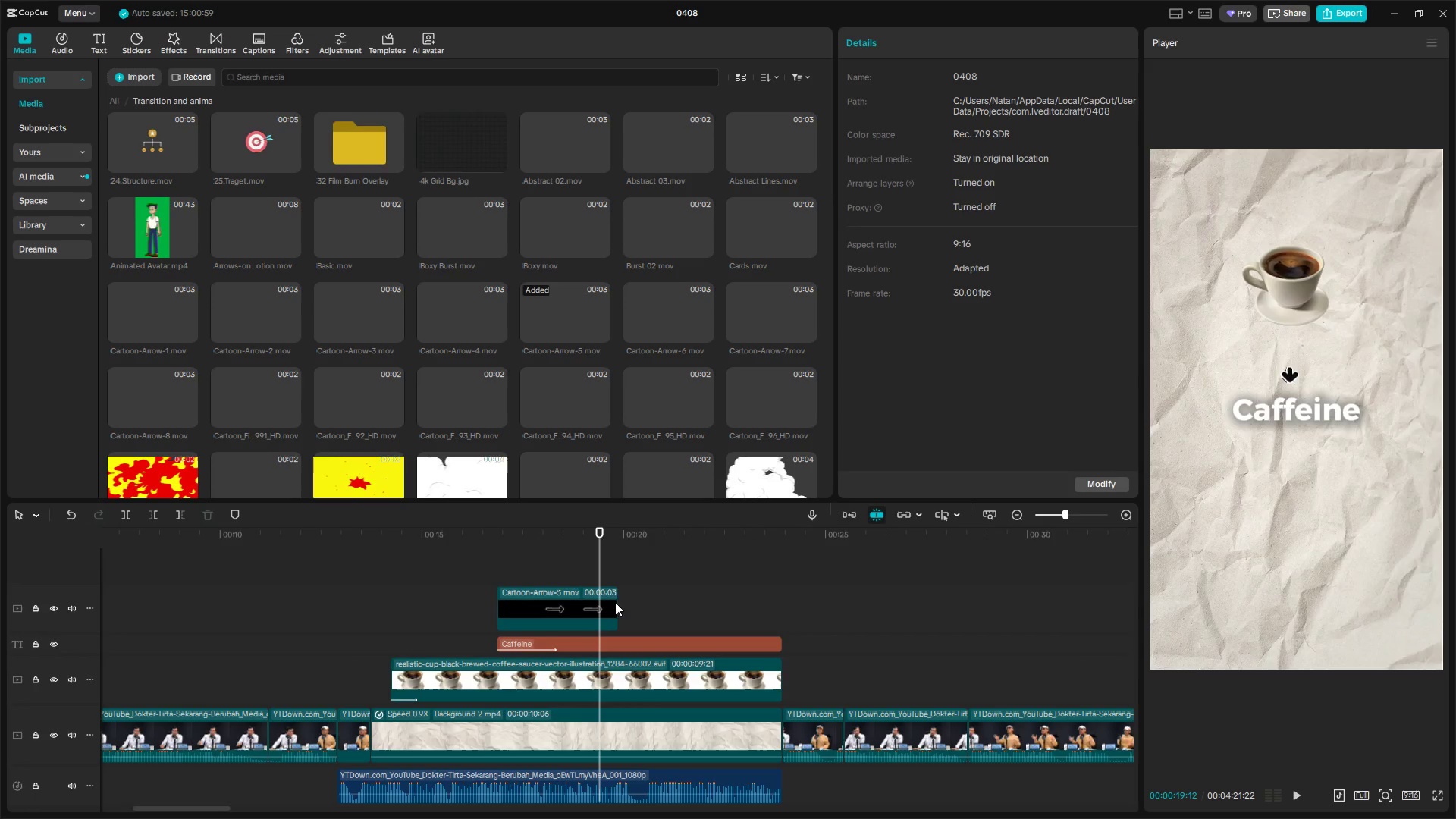 
left_click_drag(start_coordinate=[617, 603], to_coordinate=[664, 604])
 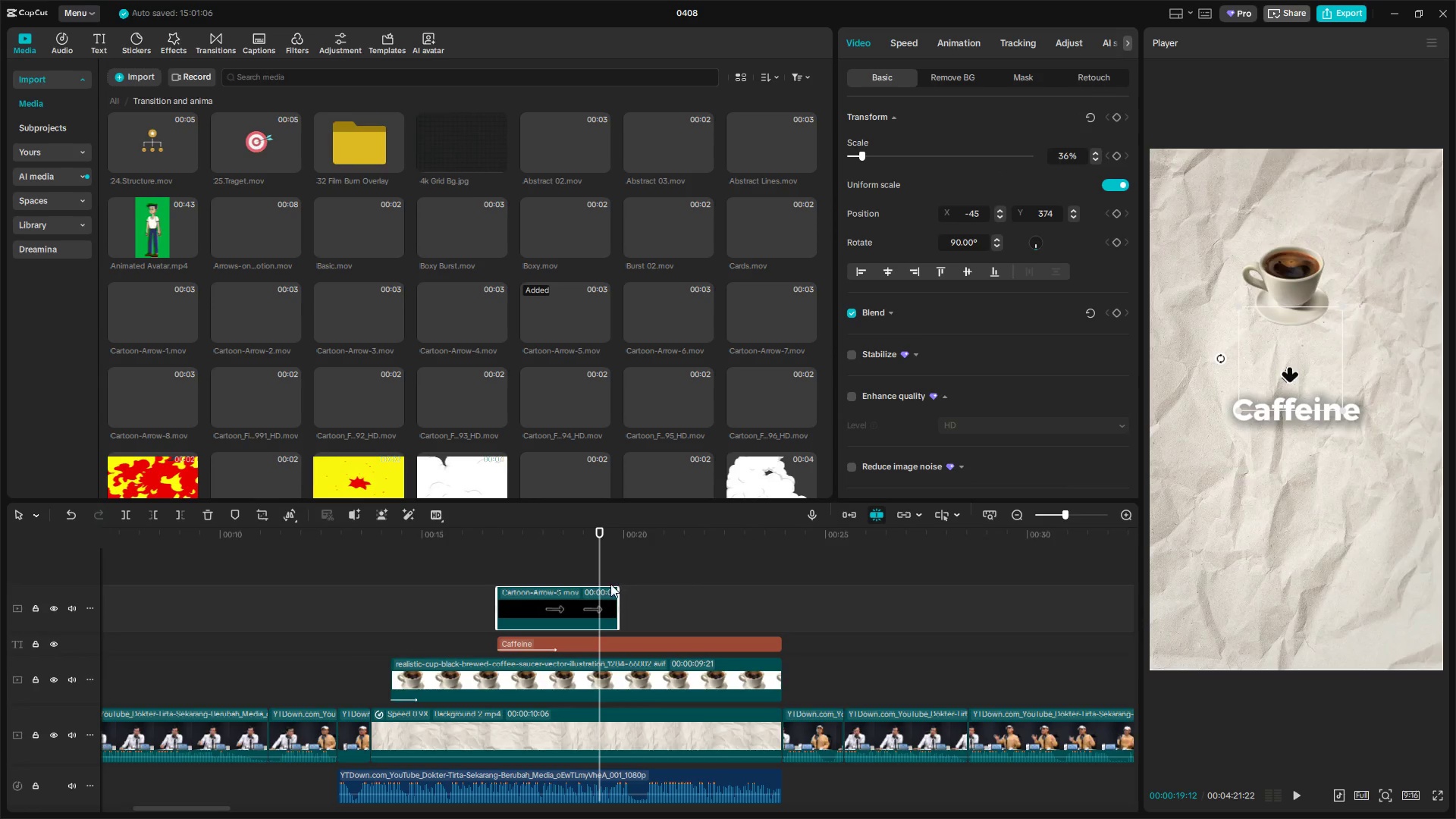 
key(Space)
 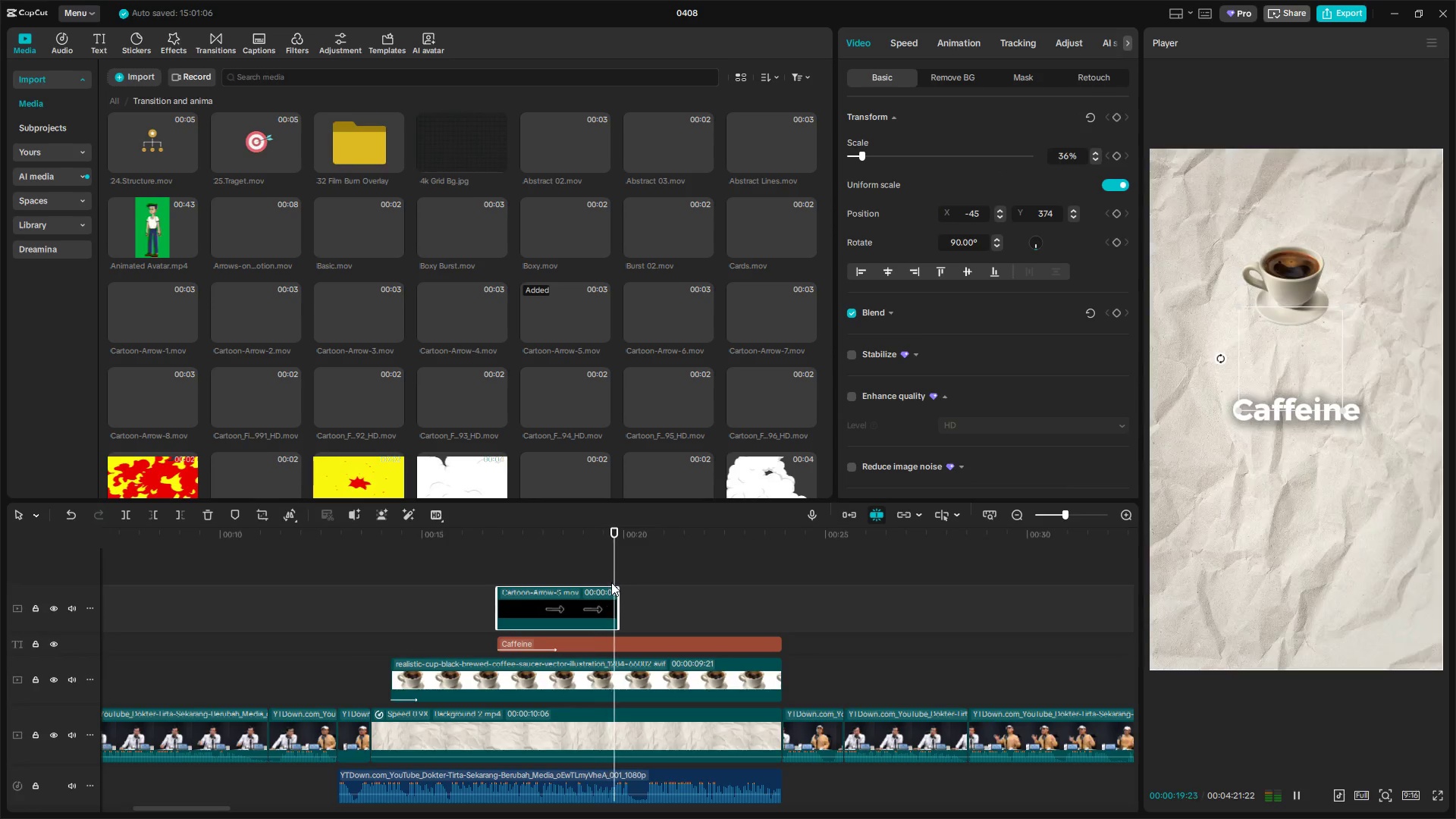 
key(Space)
 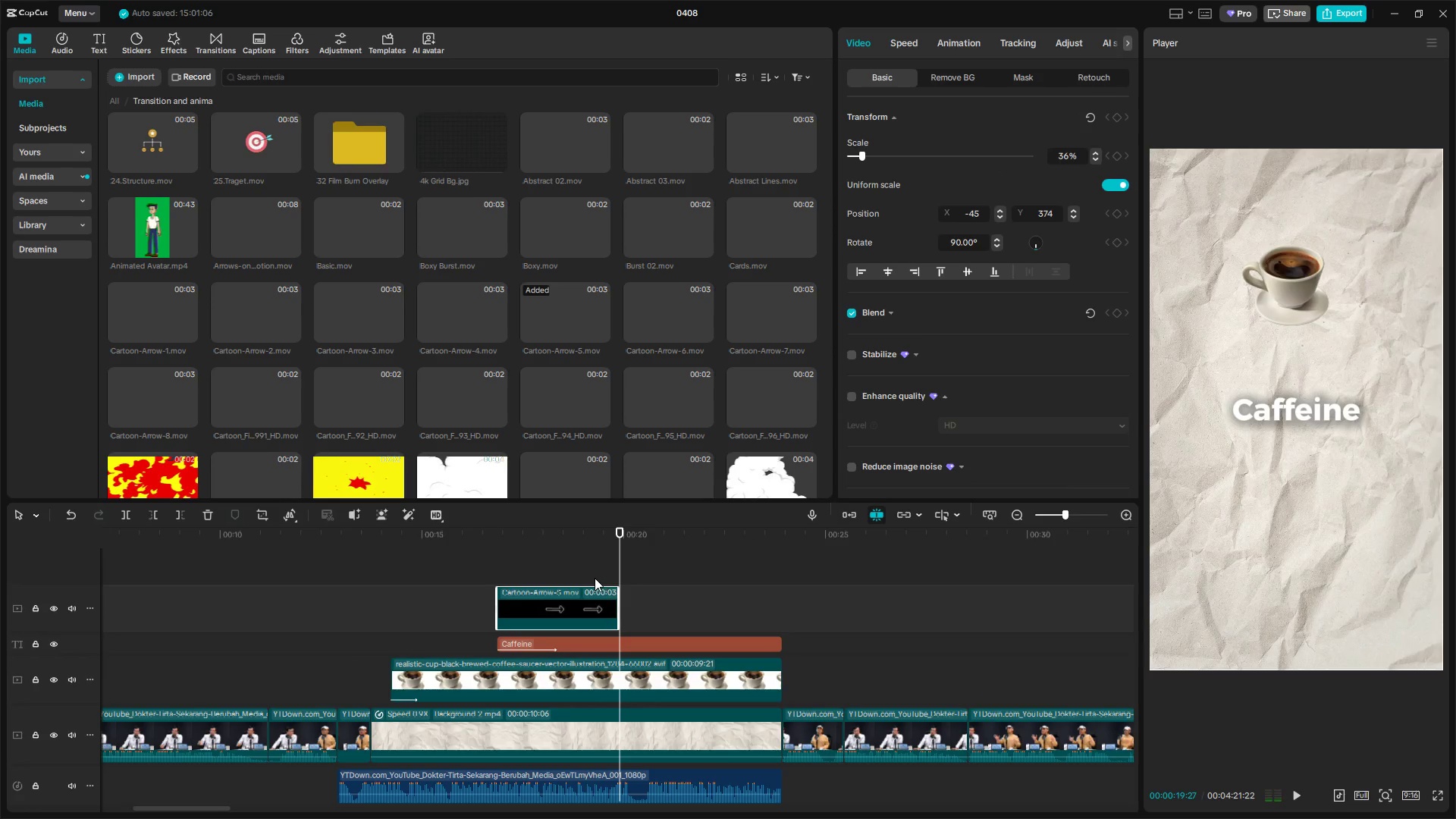 
left_click([595, 578])
 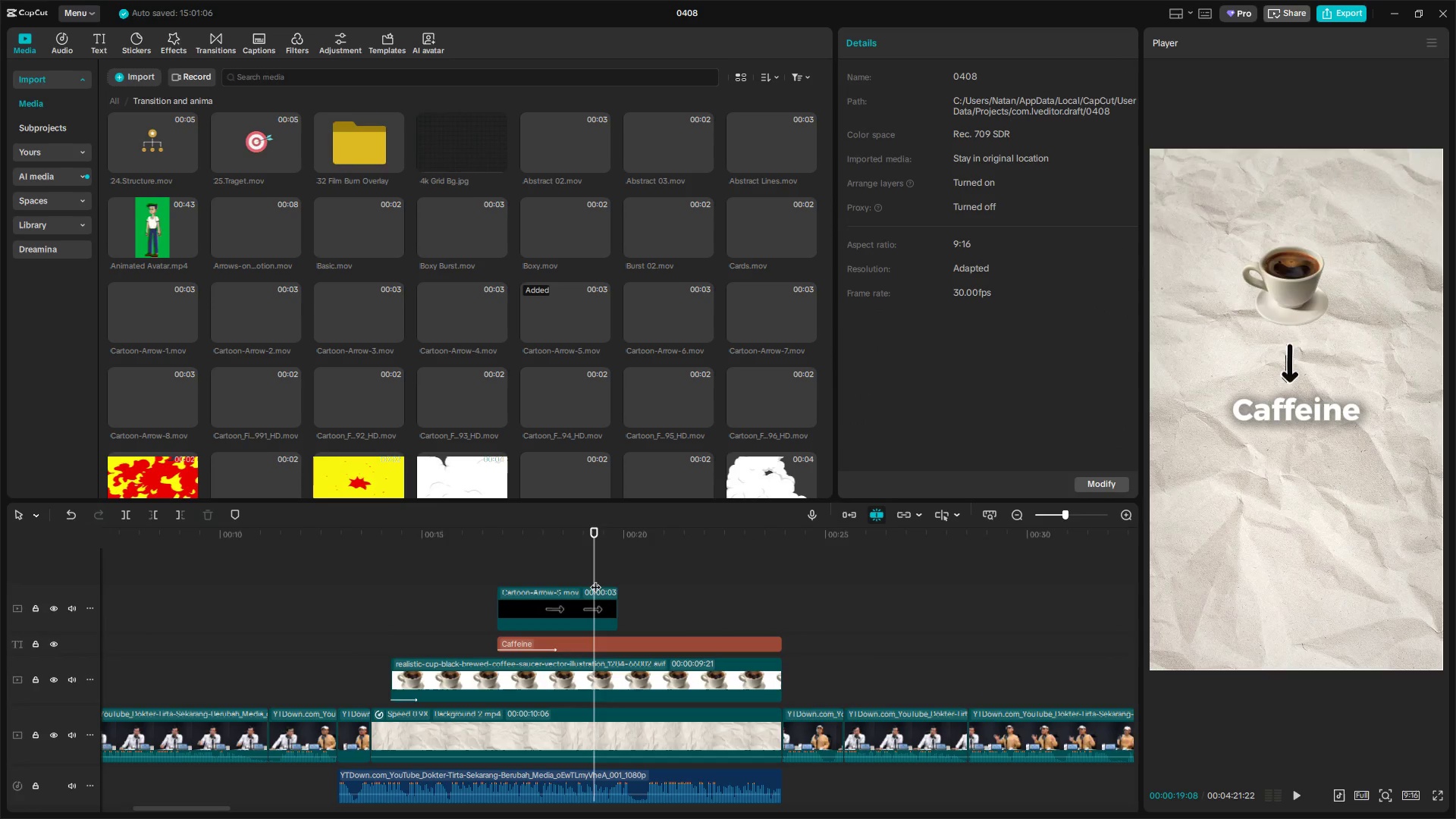 
key(Space)
 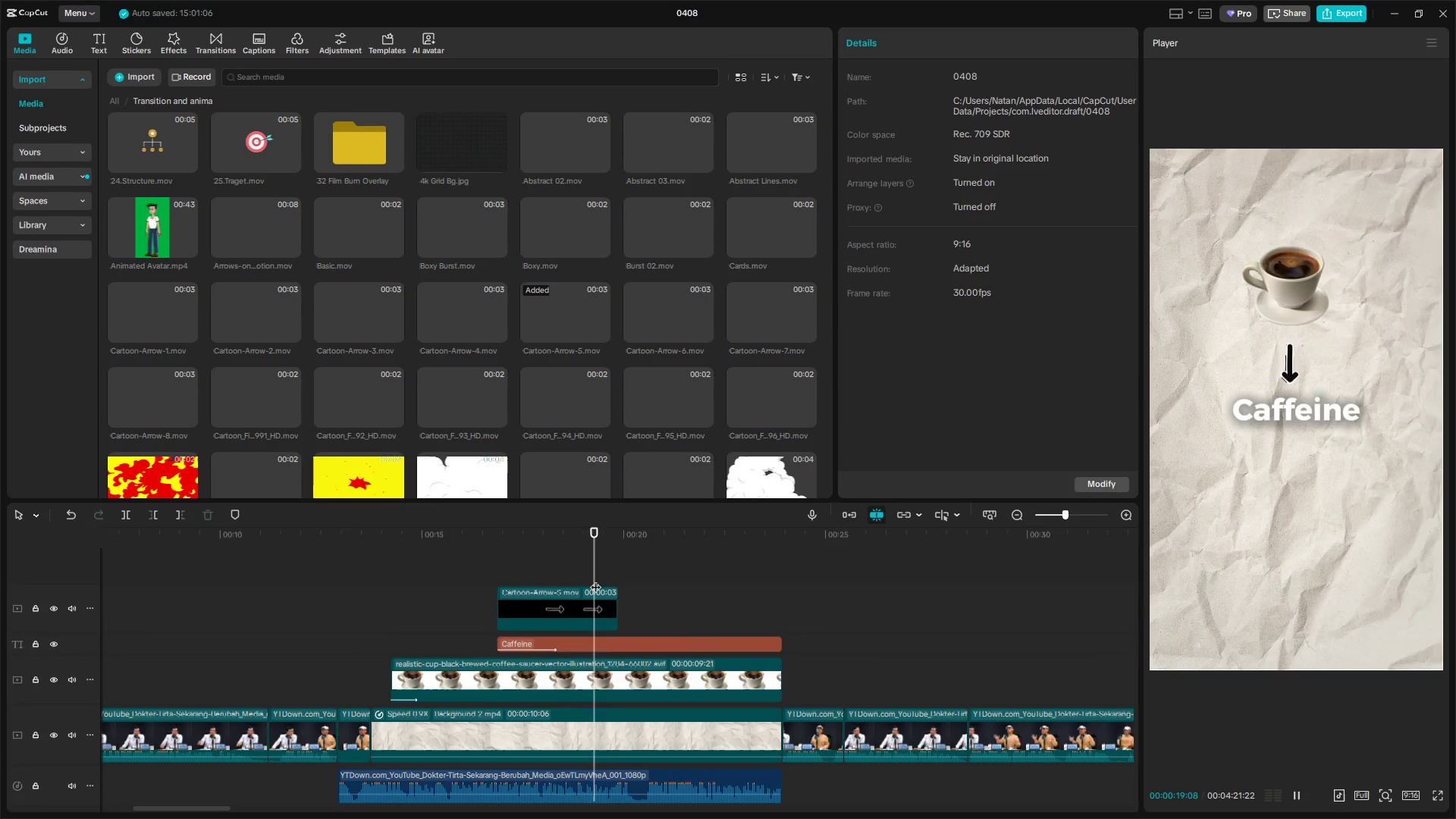 
key(Space)
 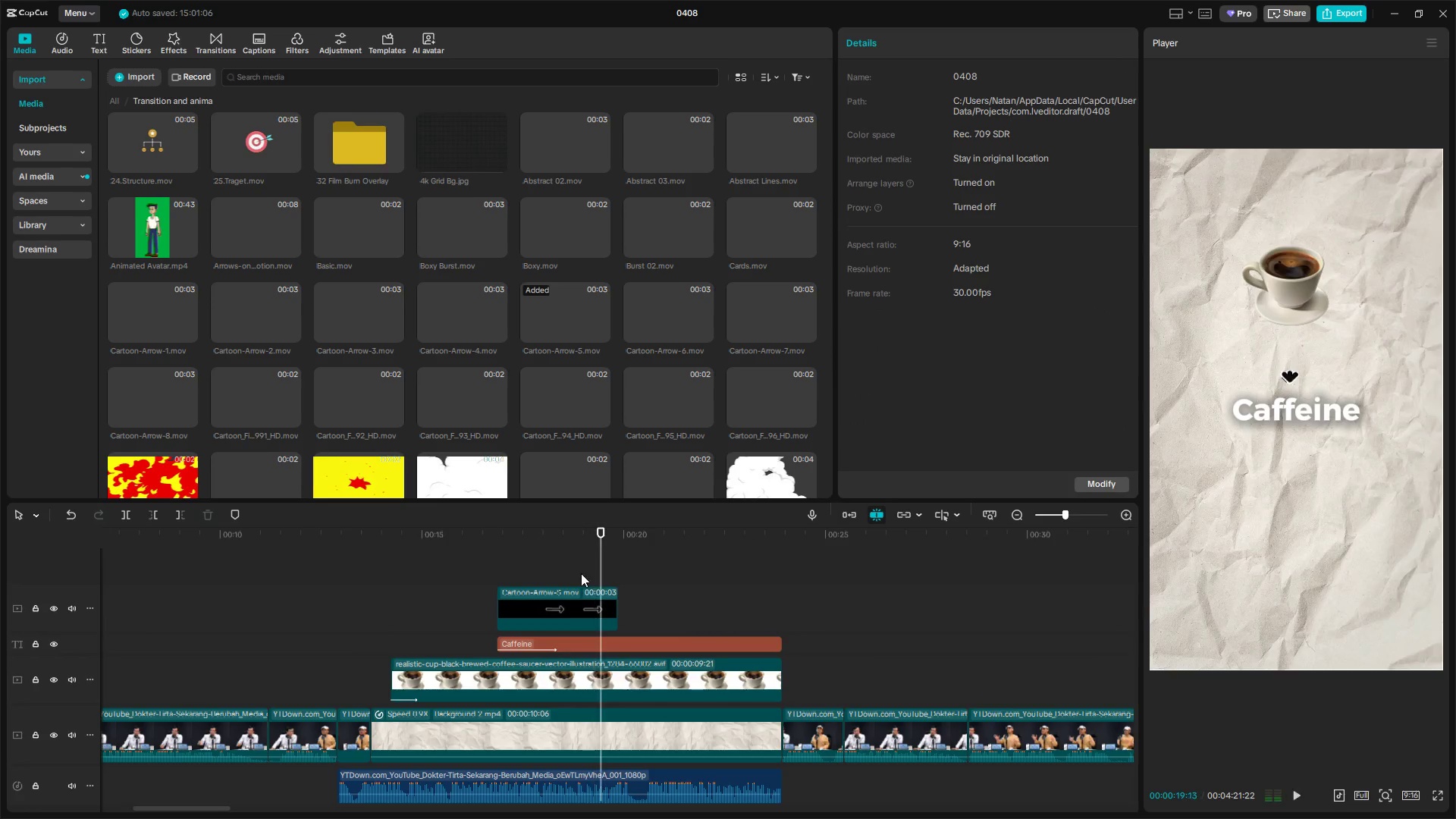 
left_click([581, 573])
 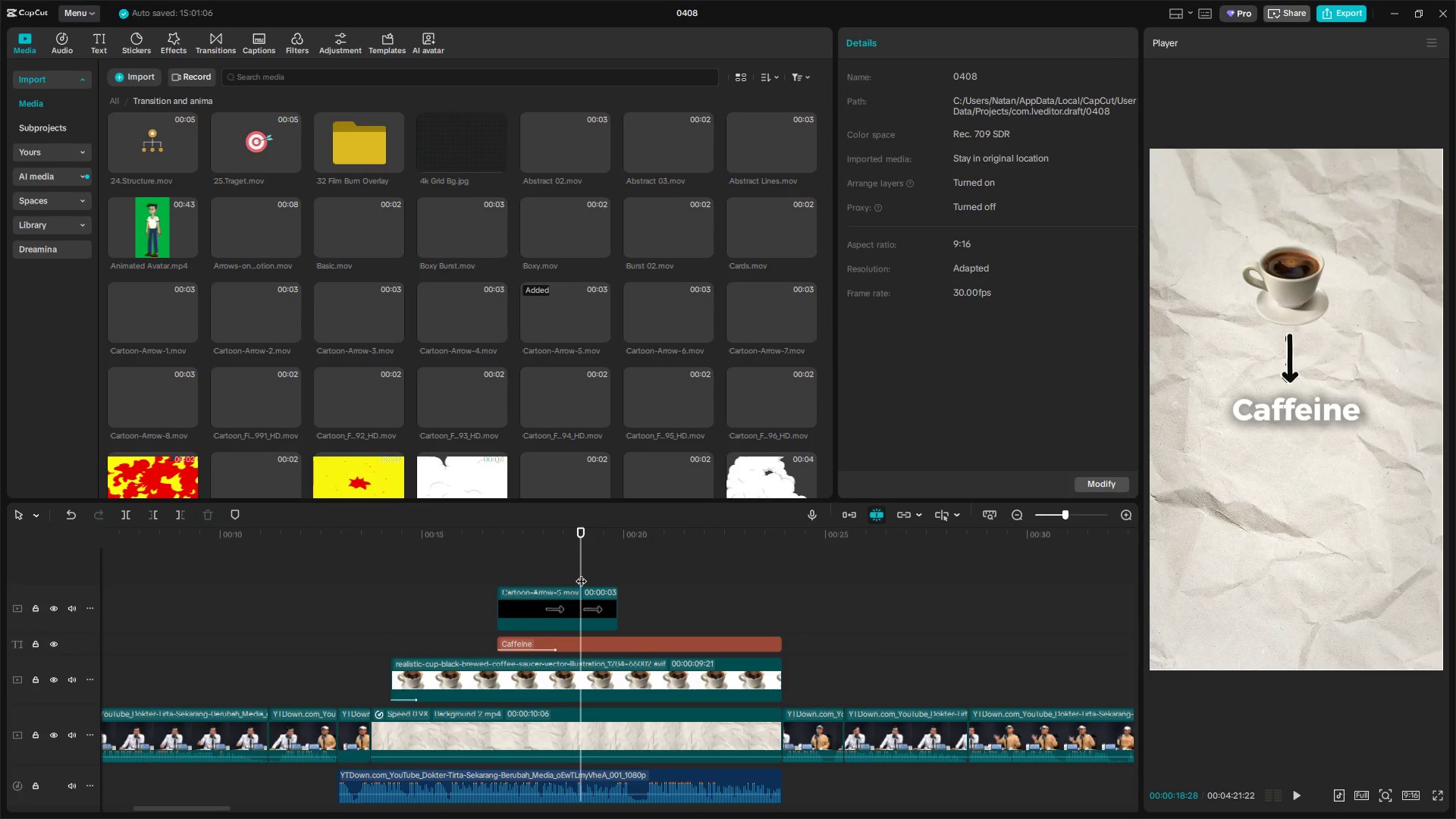 
left_click_drag(start_coordinate=[581, 573], to_coordinate=[571, 575])
 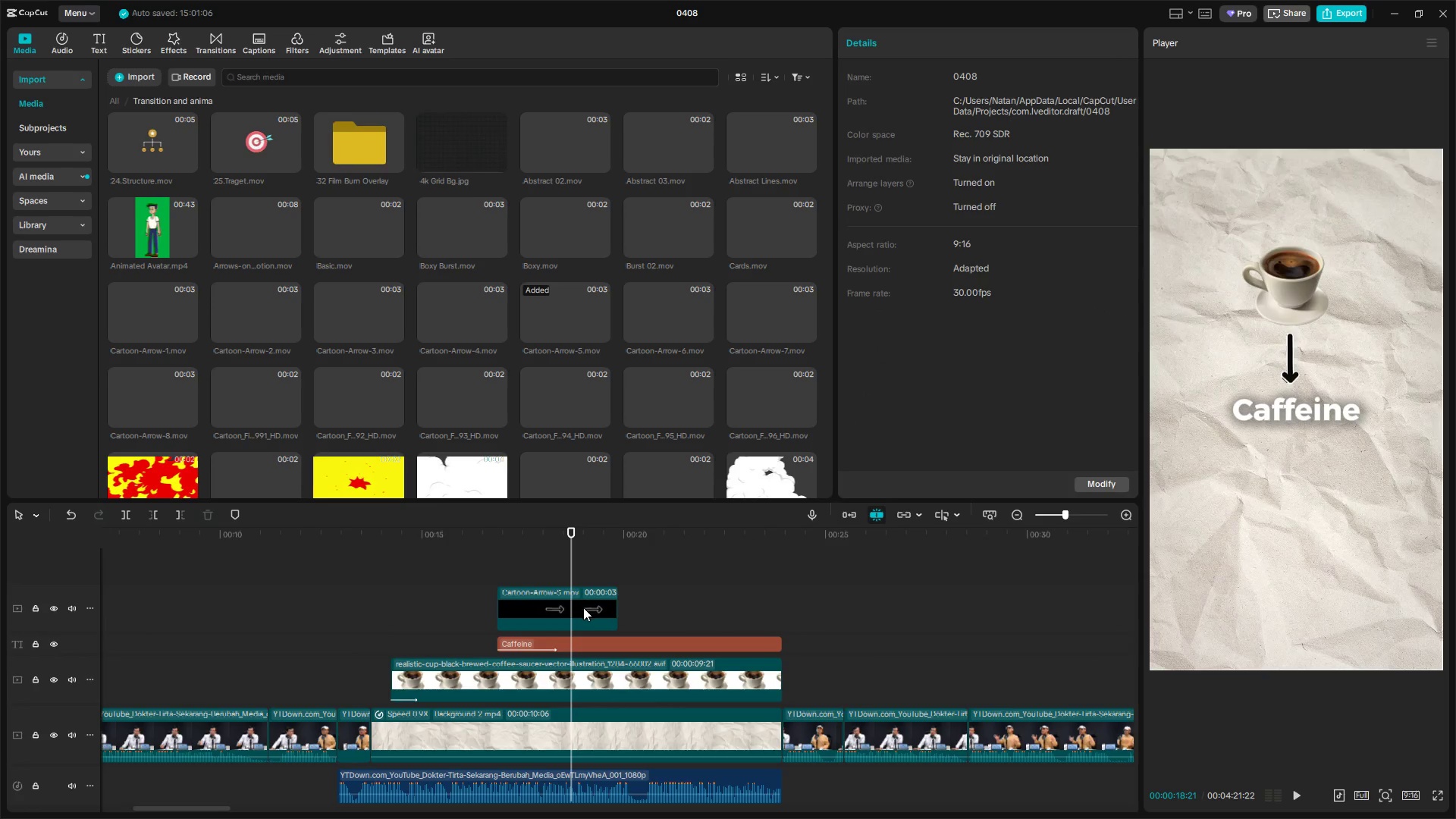 
left_click([582, 607])
 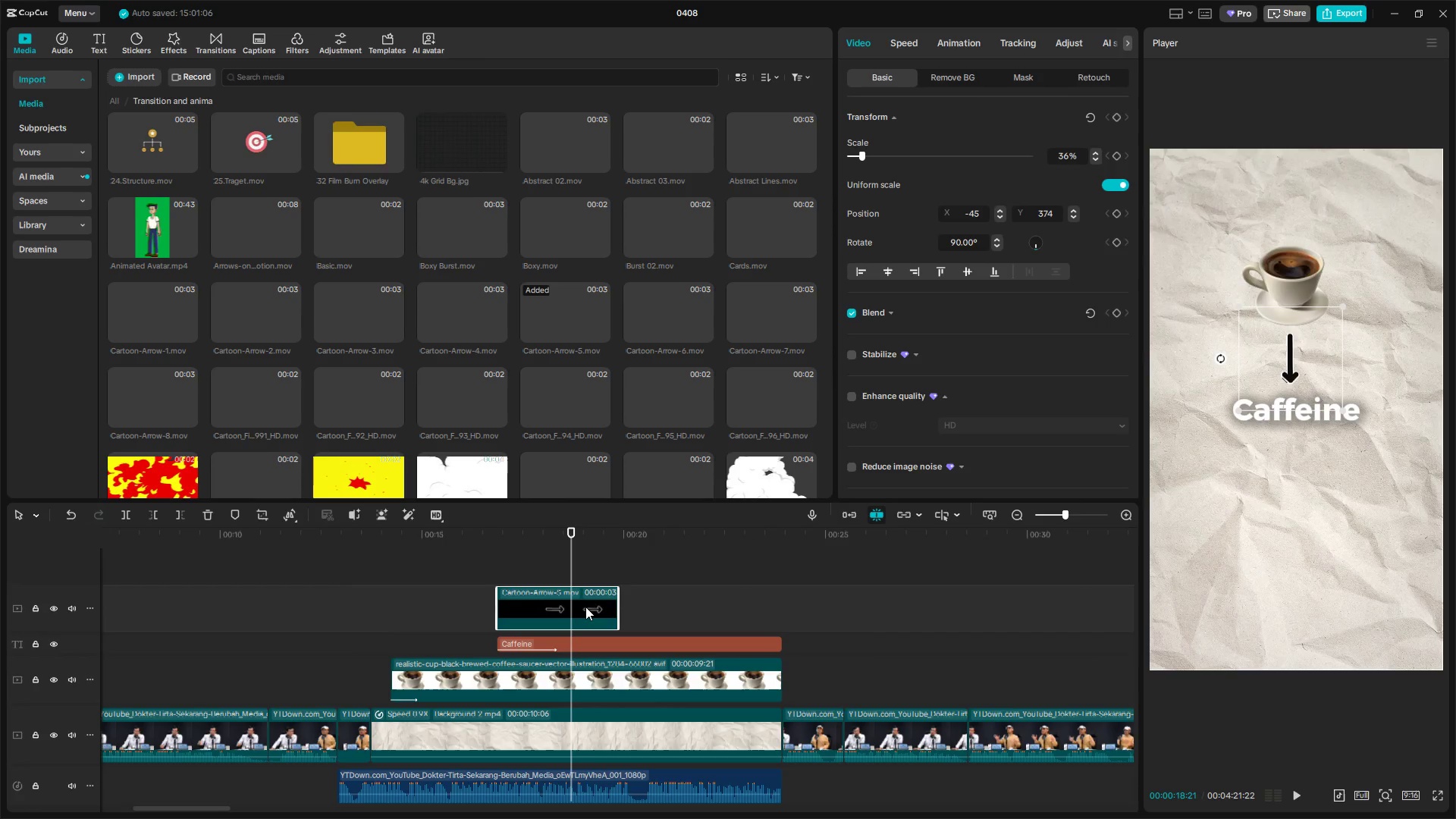 
right_click([585, 606])
 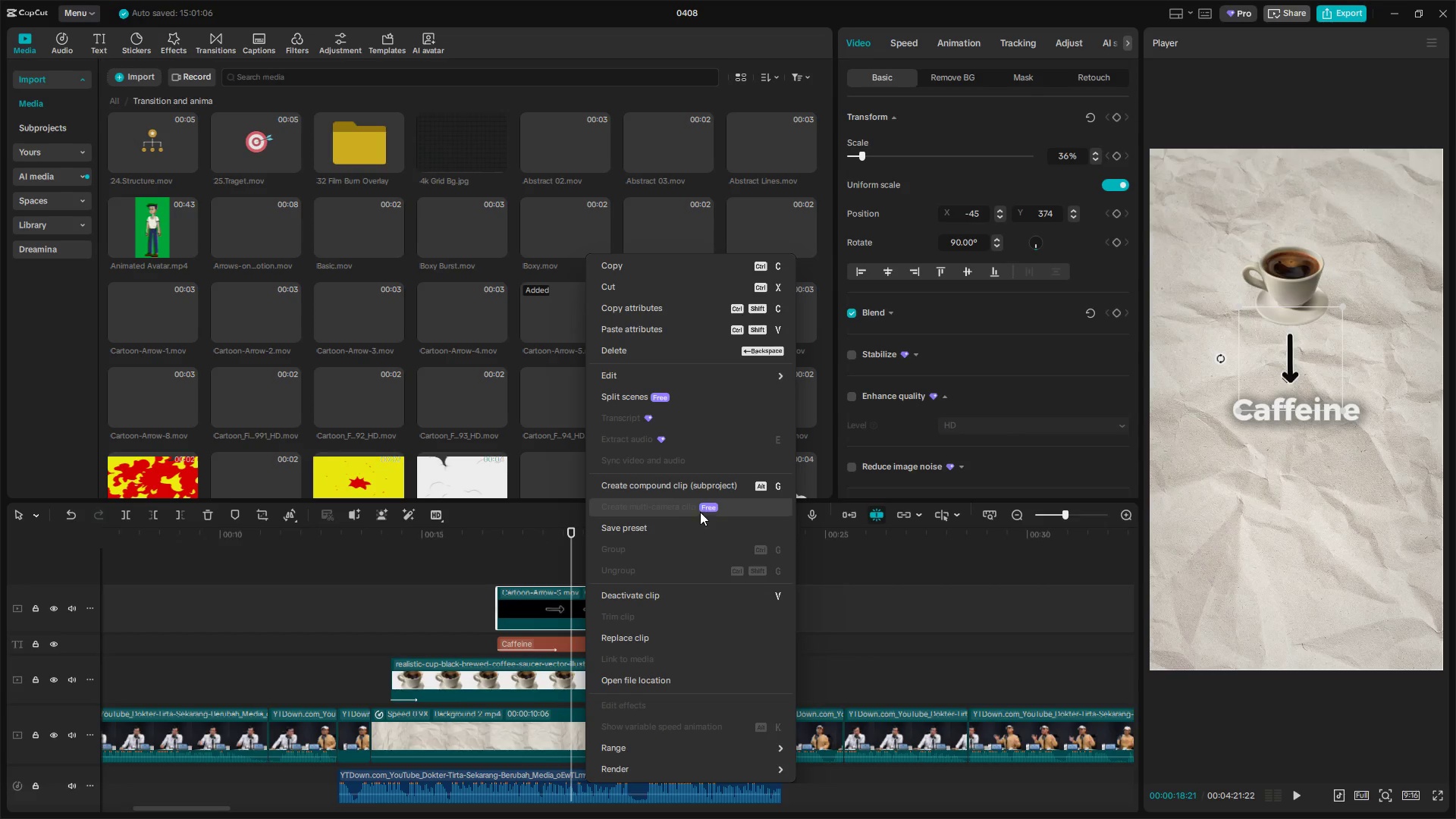 
wait(5.78)
 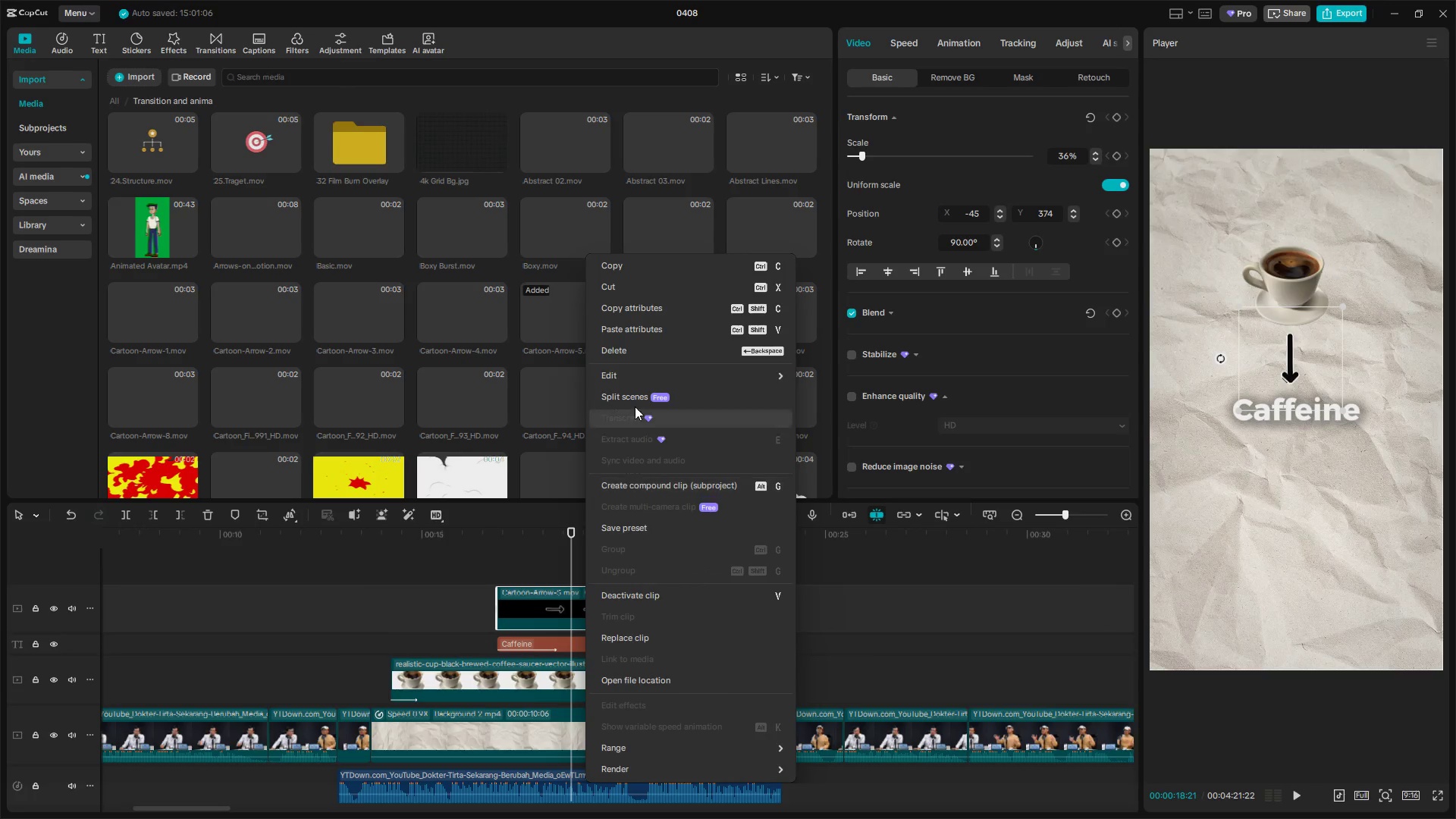 
left_click([827, 395])
 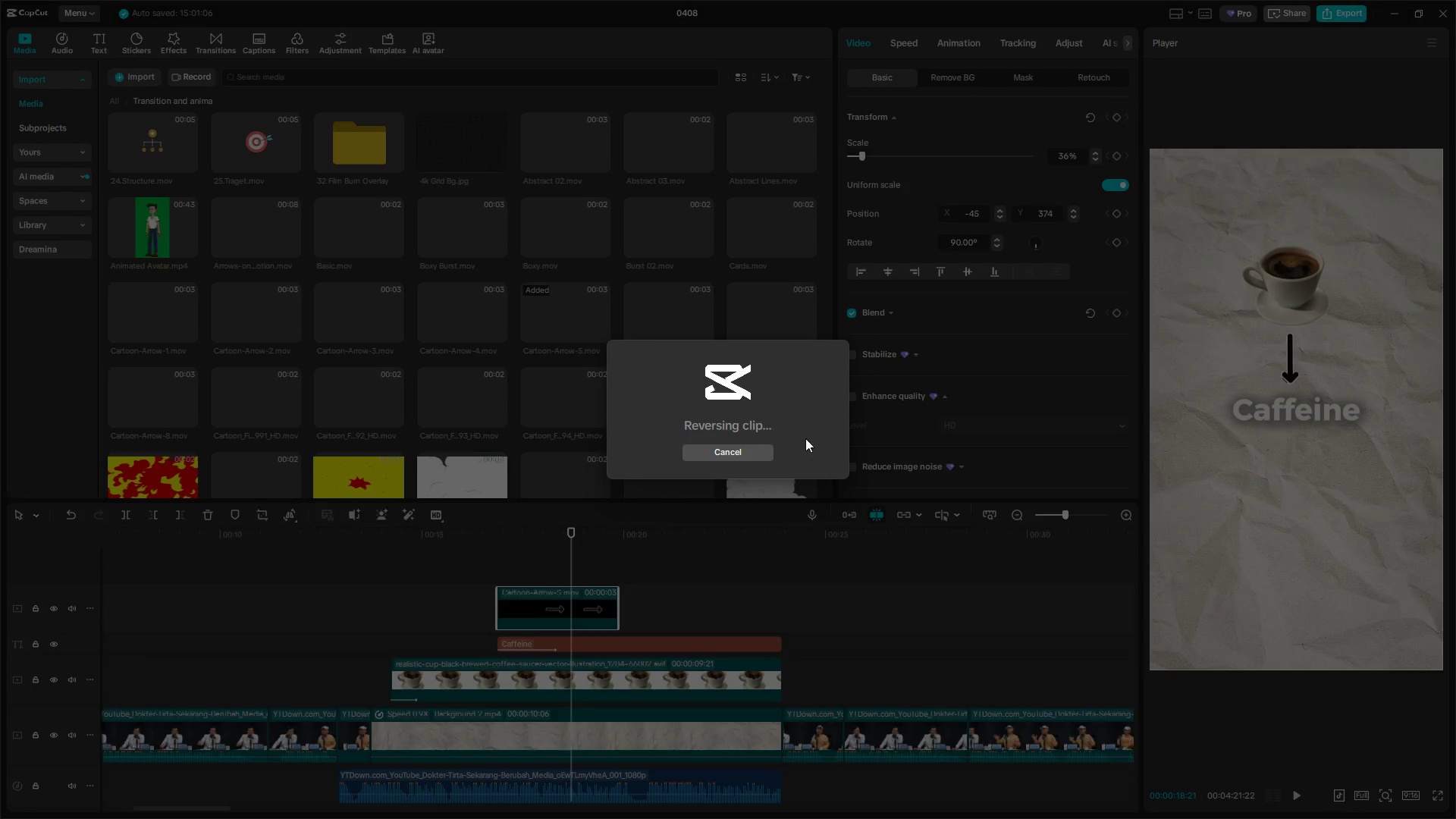 
left_click([749, 453])
 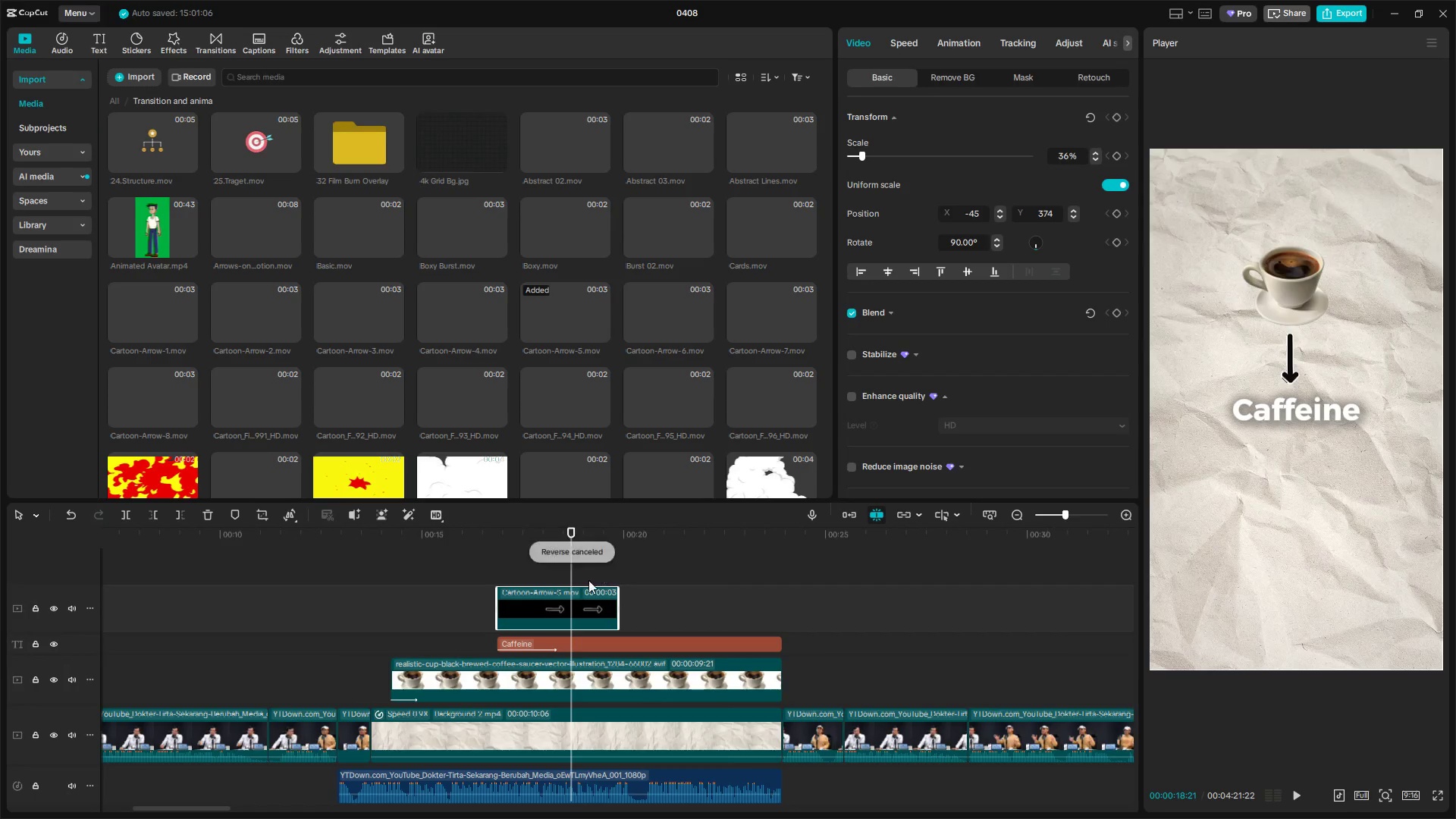 
right_click([573, 598])
 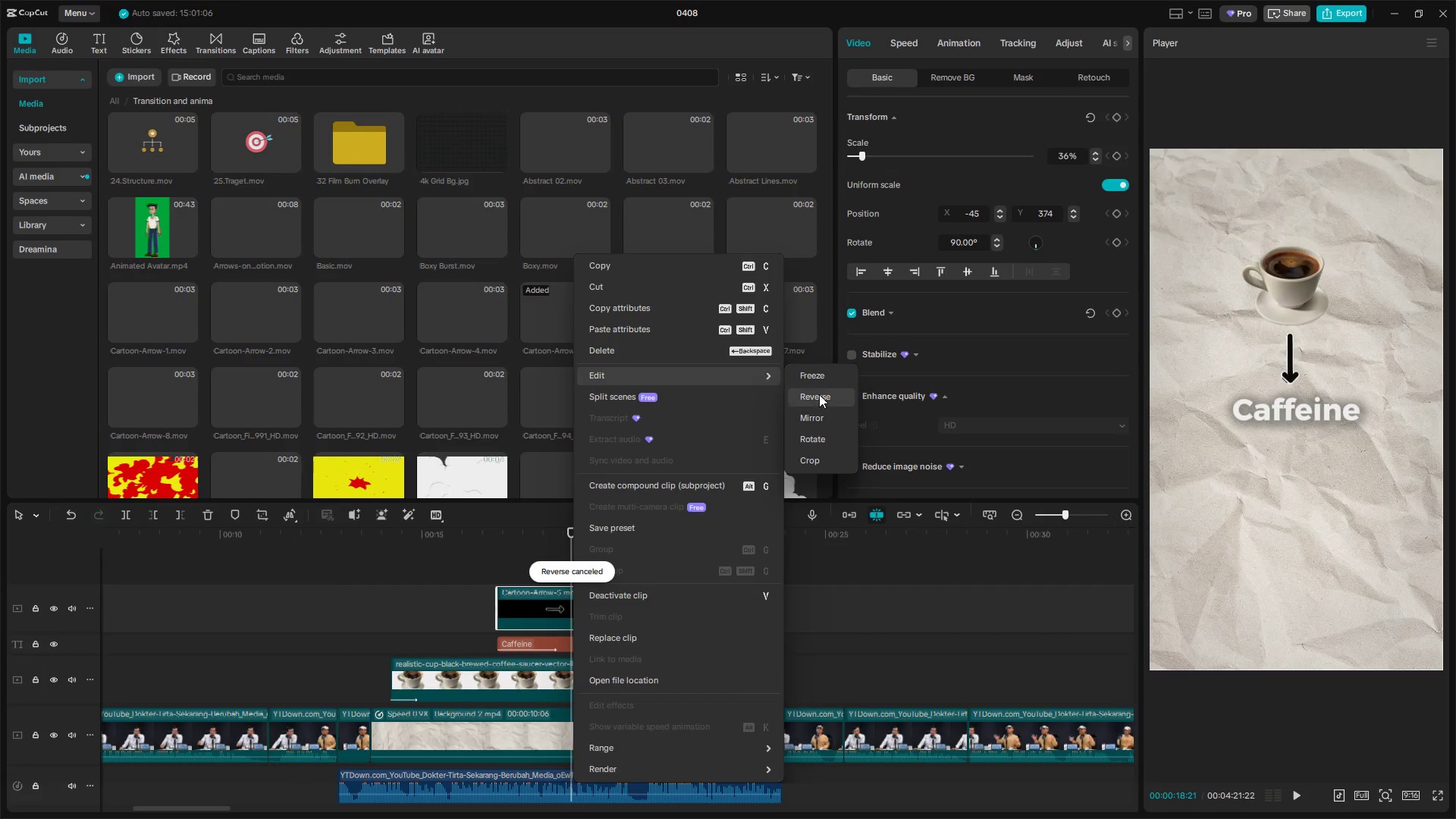 
left_click([824, 378])
 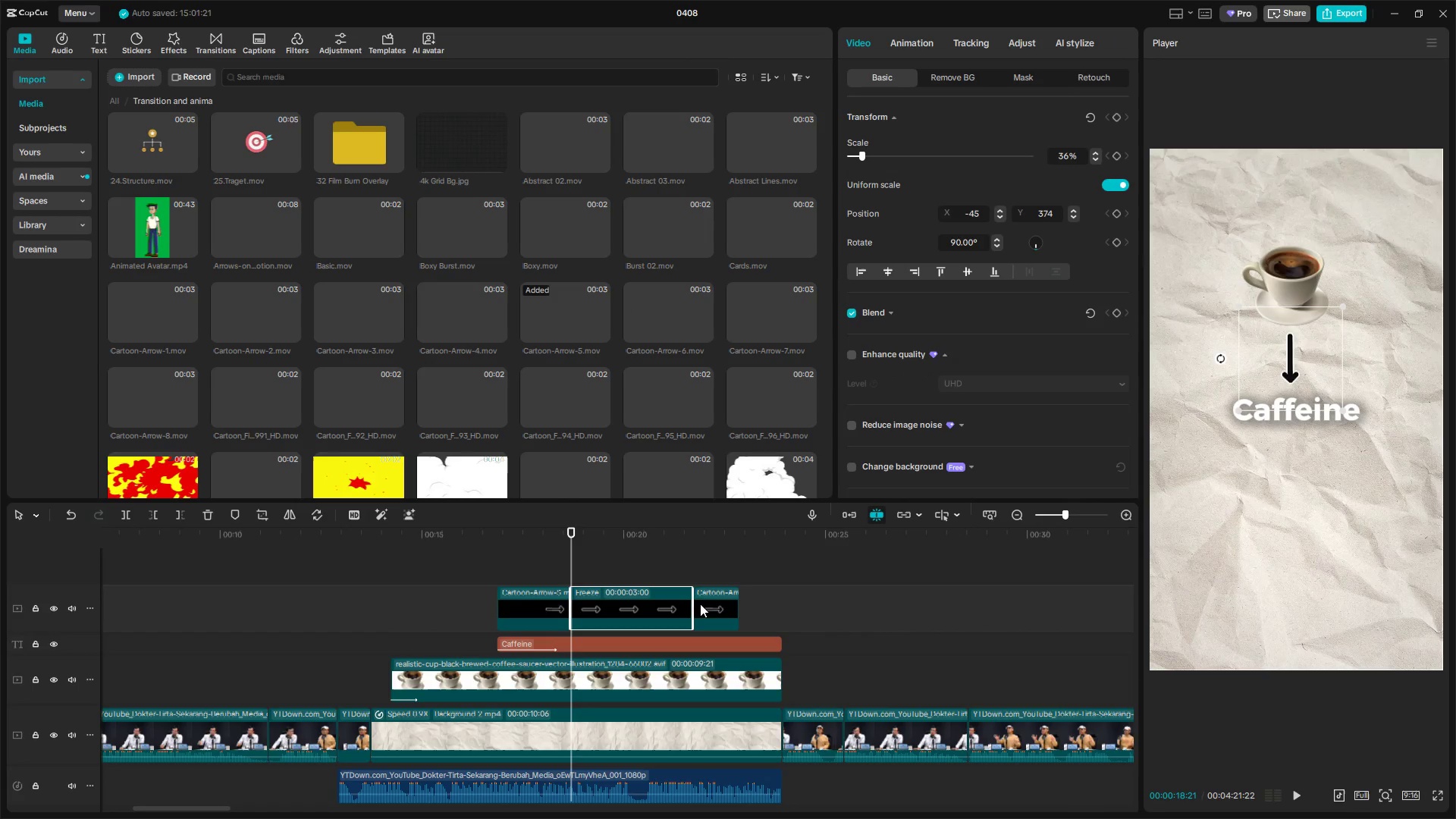 
left_click_drag(start_coordinate=[692, 607], to_coordinate=[723, 607])
 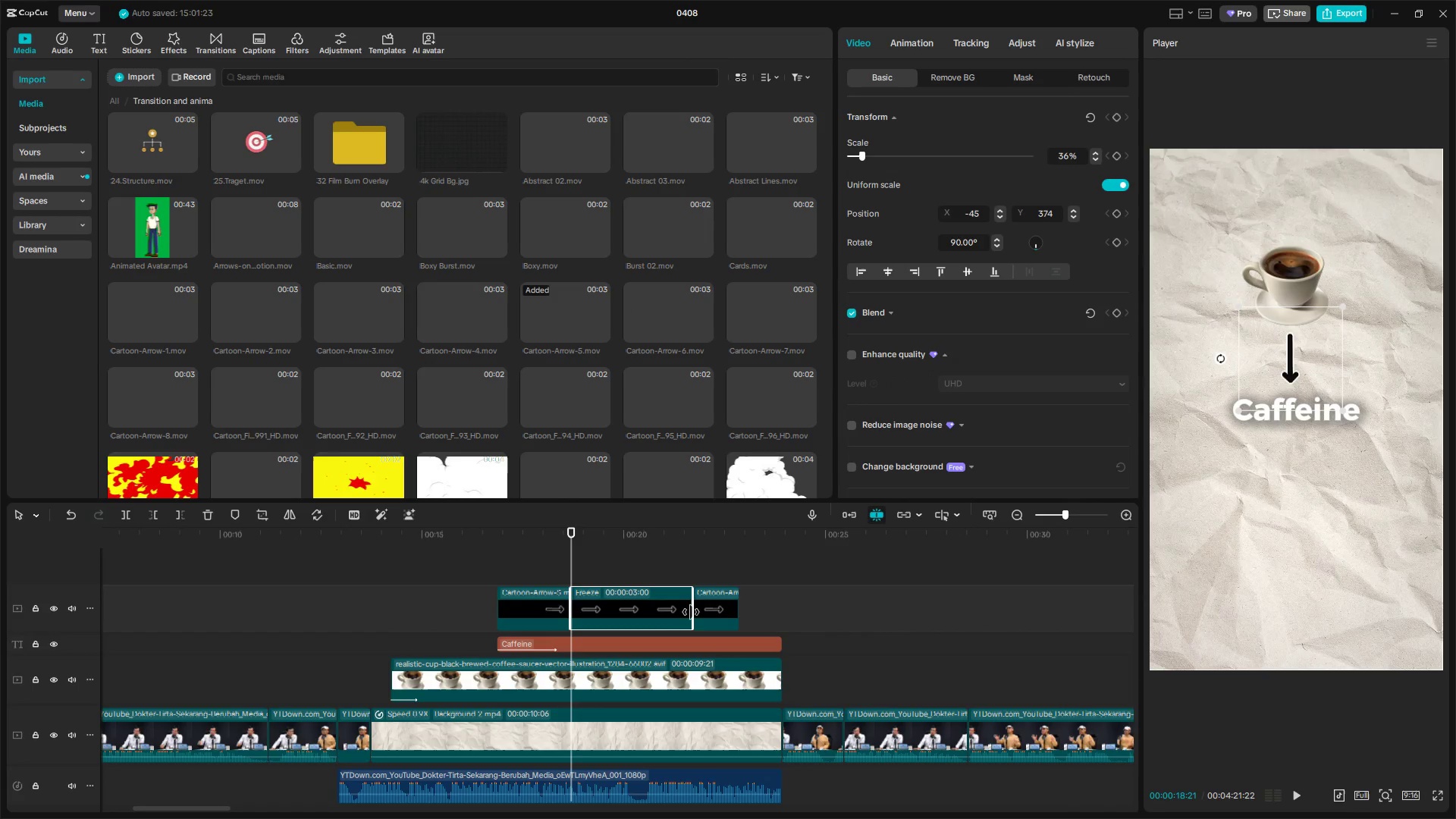 
left_click_drag(start_coordinate=[689, 612], to_coordinate=[692, 612])
 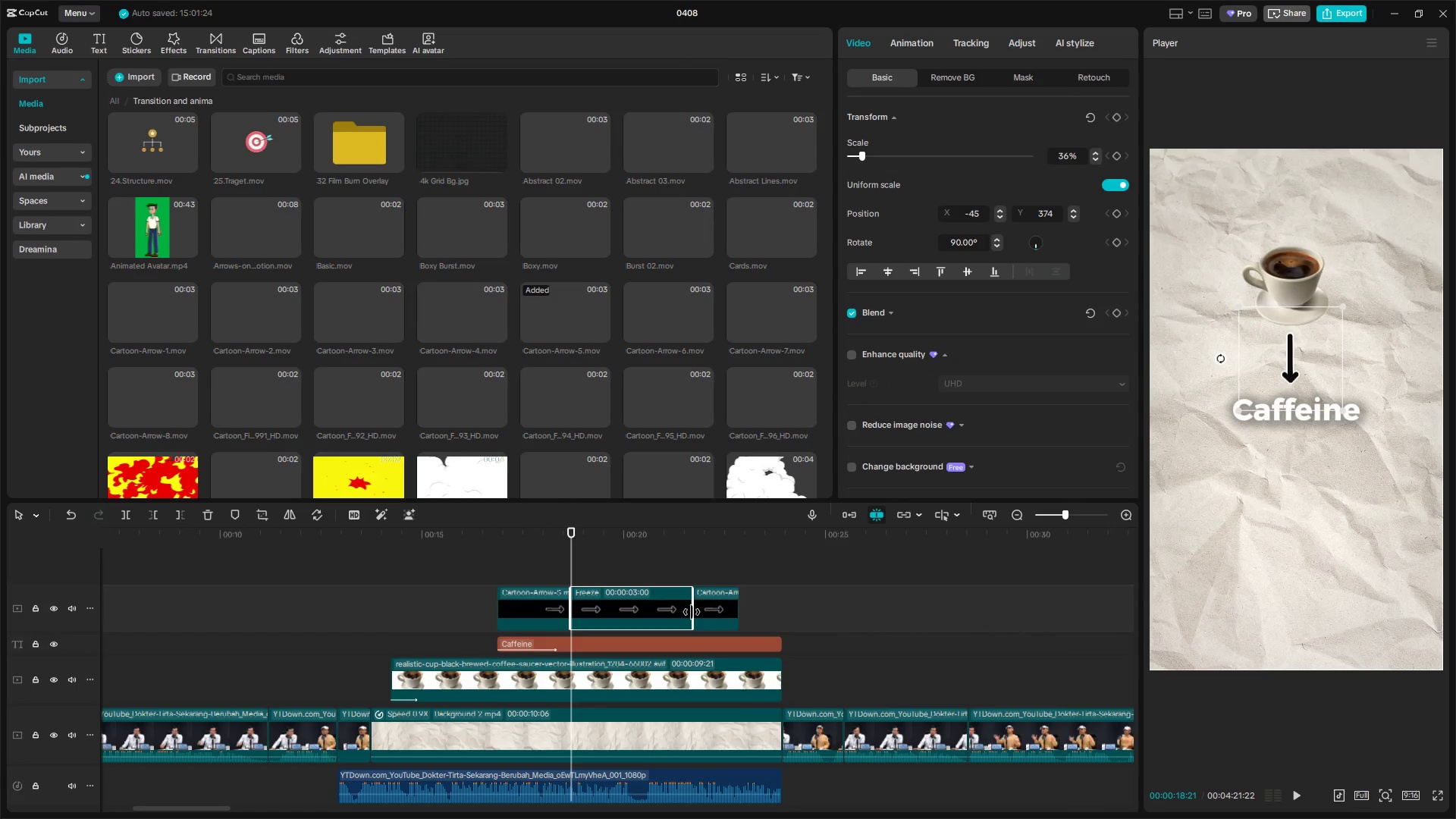 
left_click_drag(start_coordinate=[692, 612], to_coordinate=[753, 618])
 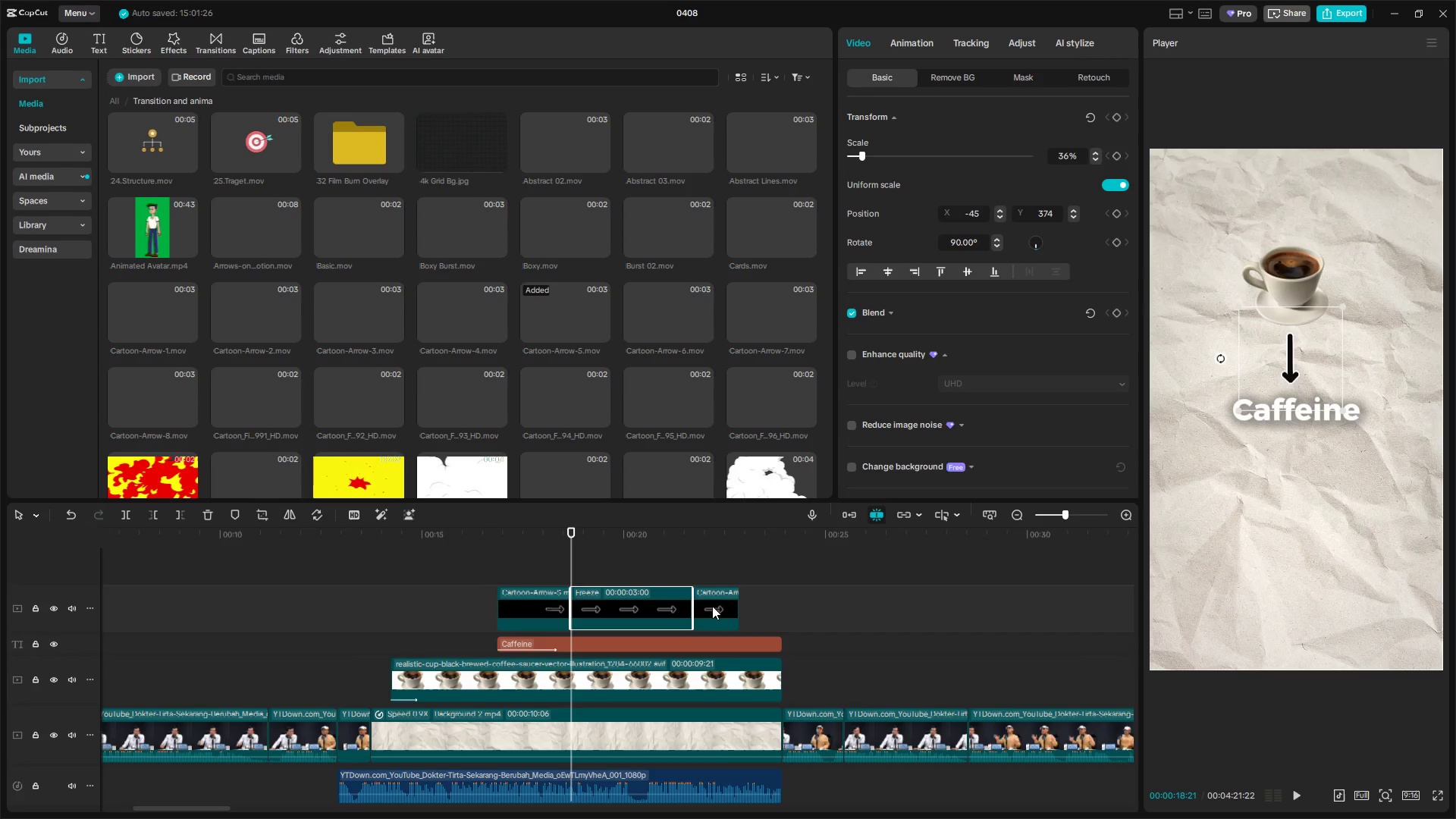 
left_click_drag(start_coordinate=[712, 606], to_coordinate=[752, 608])
 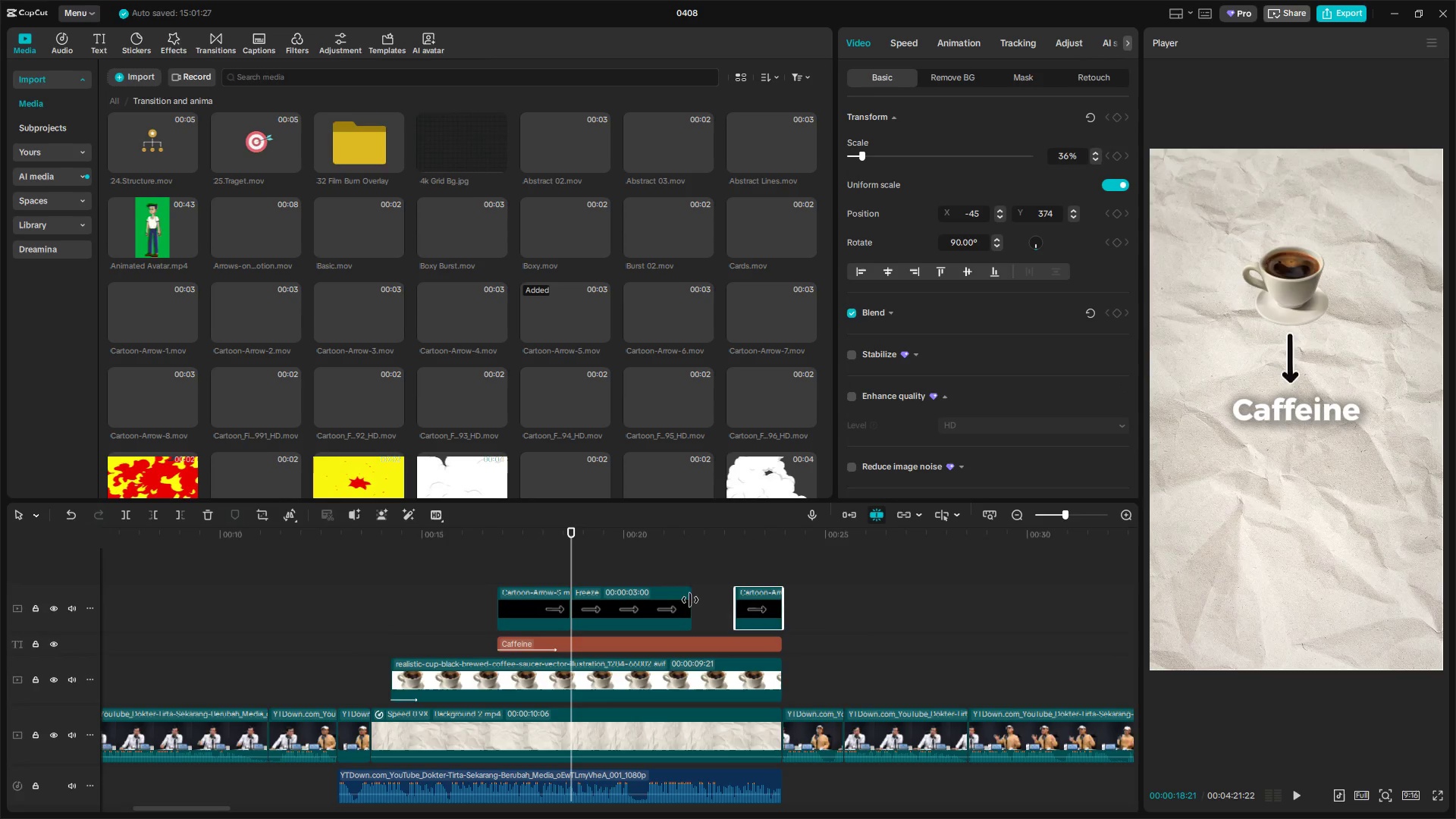 
left_click_drag(start_coordinate=[690, 604], to_coordinate=[749, 610])
 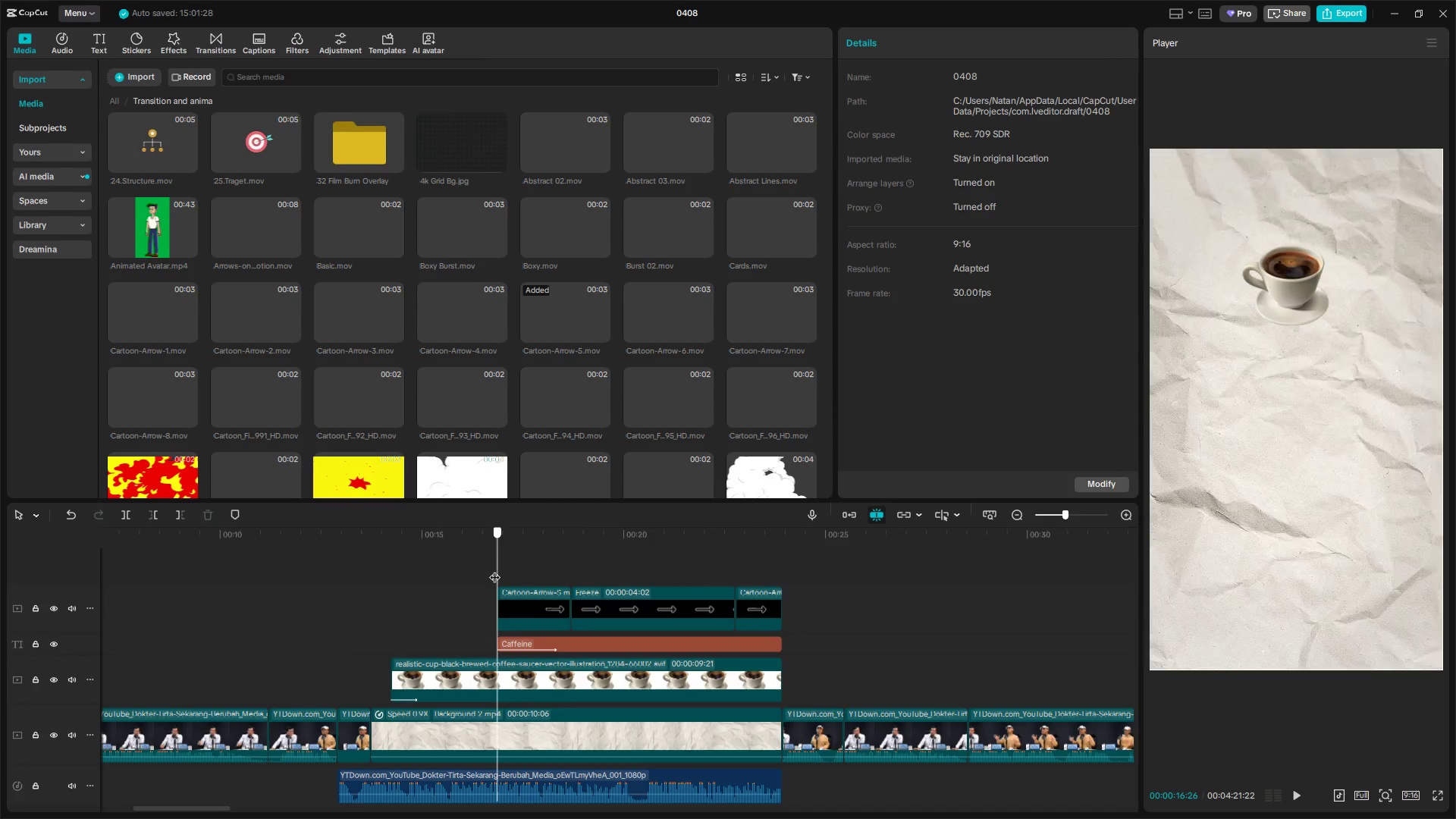 
key(Space)
 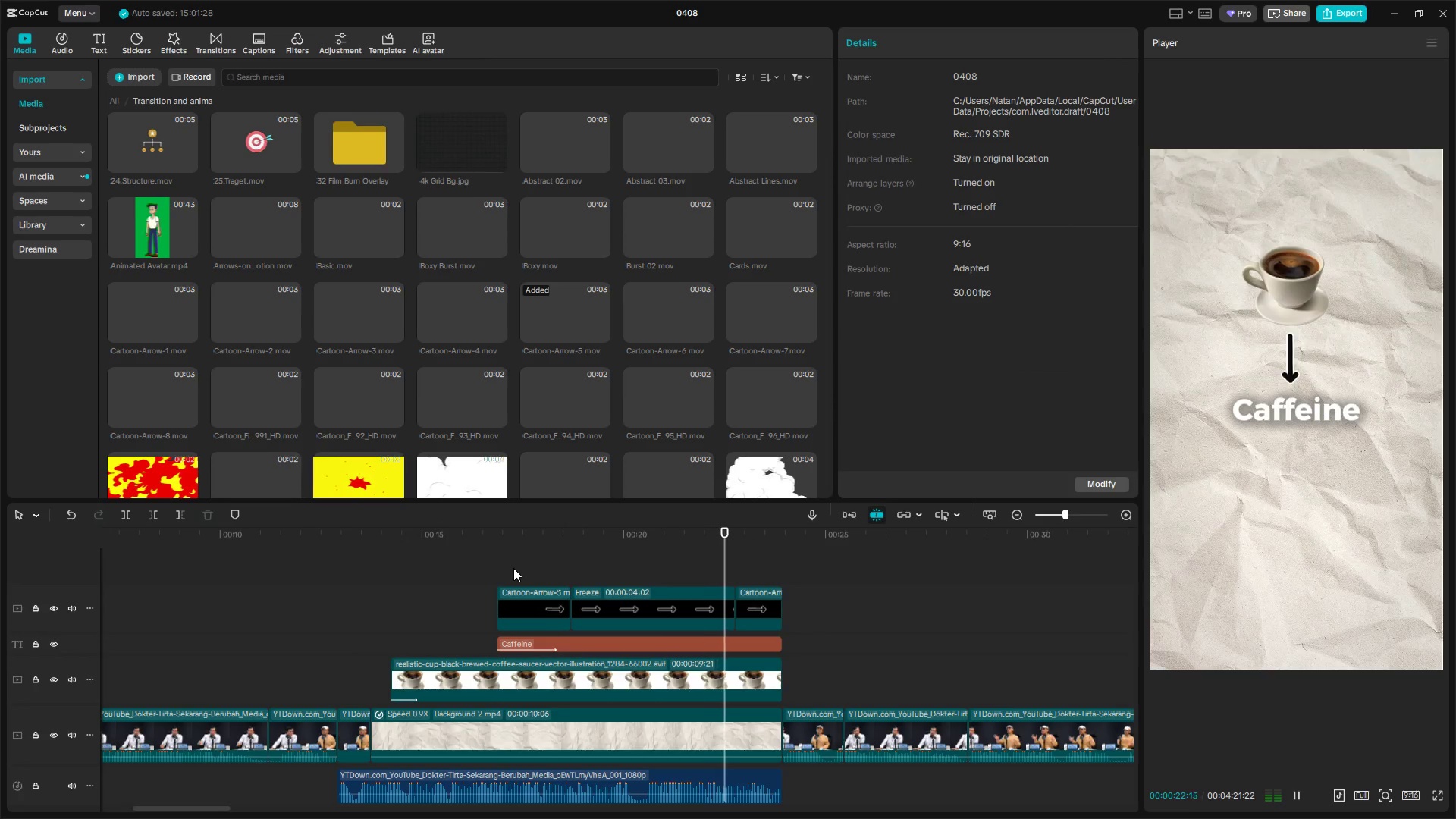 
wait(7.77)
 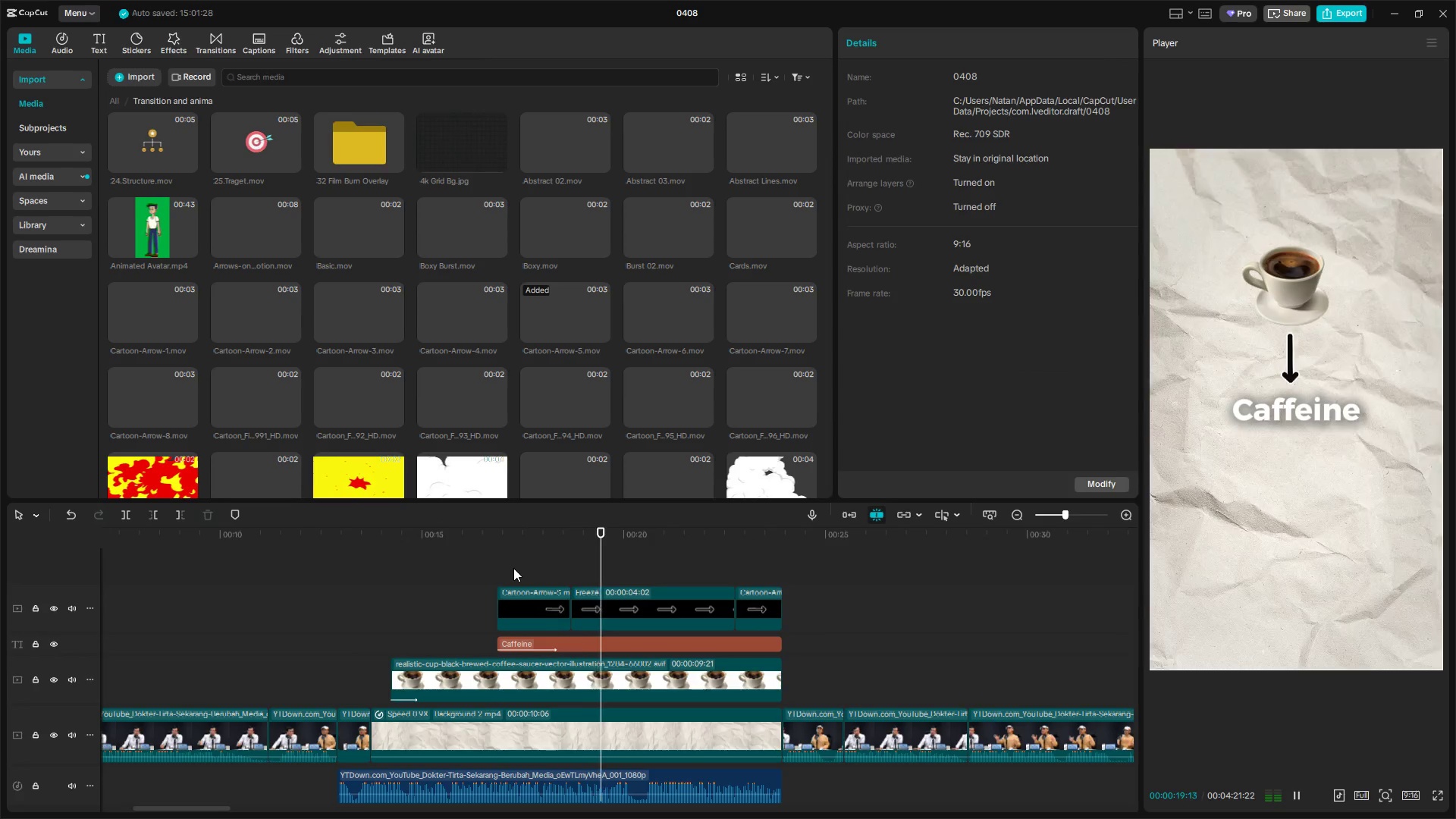 
key(Space)
 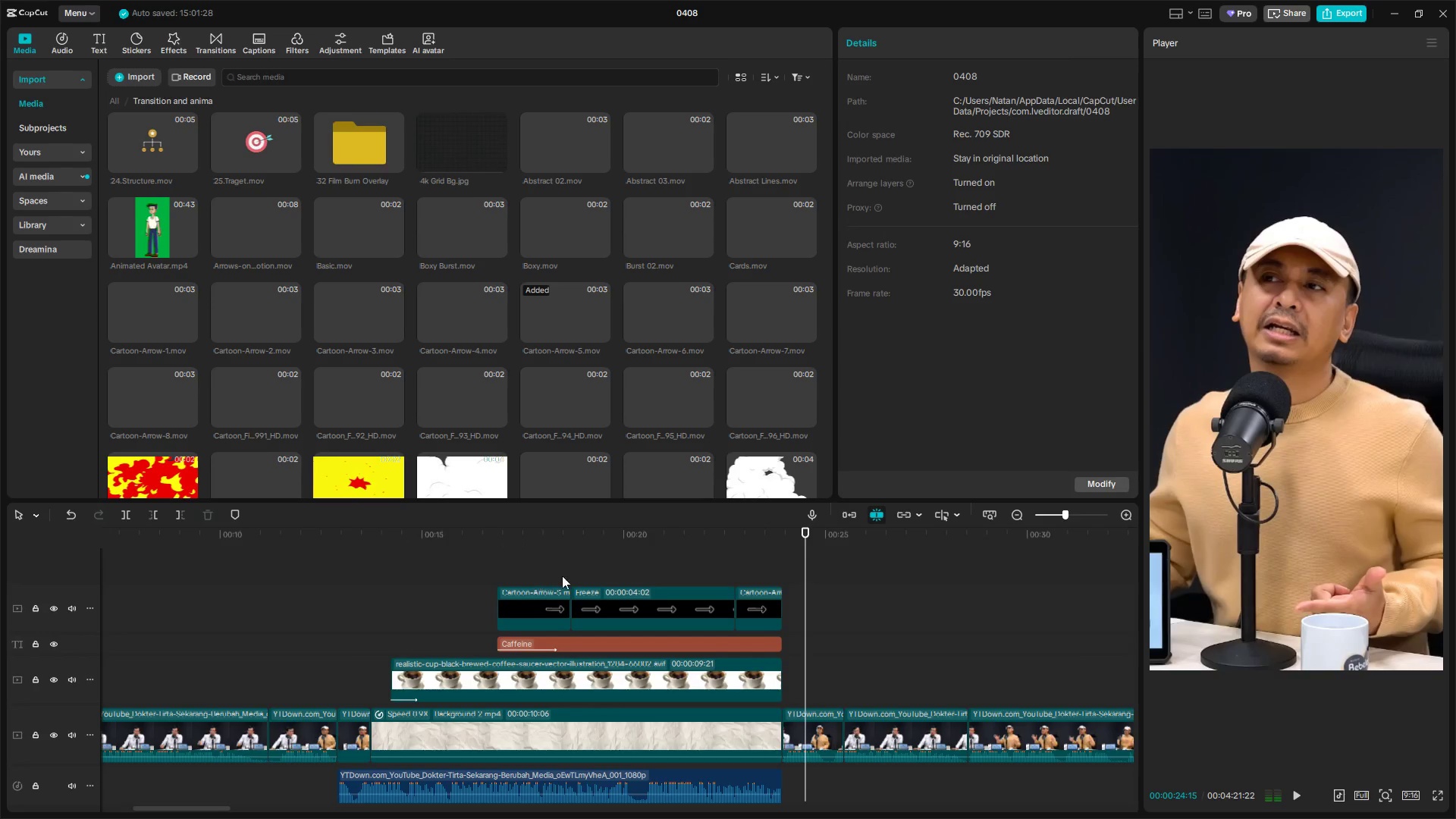 
left_click([558, 570])
 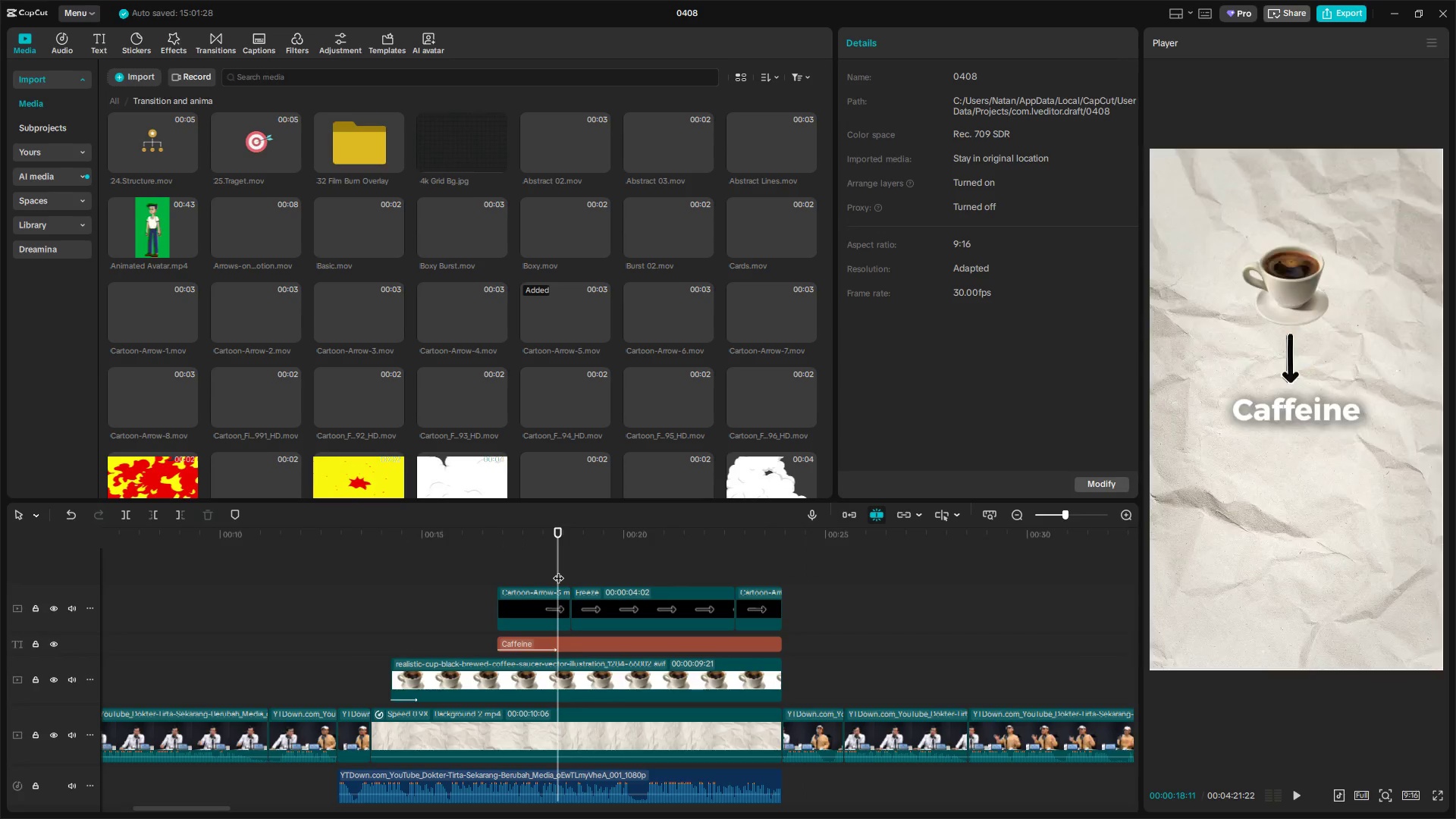 
left_click_drag(start_coordinate=[558, 570], to_coordinate=[500, 560])
 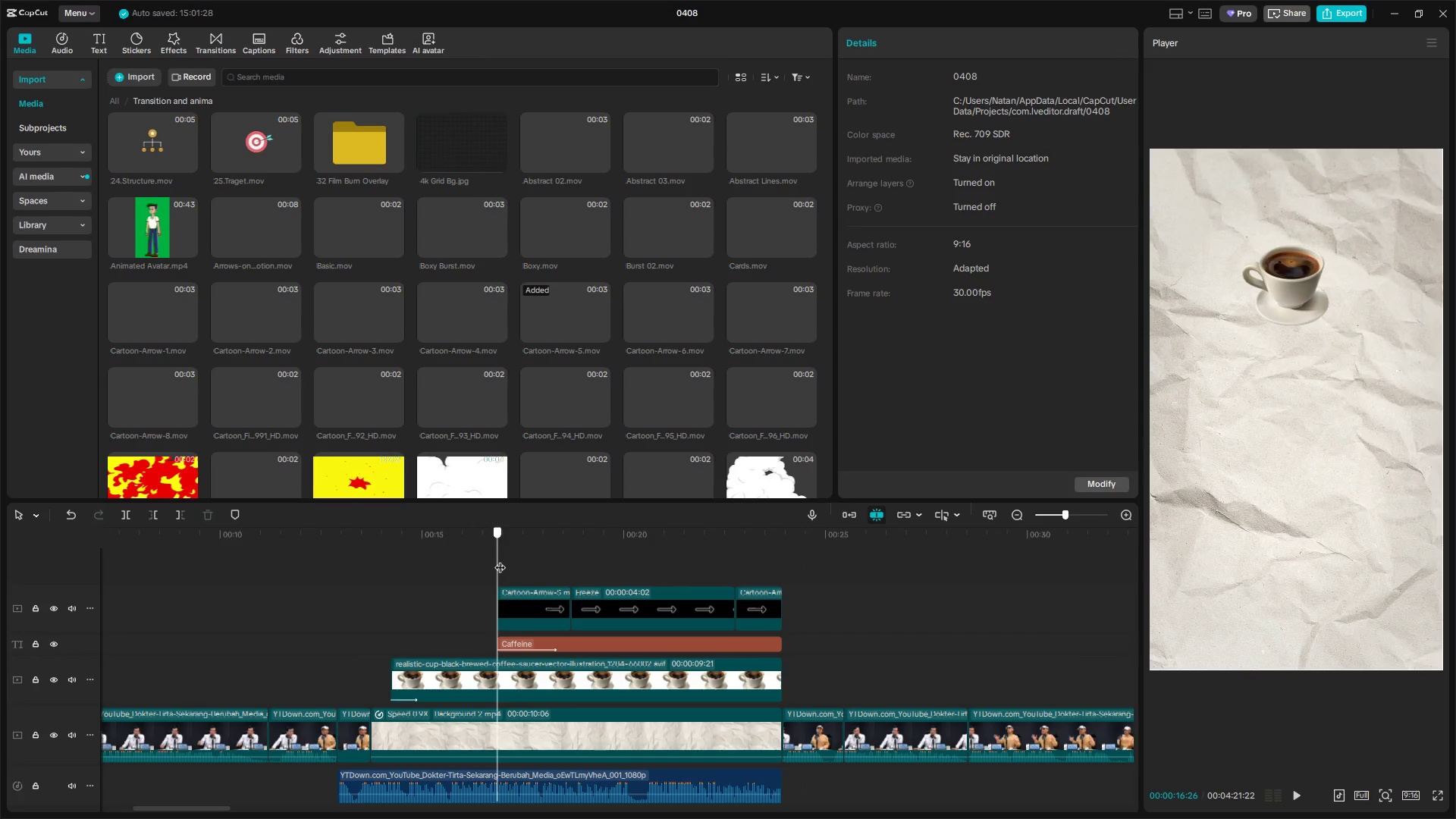 
key(Space)
 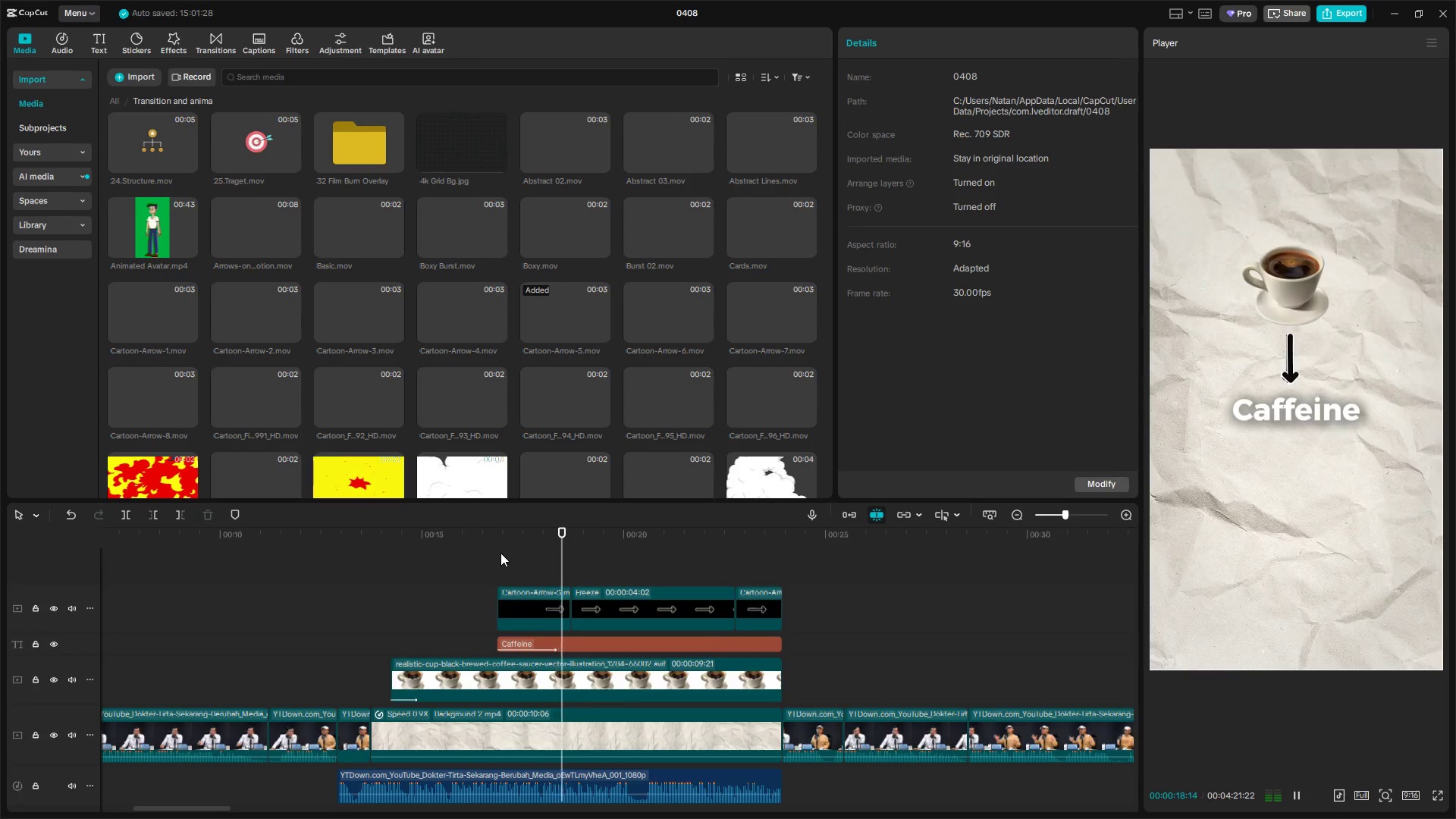 
key(Space)
 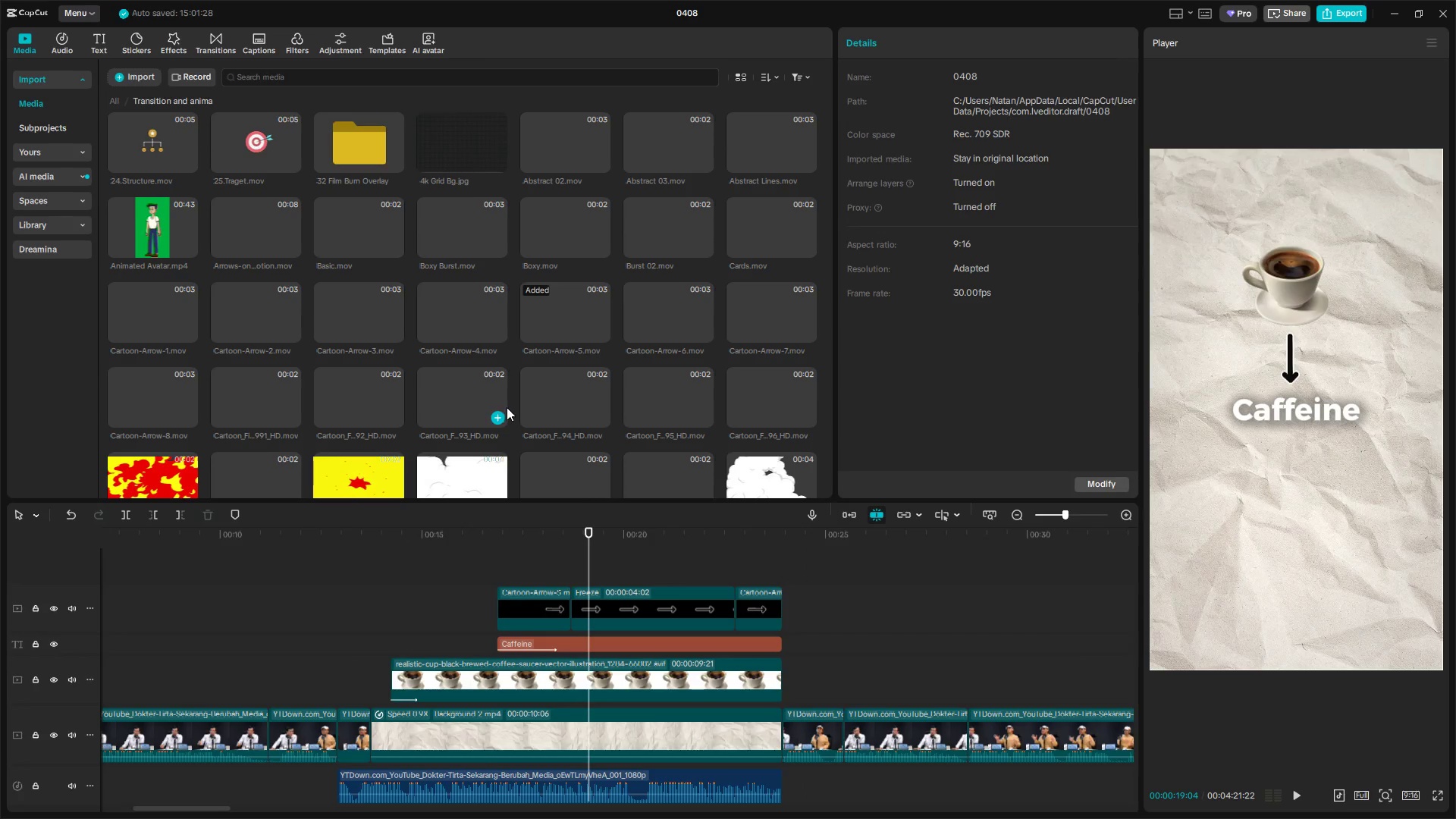 
left_click([667, 388])
 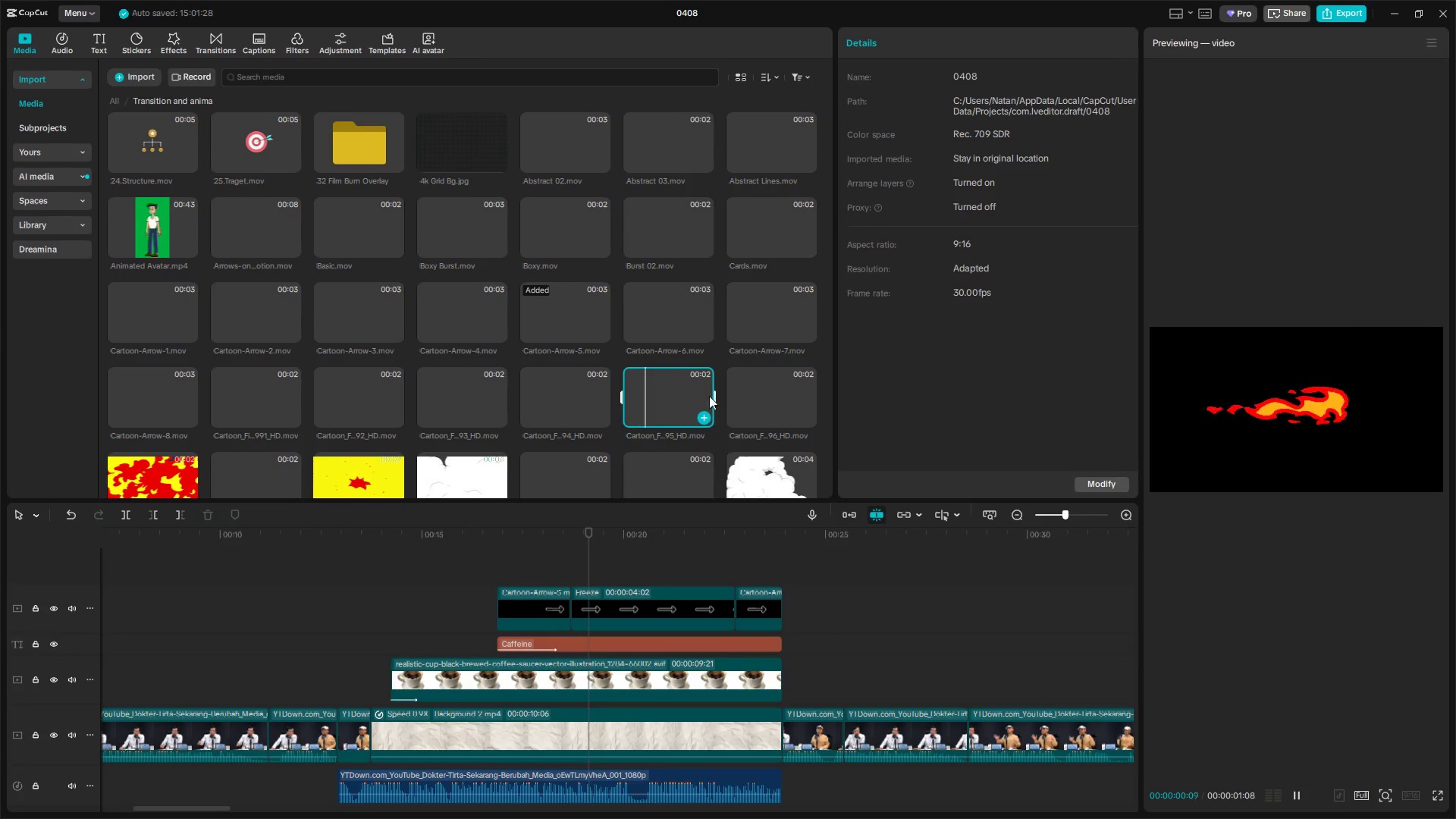 
left_click([759, 403])
 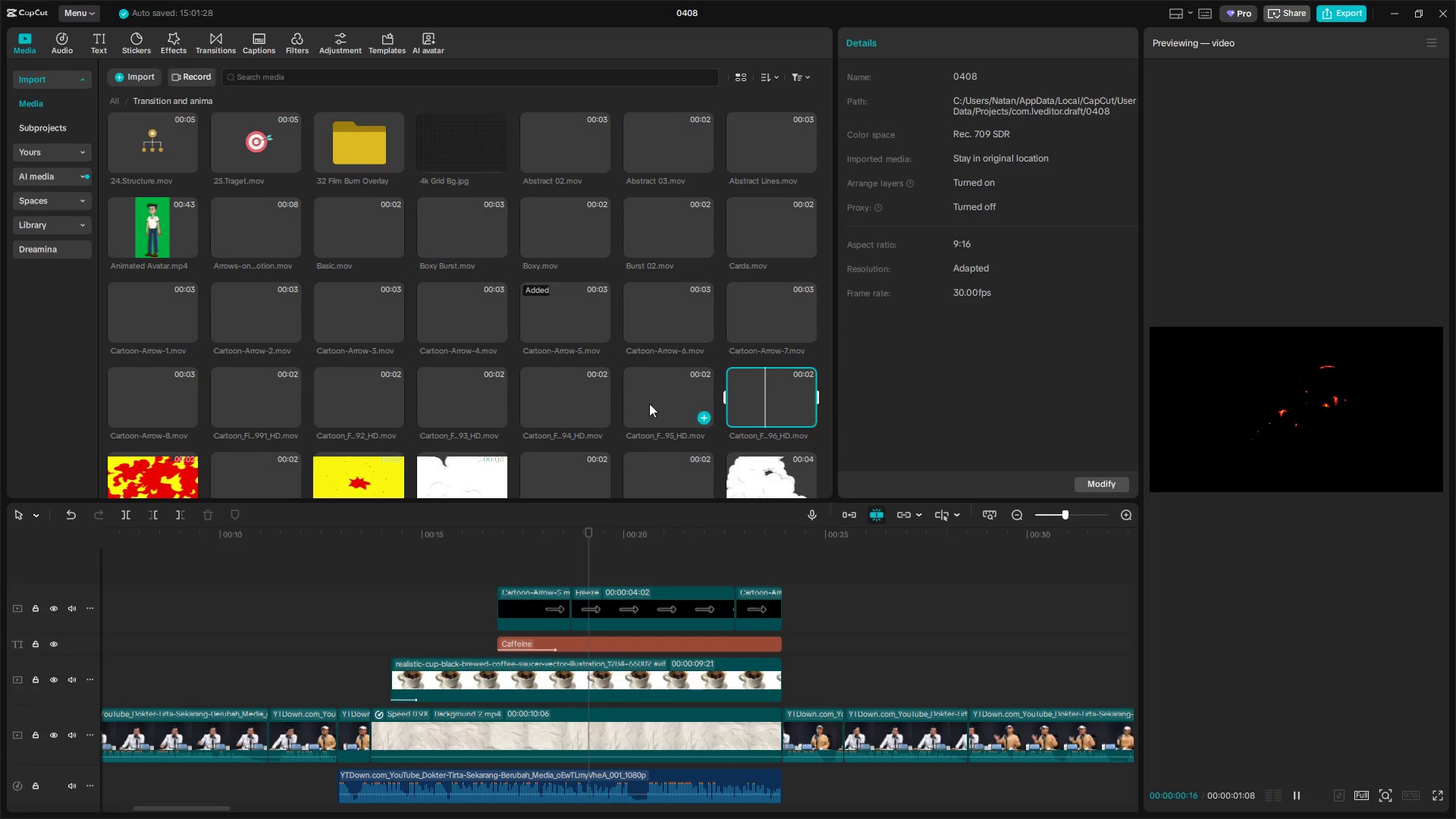 
left_click([435, 391])
 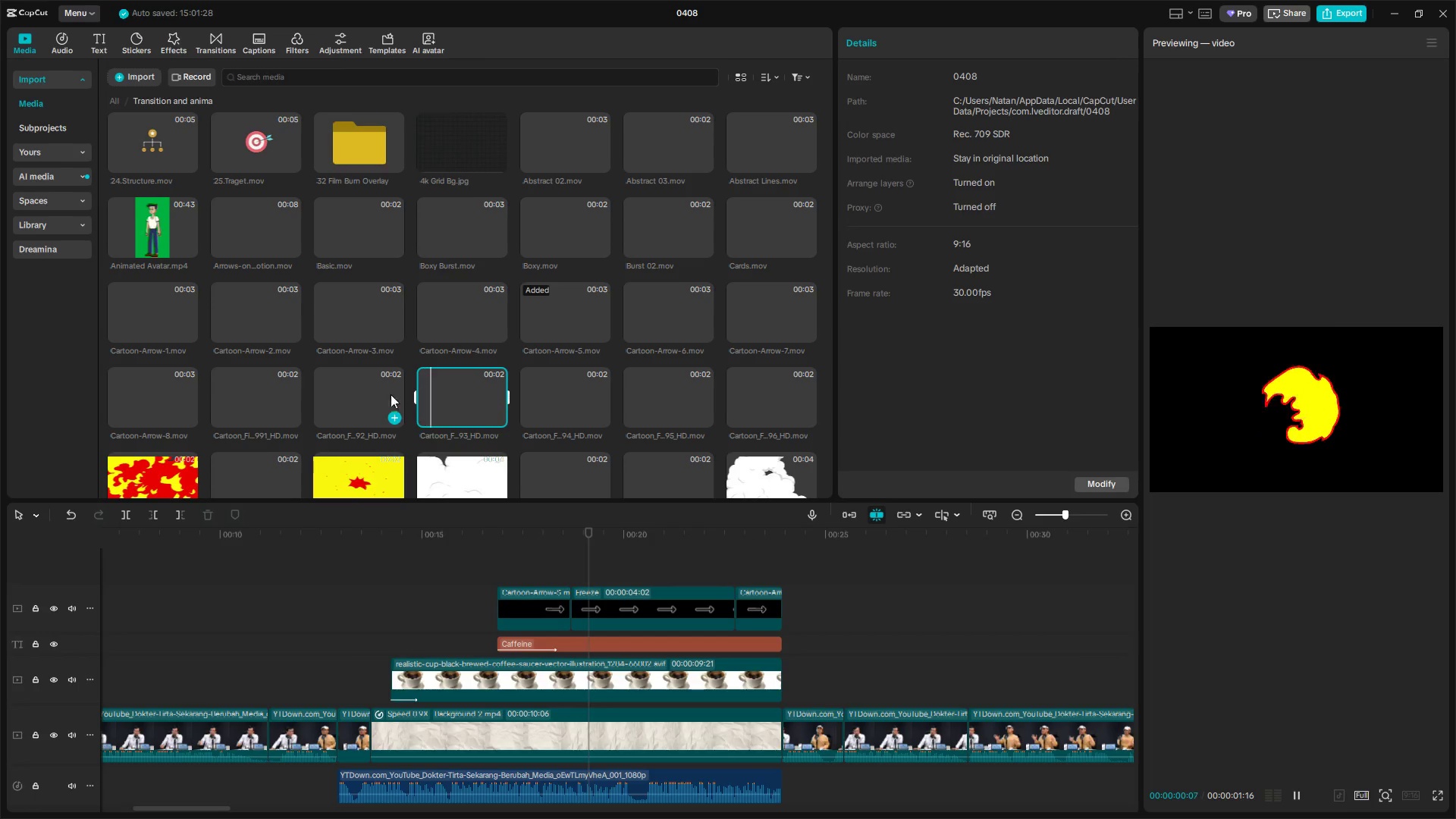 
left_click([365, 392])
 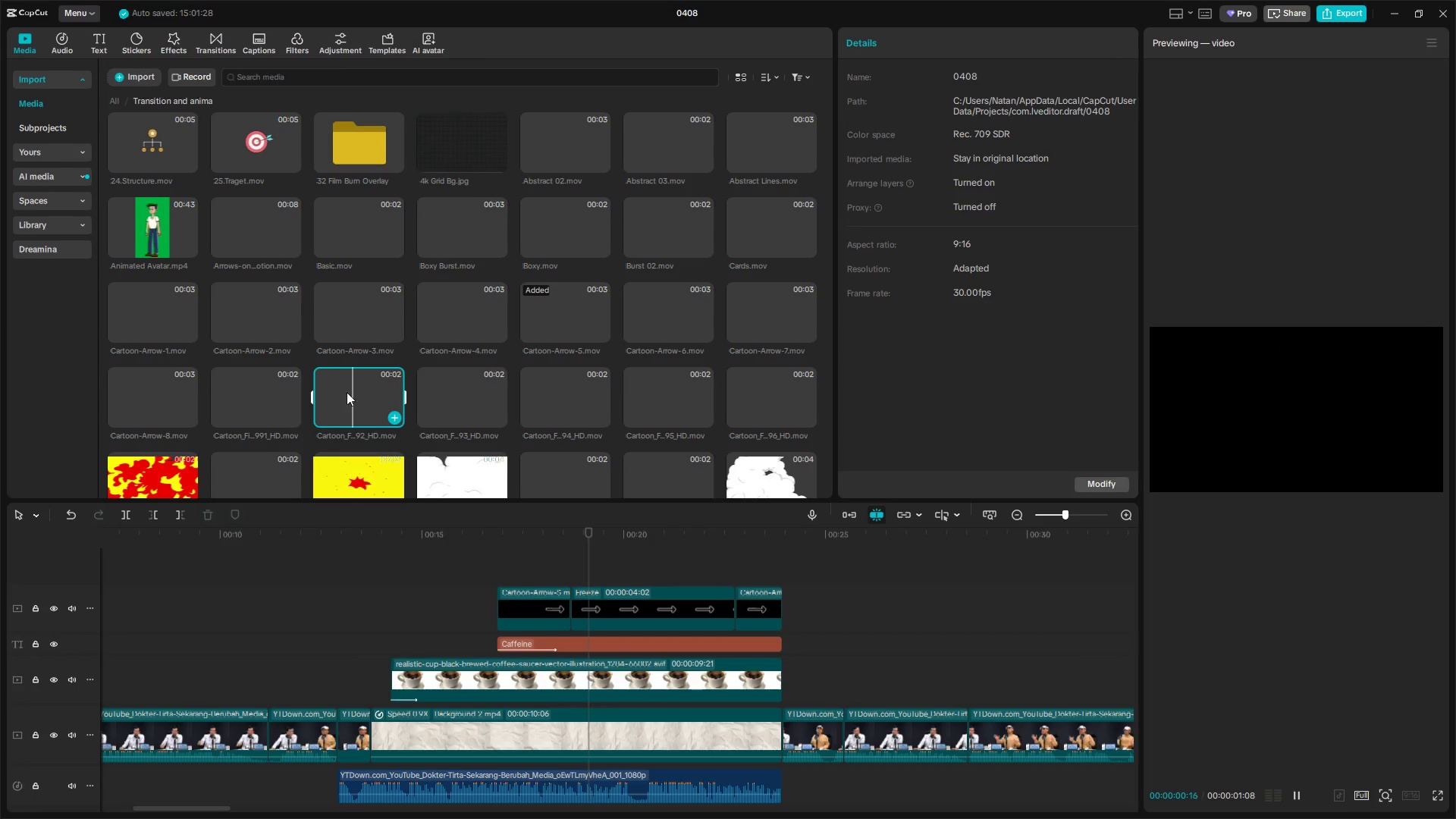 
left_click([241, 388])
 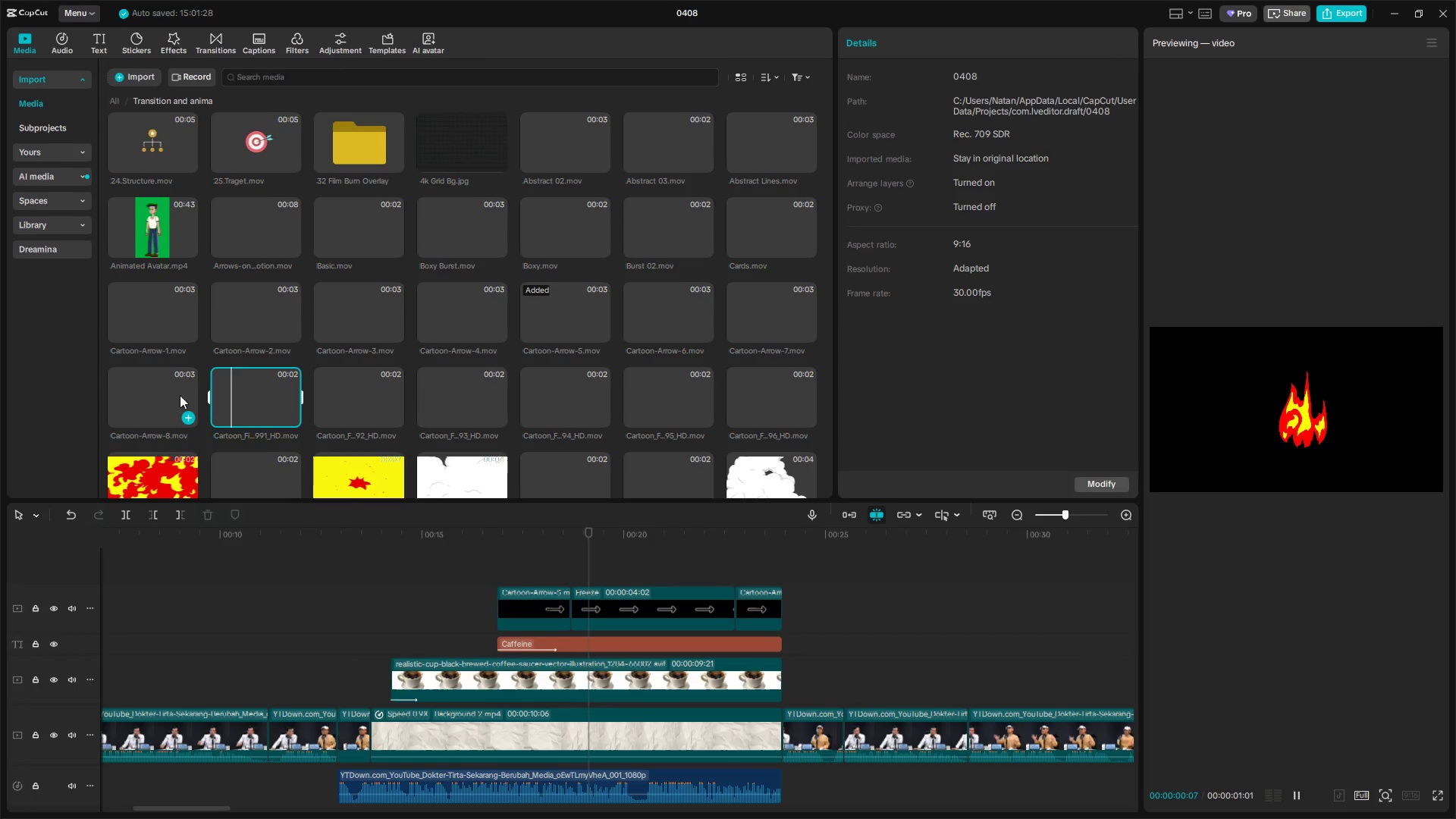 
left_click([174, 395])
 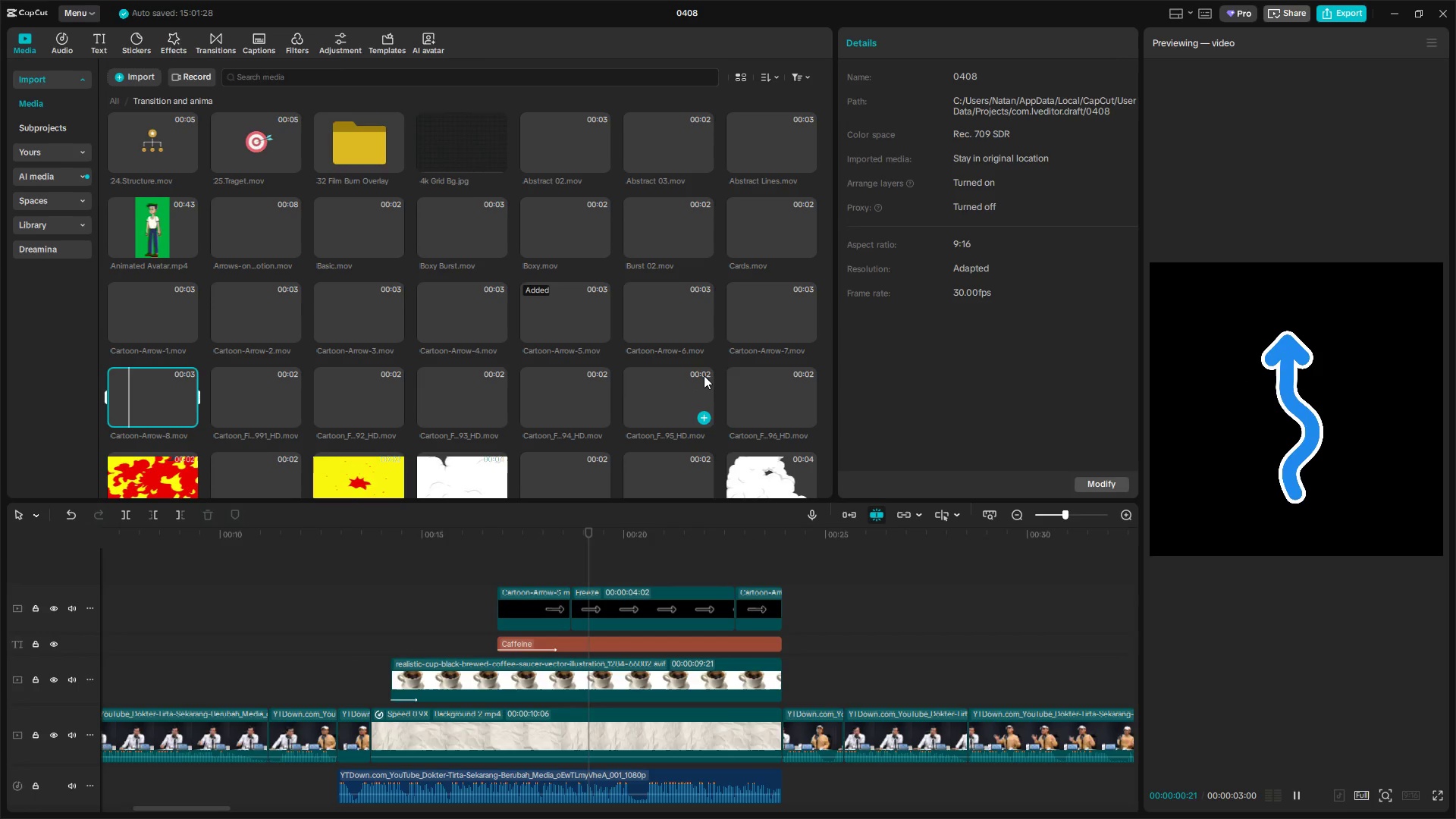 
left_click([783, 314])
 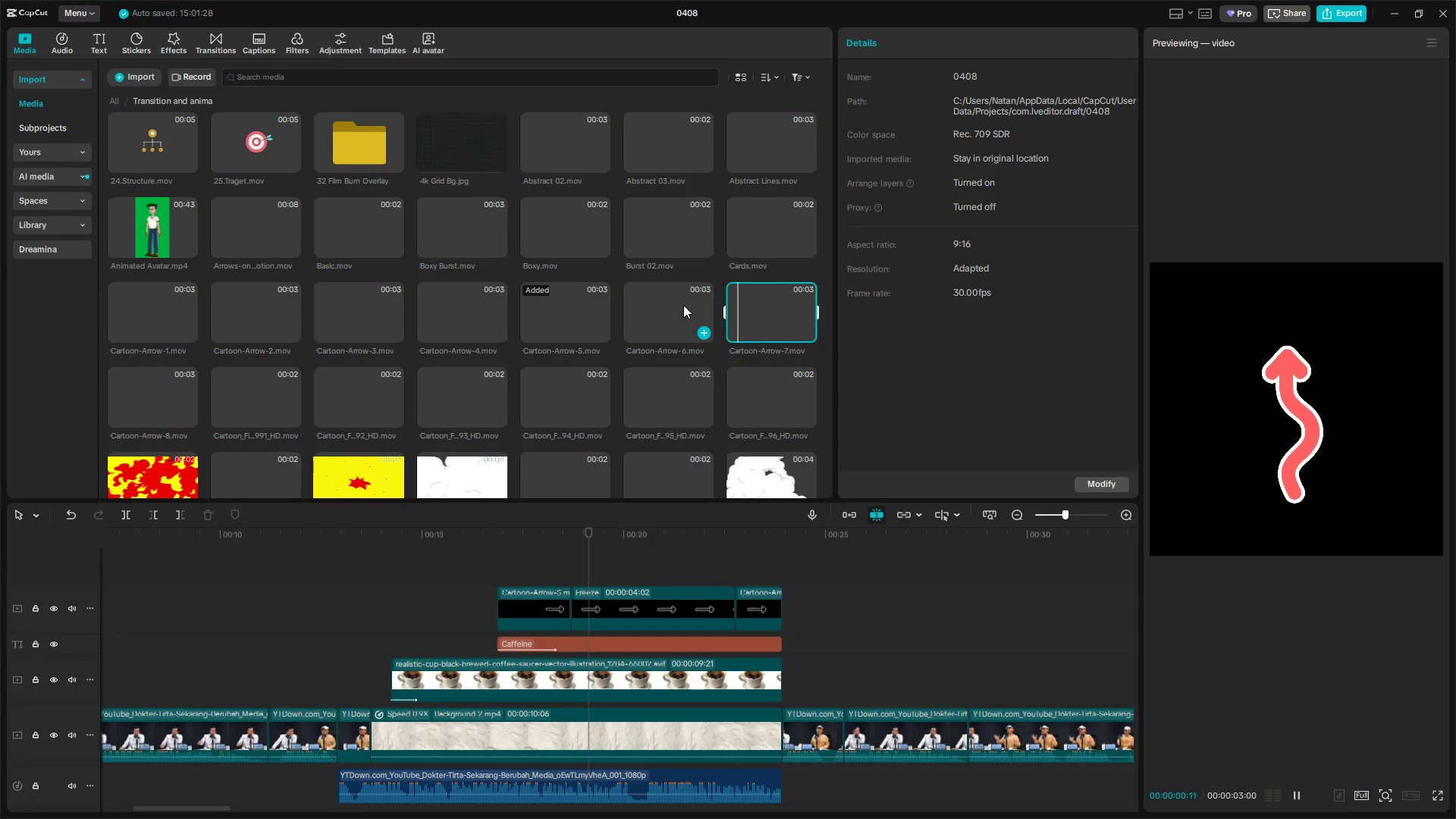 
left_click([683, 305])
 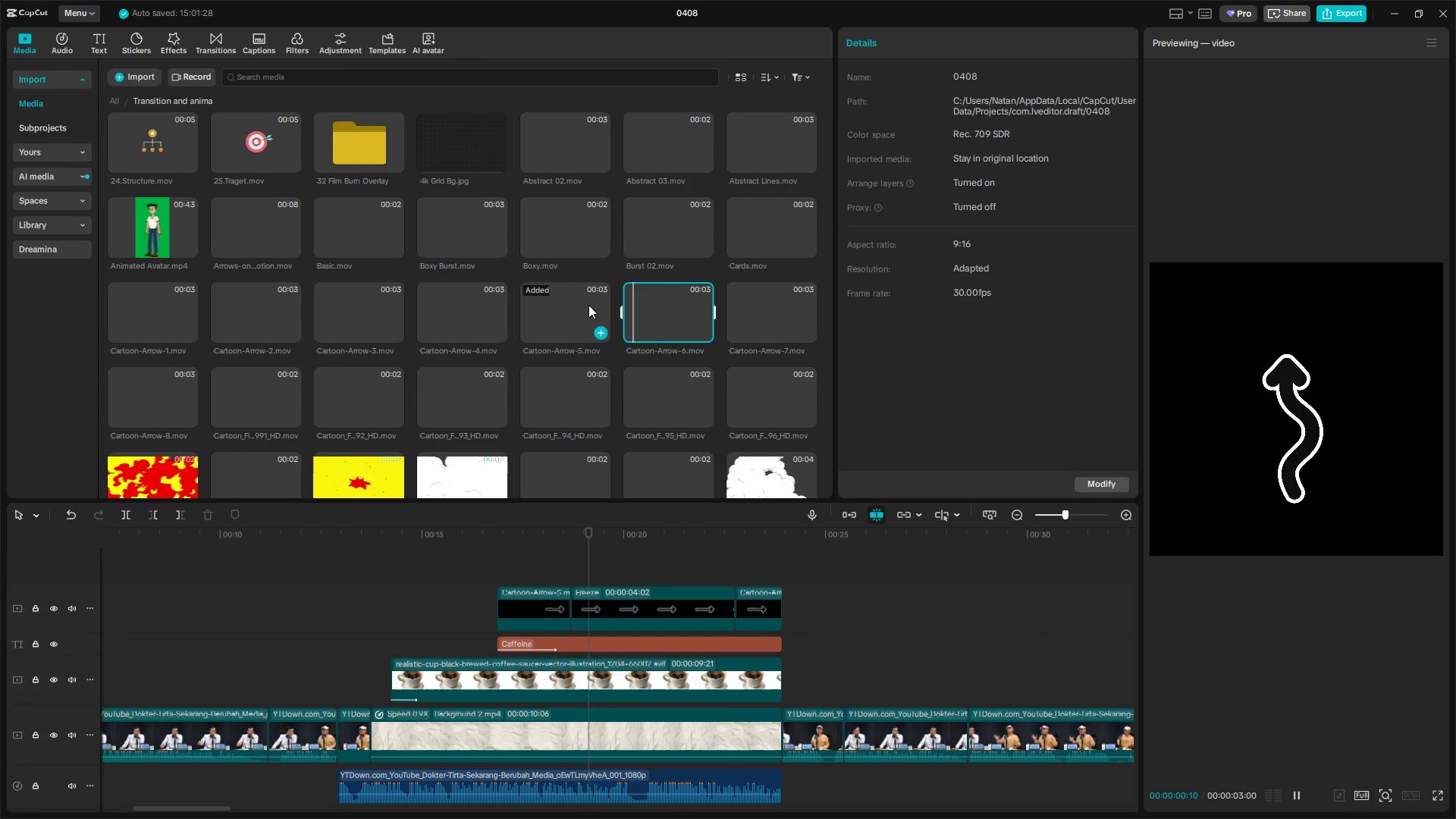 
left_click([588, 305])
 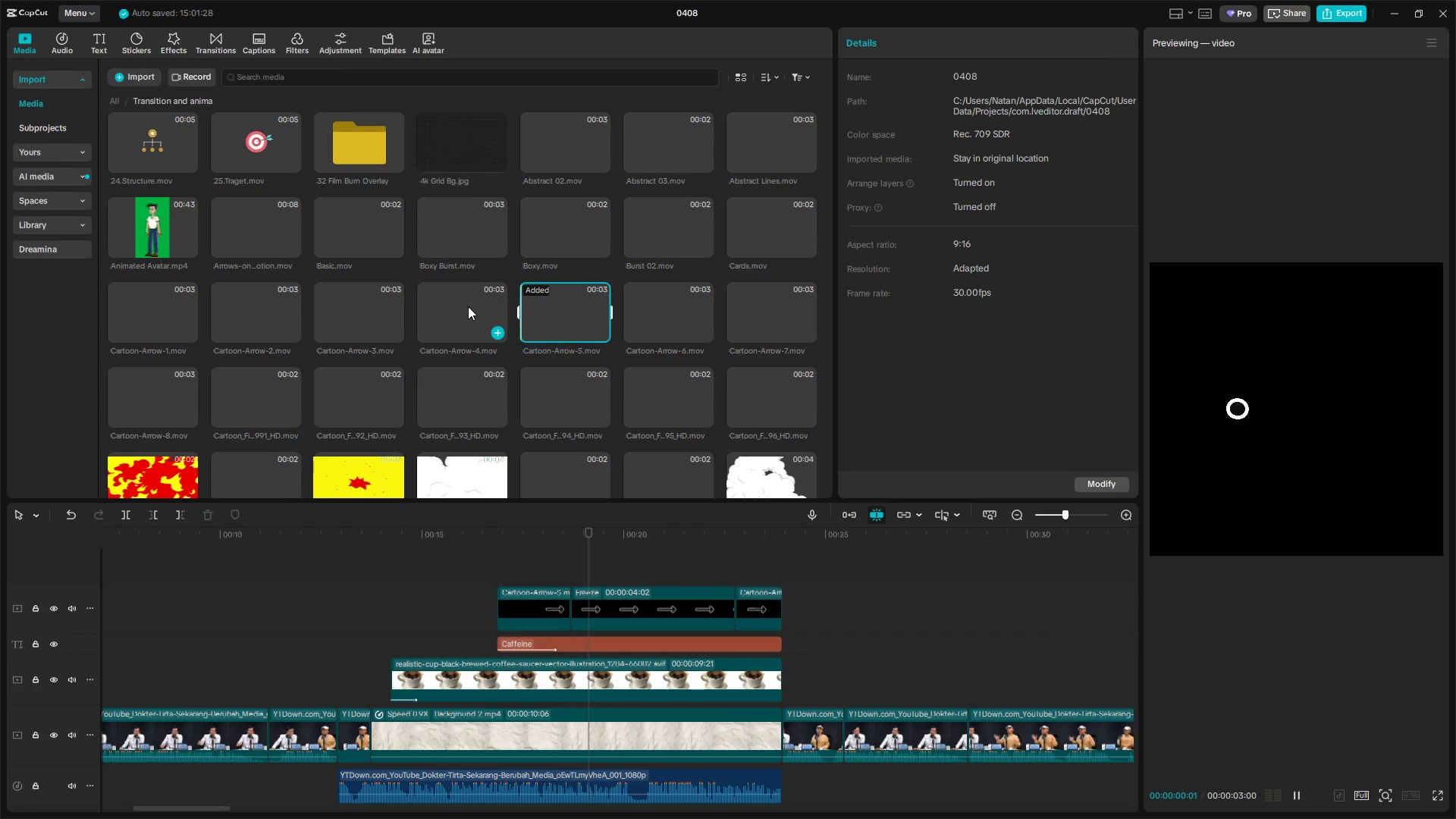 
left_click([467, 306])
 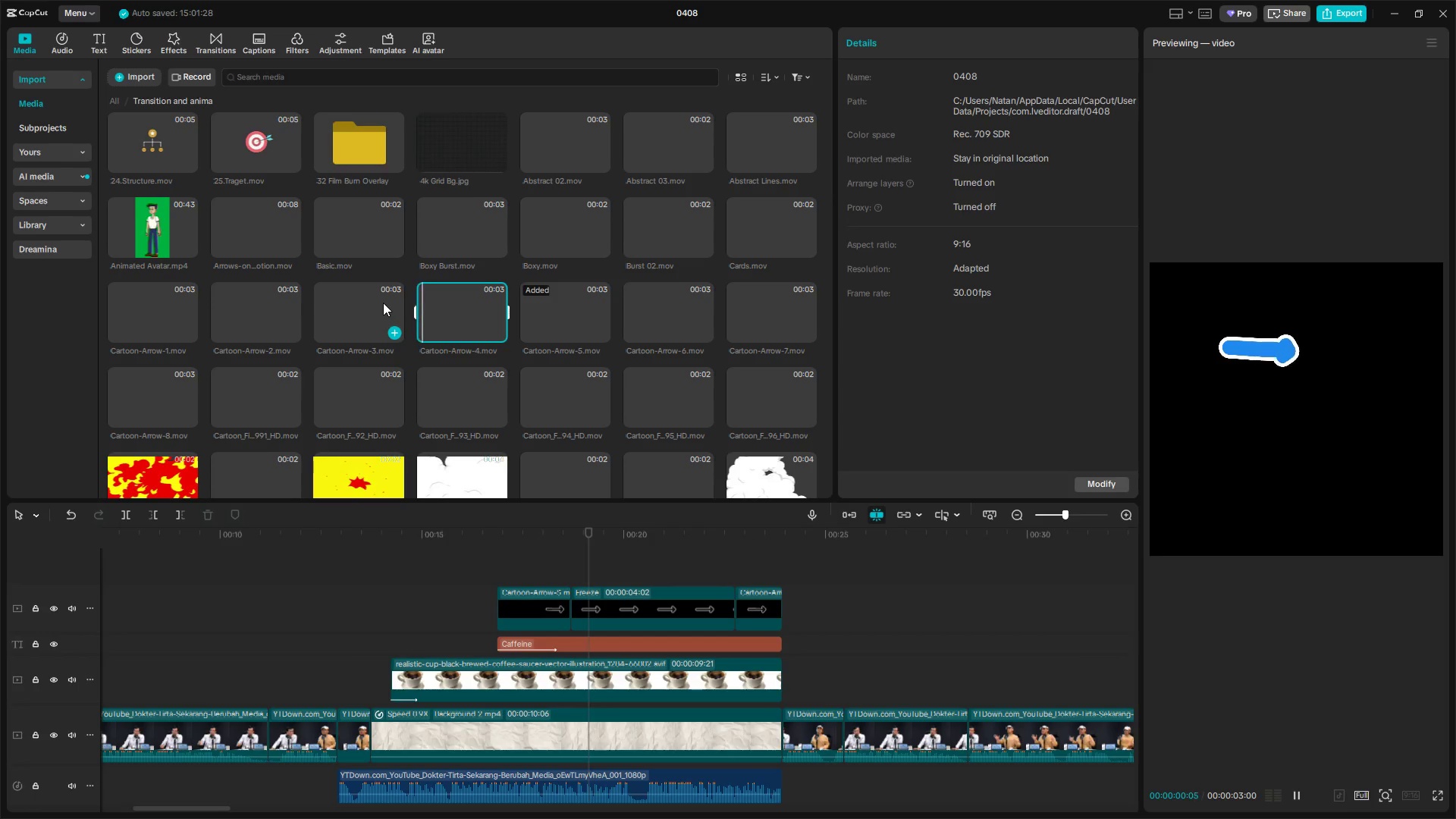 
left_click([382, 303])
 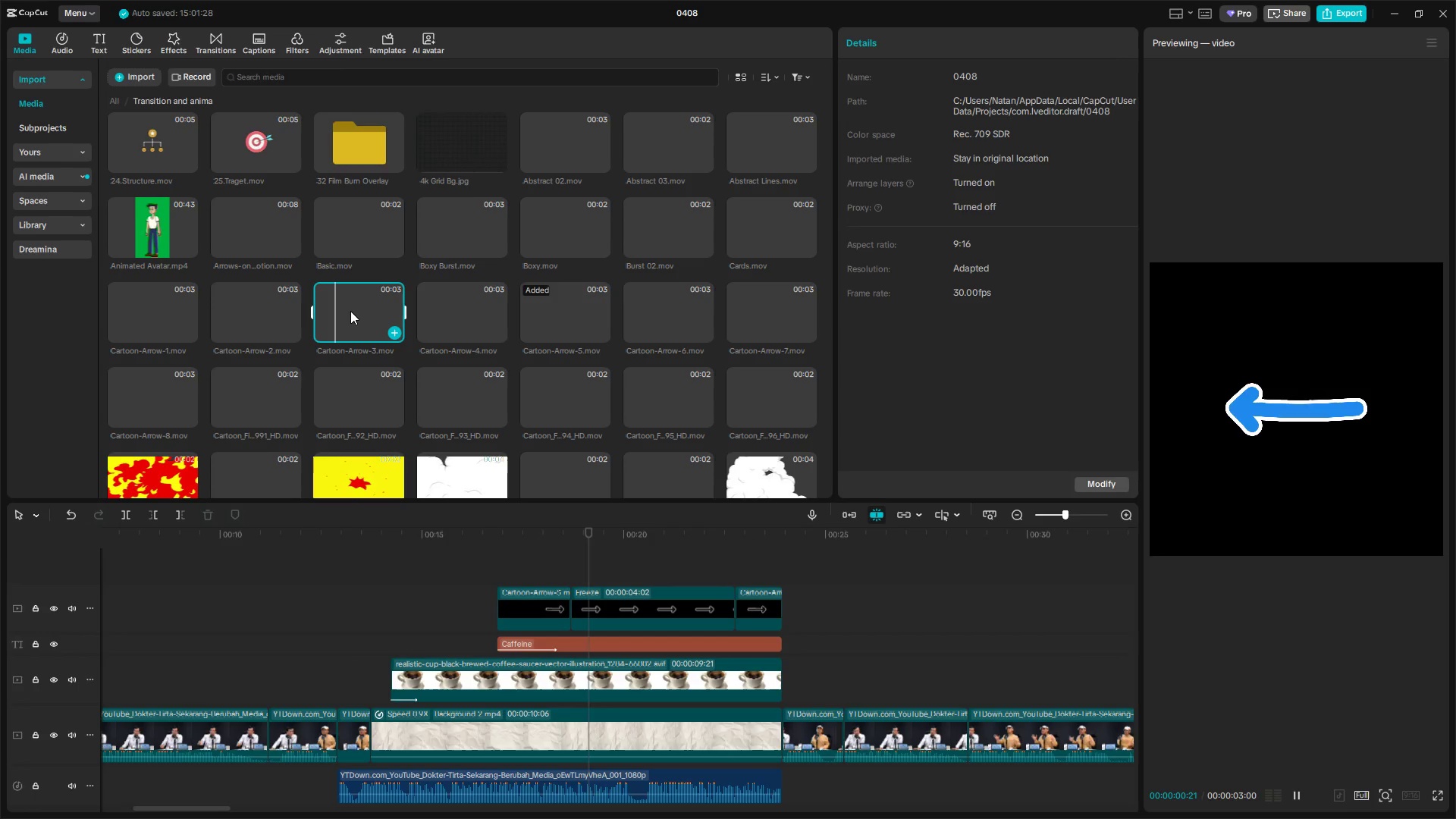 
left_click([240, 306])
 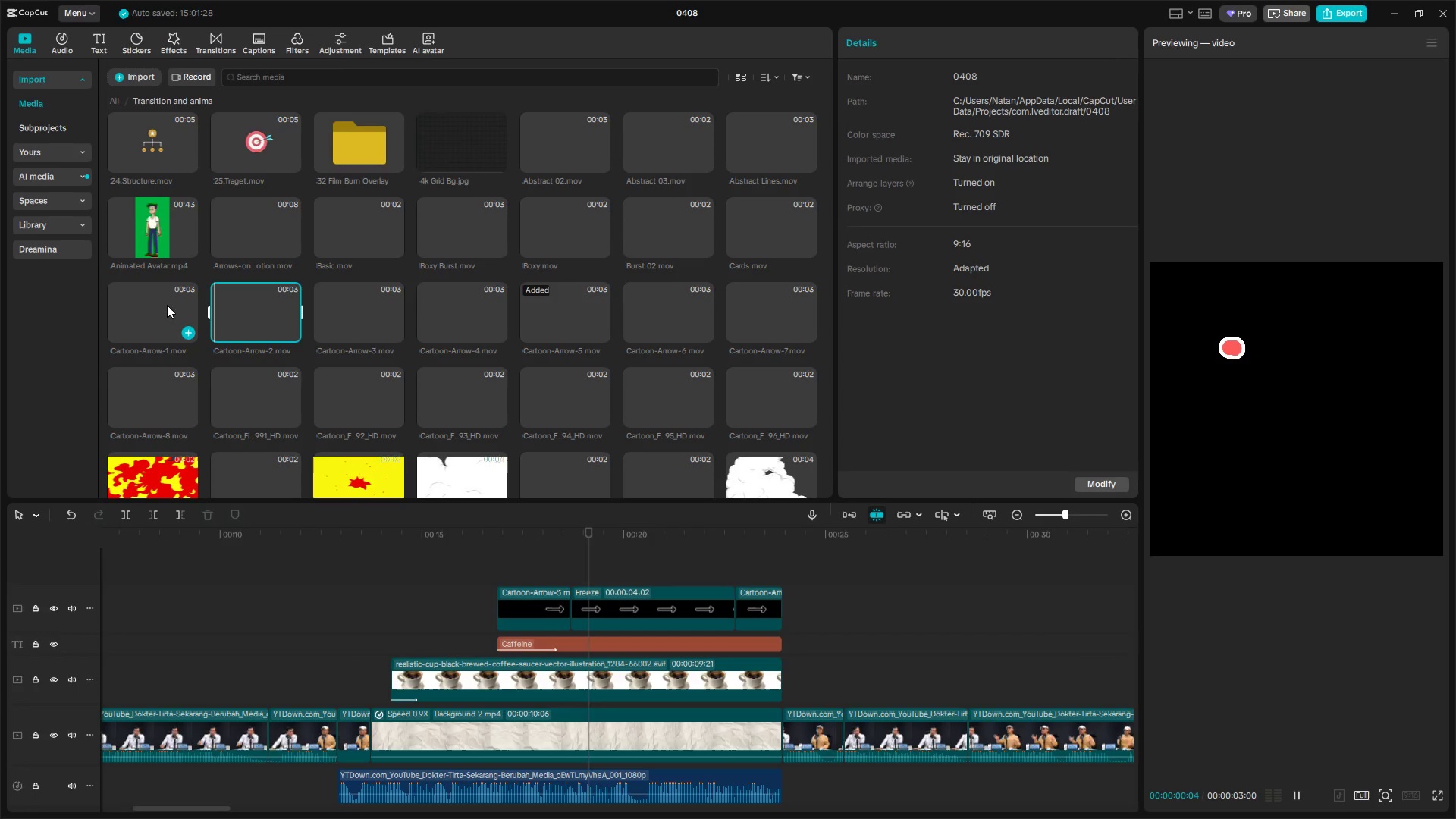 
left_click([166, 304])
 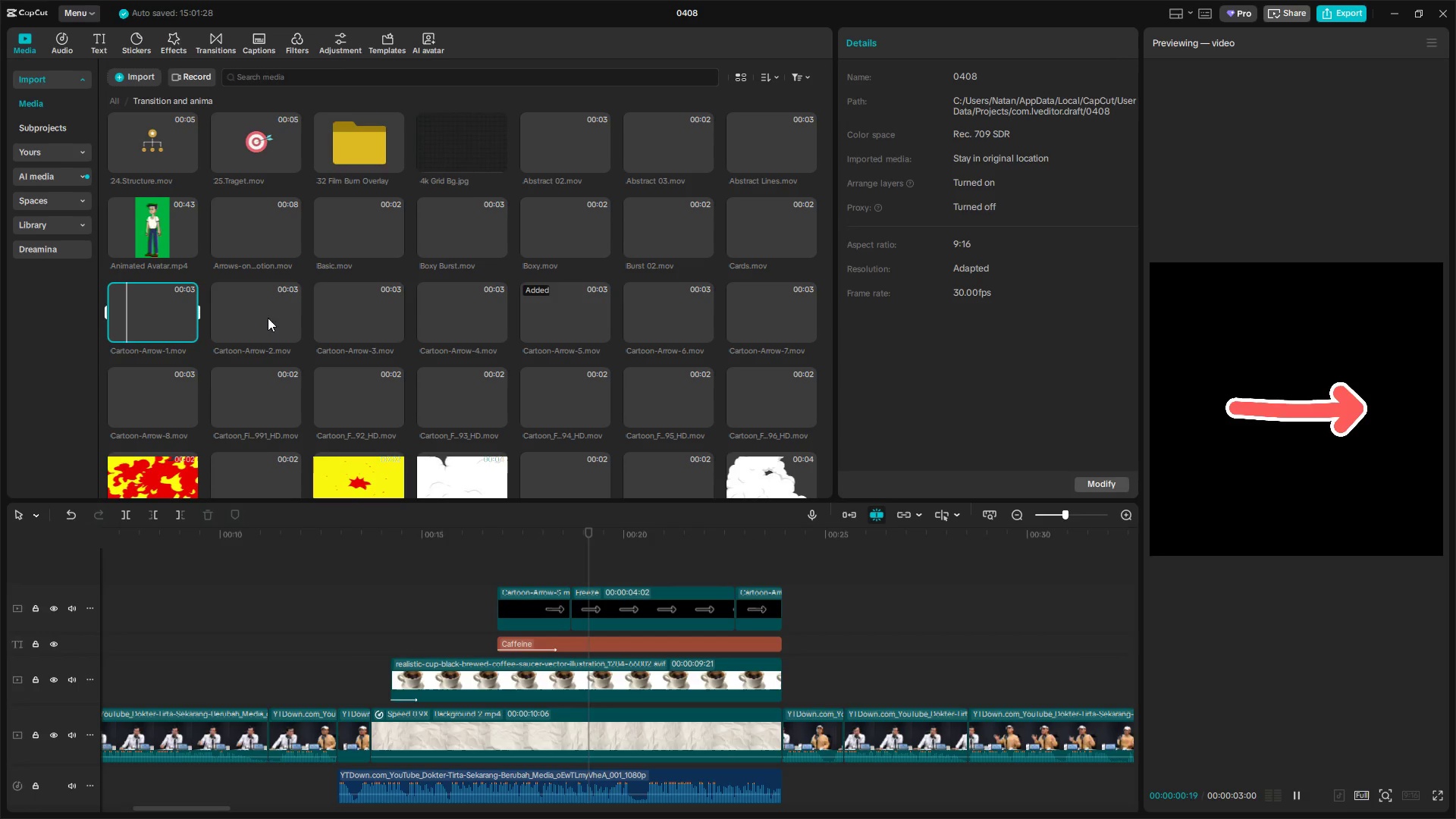 
left_click([585, 322])
 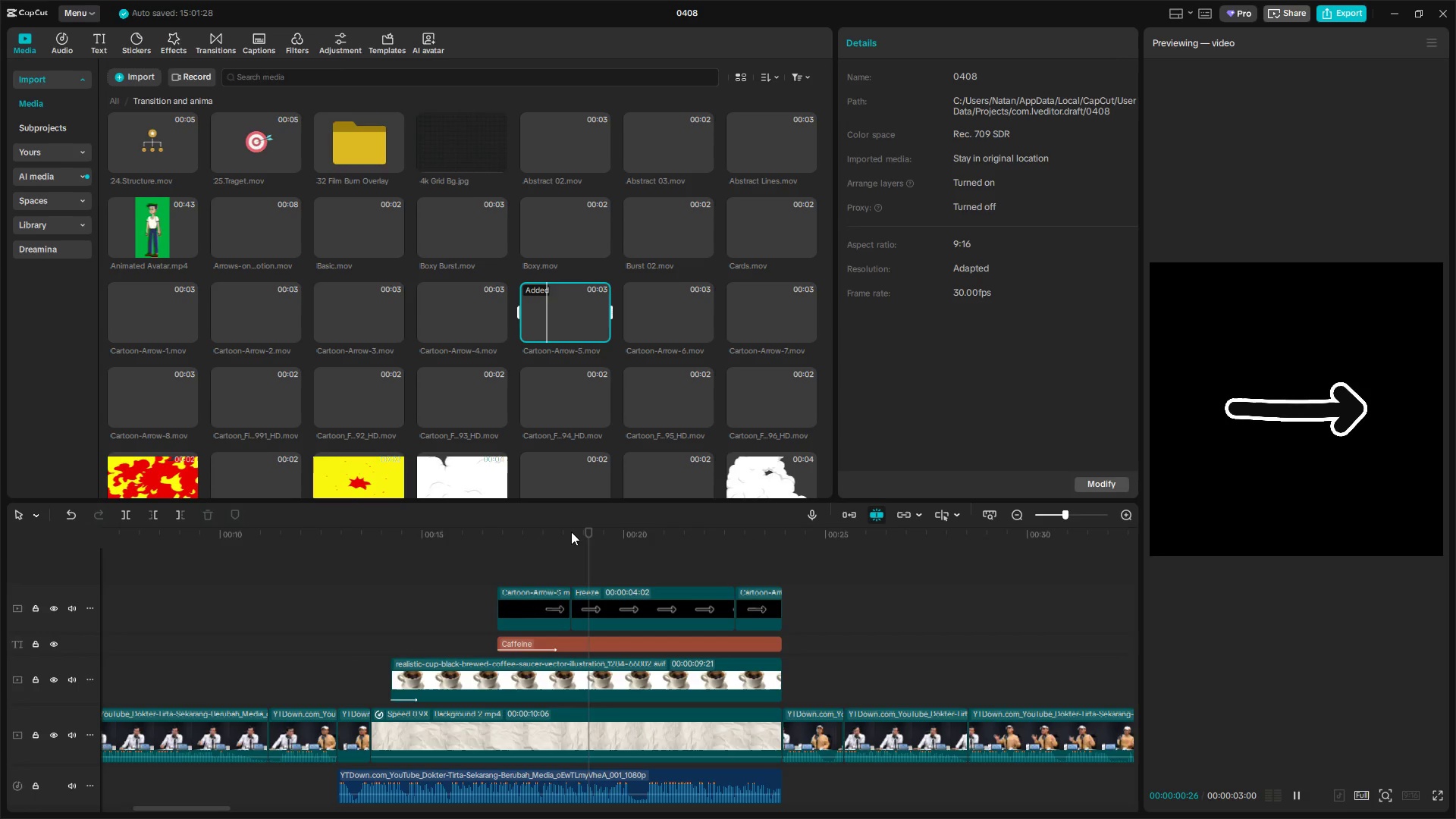 
left_click_drag(start_coordinate=[522, 563], to_coordinate=[784, 601])
 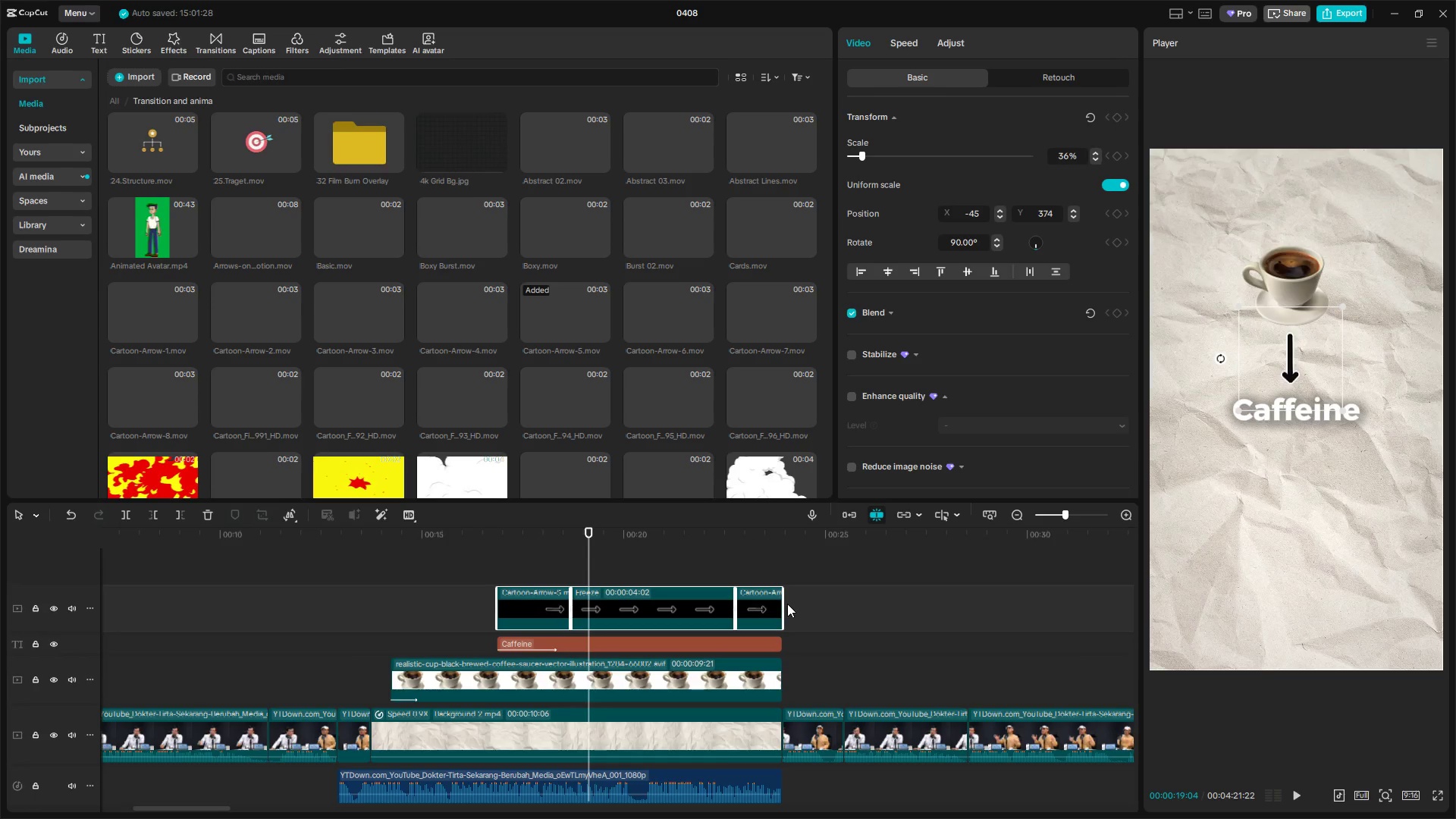 
key(Control+C)
 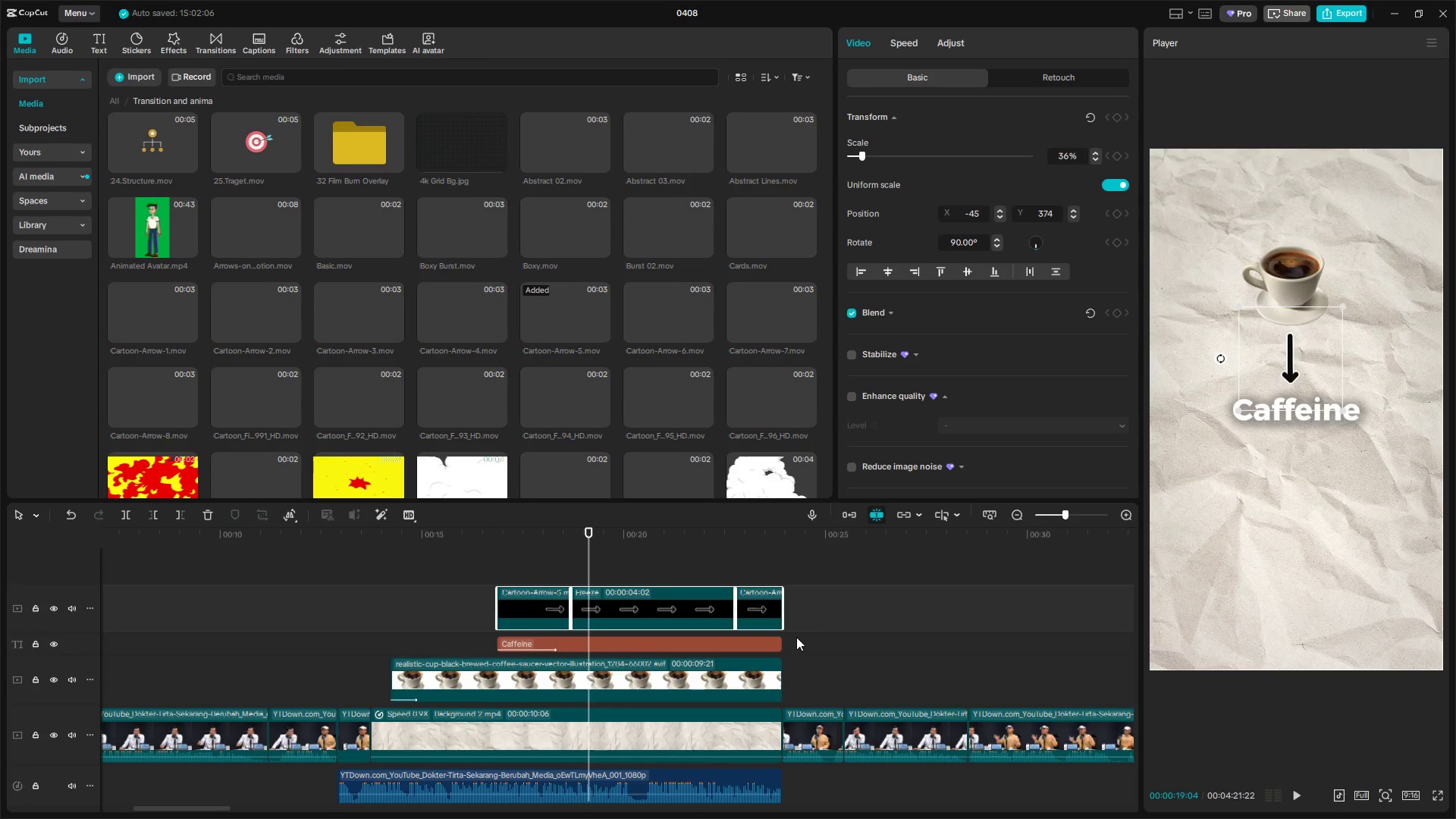 
key(Control+V)
 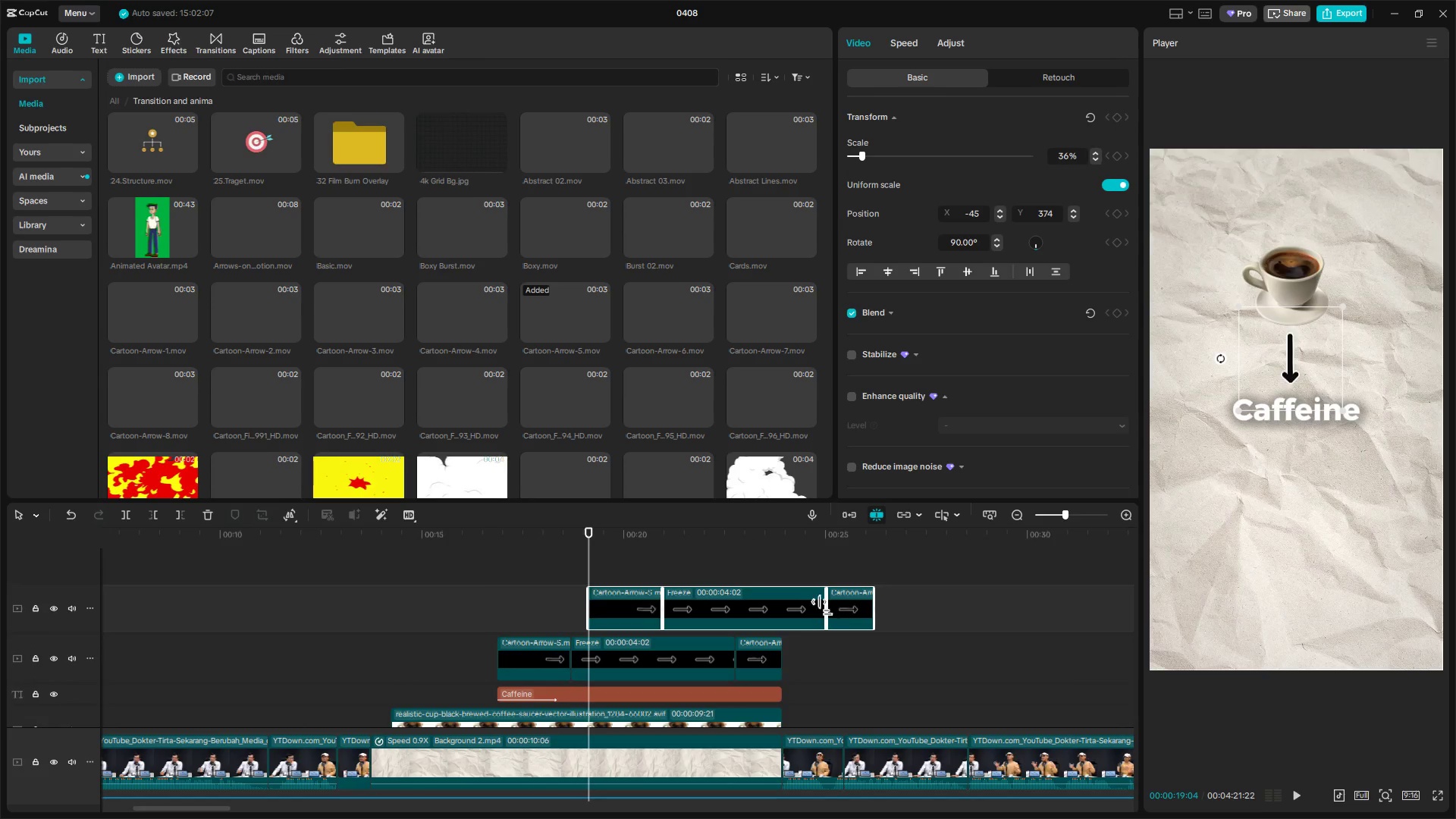 
left_click_drag(start_coordinate=[823, 607], to_coordinate=[789, 611])
 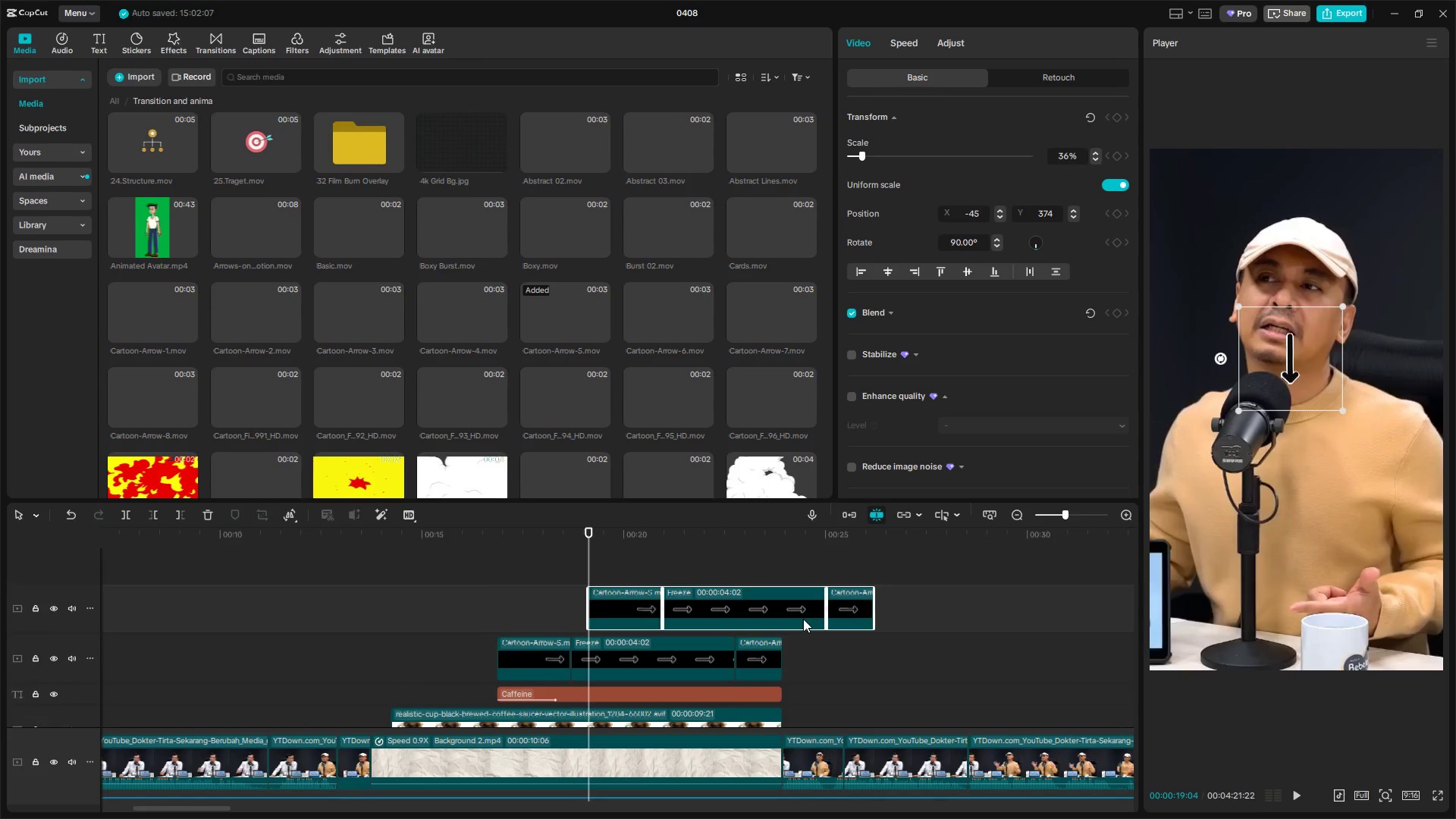 
left_click([803, 619])
 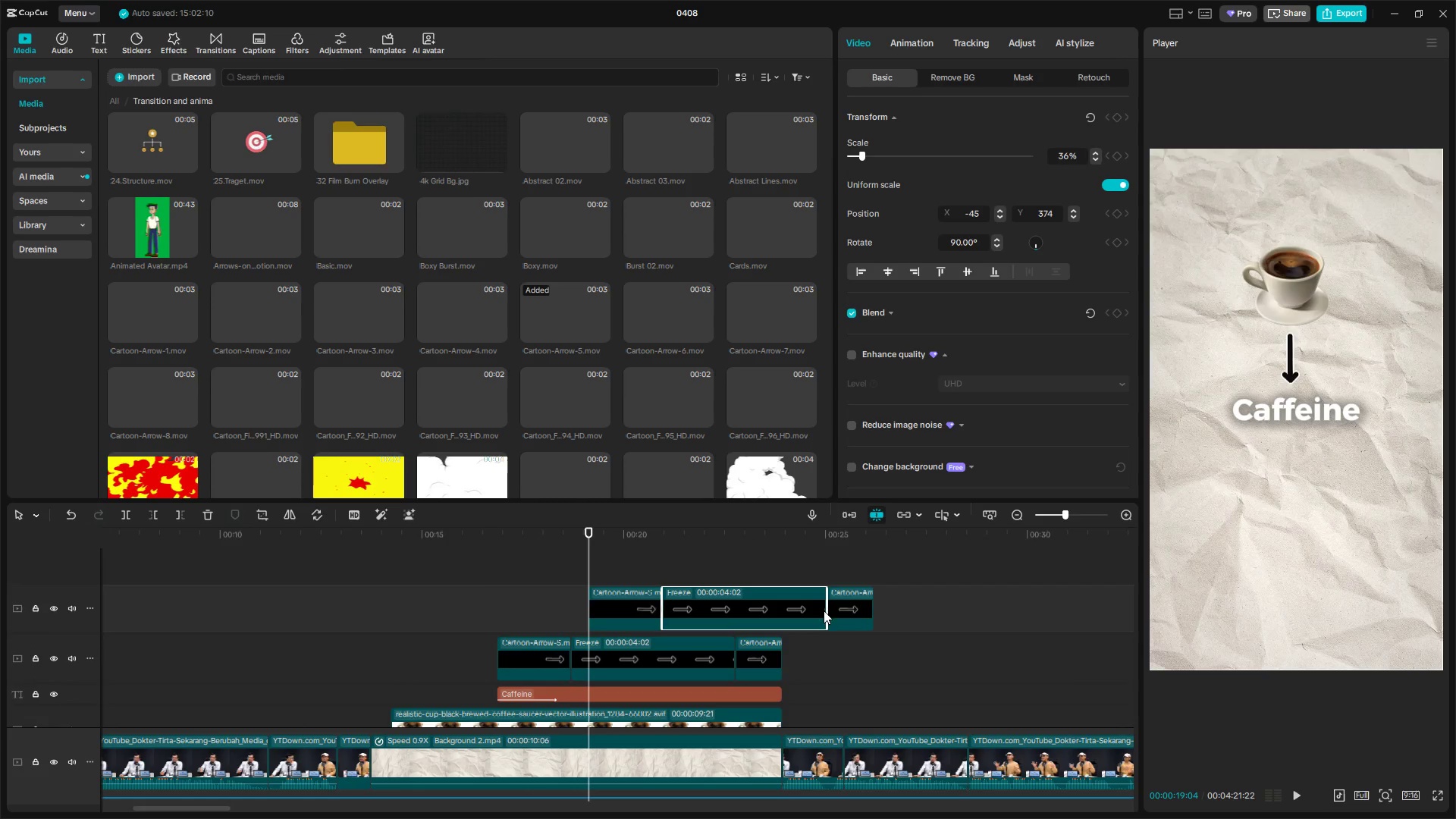 
left_click_drag(start_coordinate=[825, 610], to_coordinate=[725, 616])
 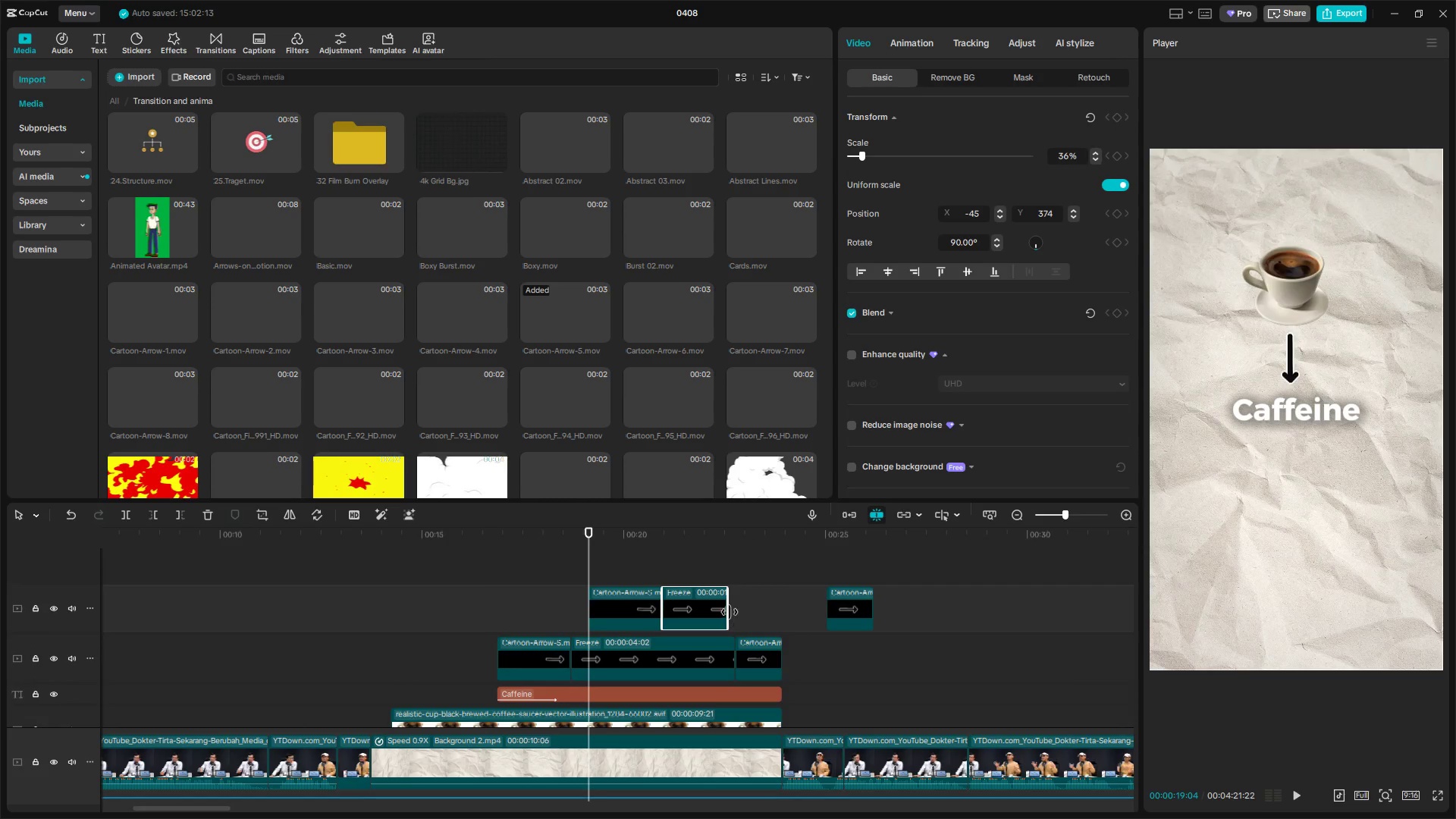 
left_click_drag(start_coordinate=[729, 612], to_coordinate=[733, 612])
 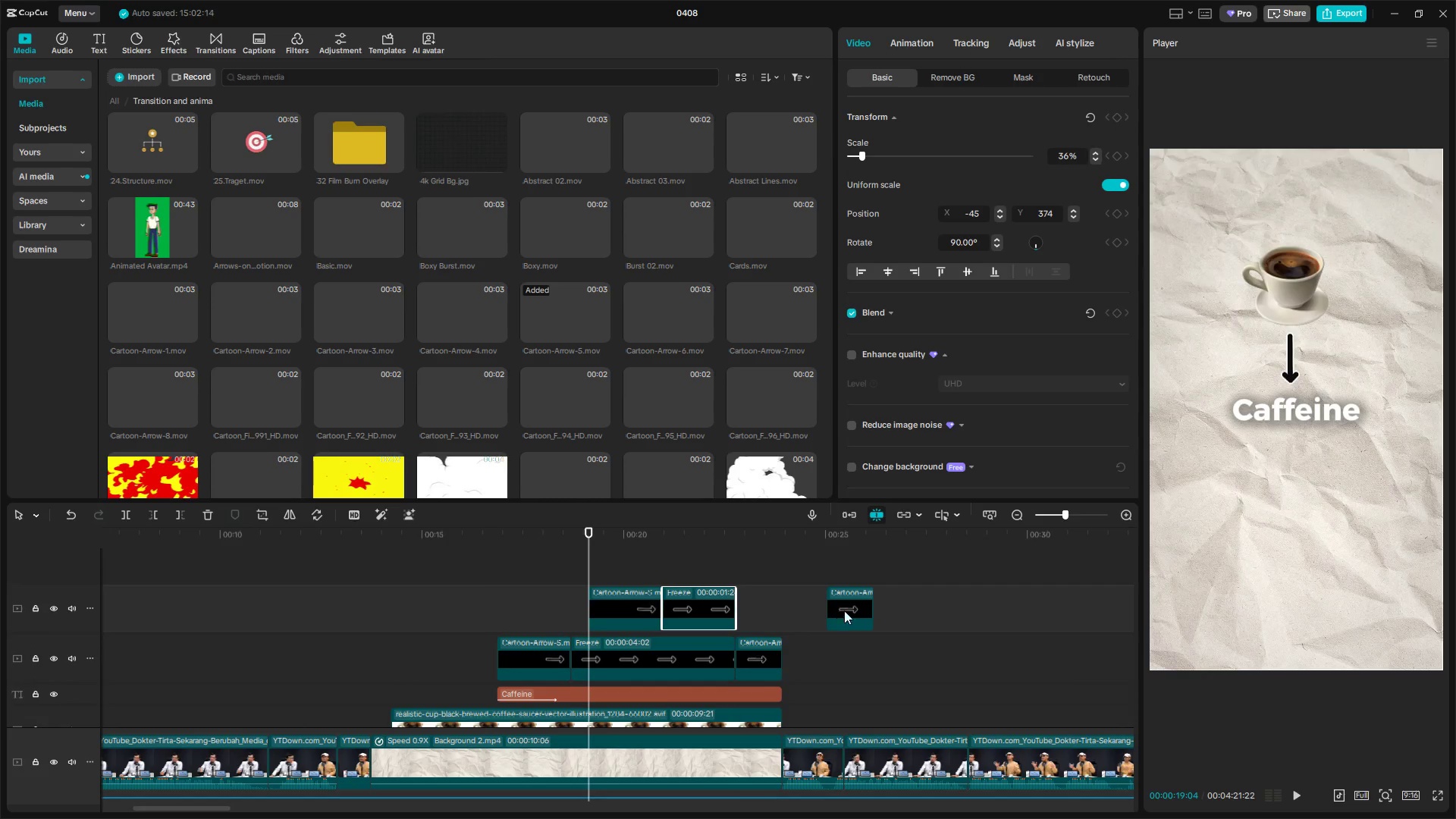 
left_click_drag(start_coordinate=[852, 610], to_coordinate=[763, 615])
 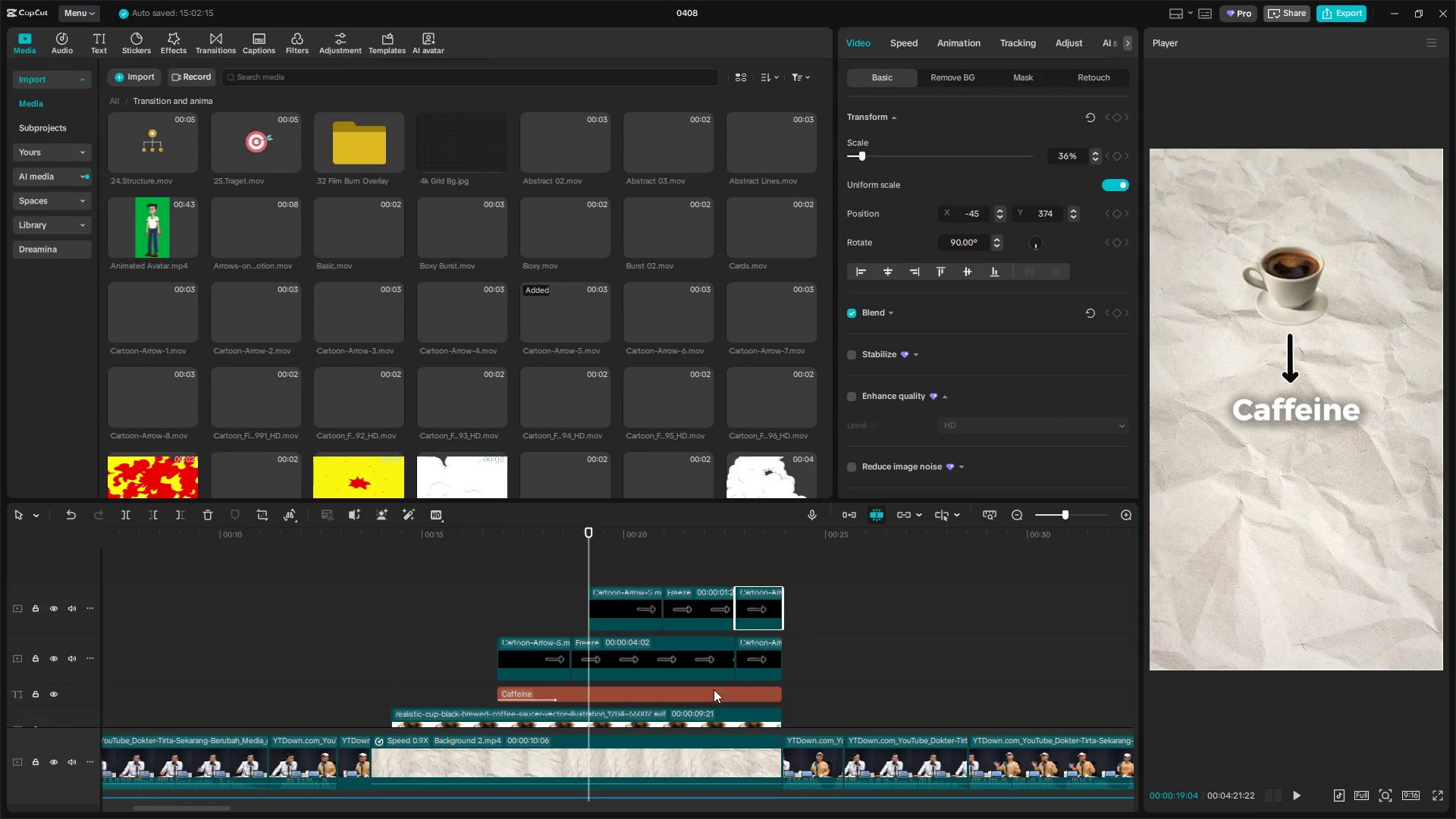 
left_click([713, 692])
 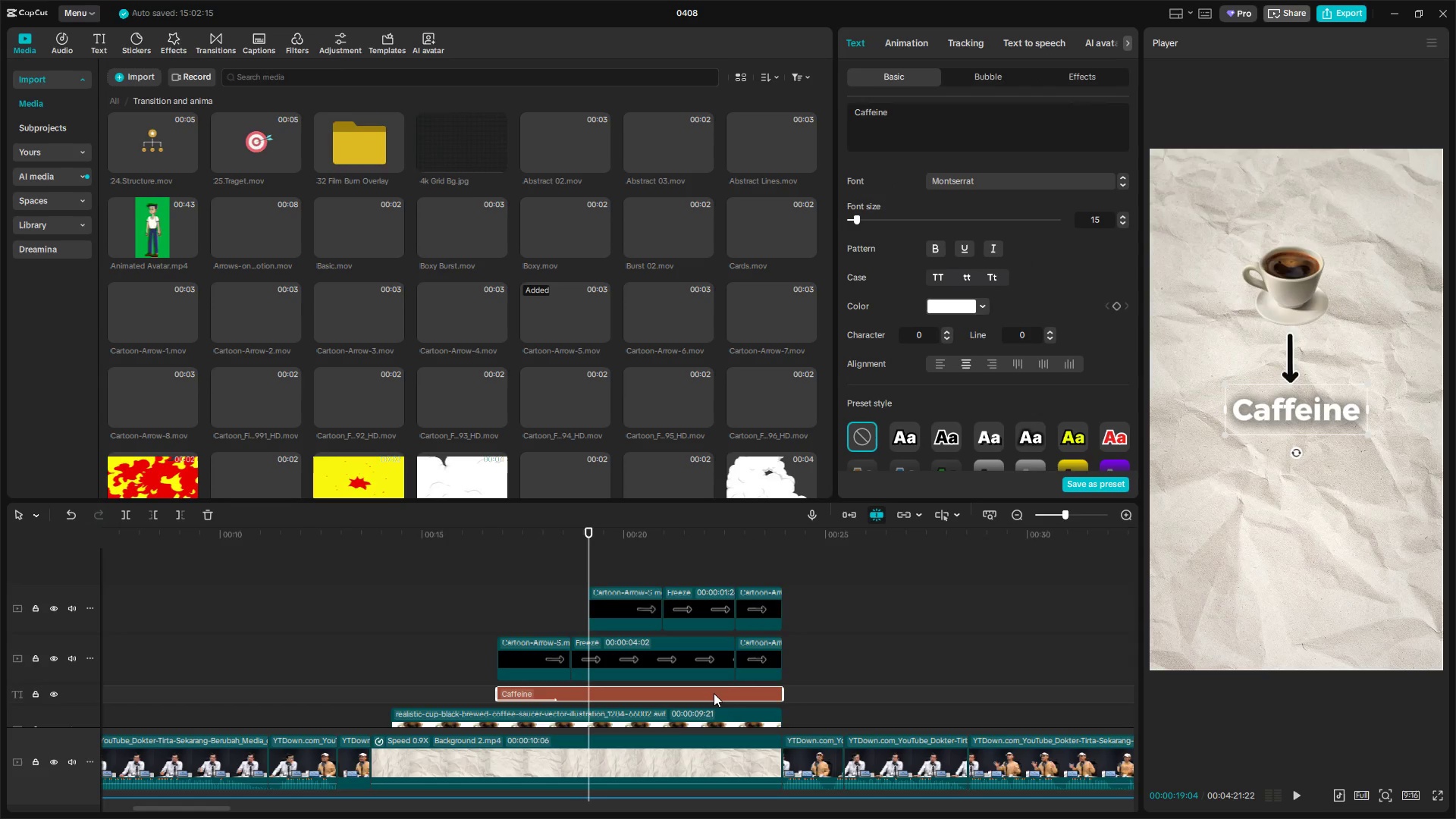 
key(Control+C)
 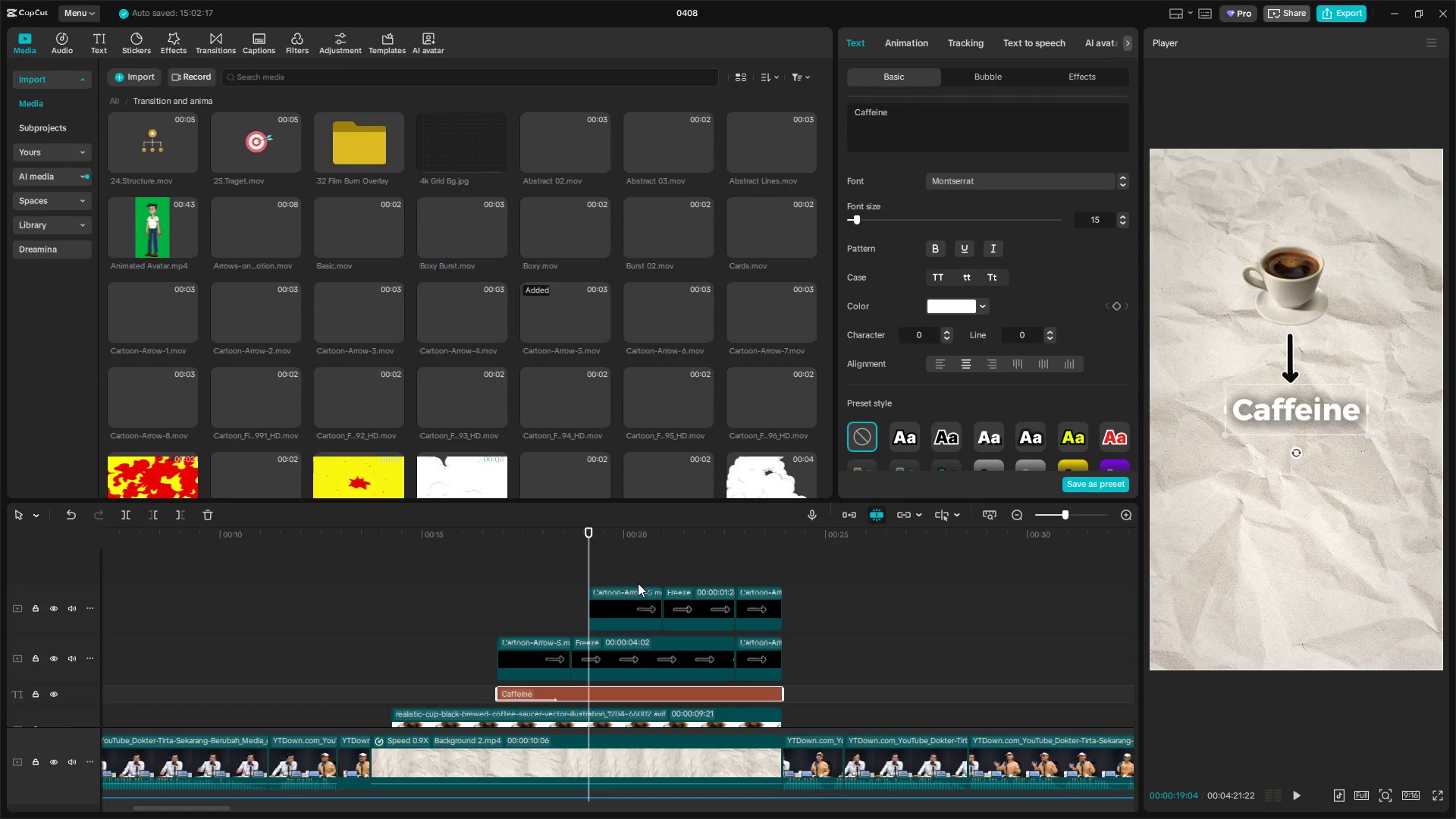 
key(Control+ControlLeft)
 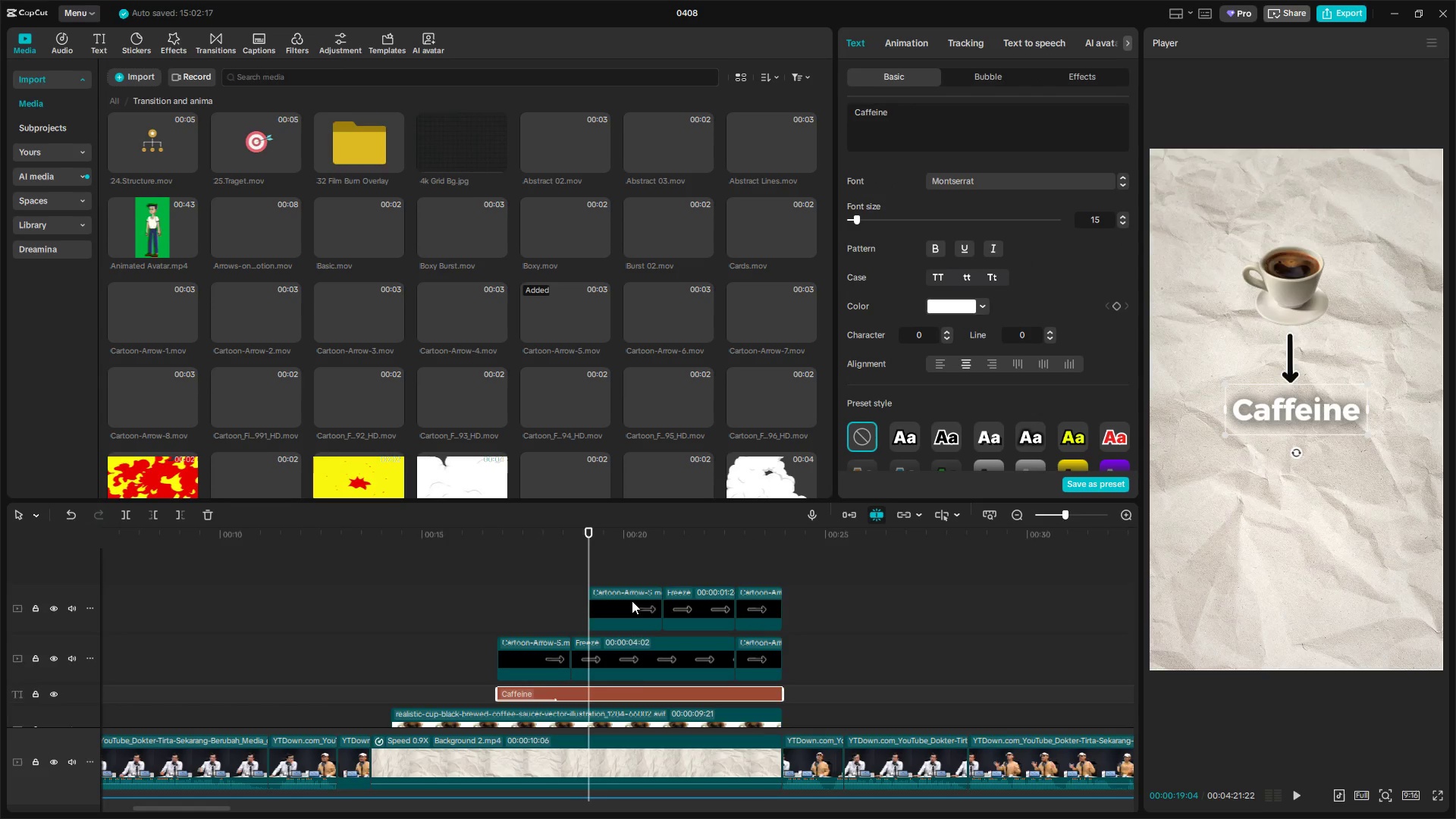 
scroll: coordinate [634, 649], scroll_direction: down, amount: 4.0
 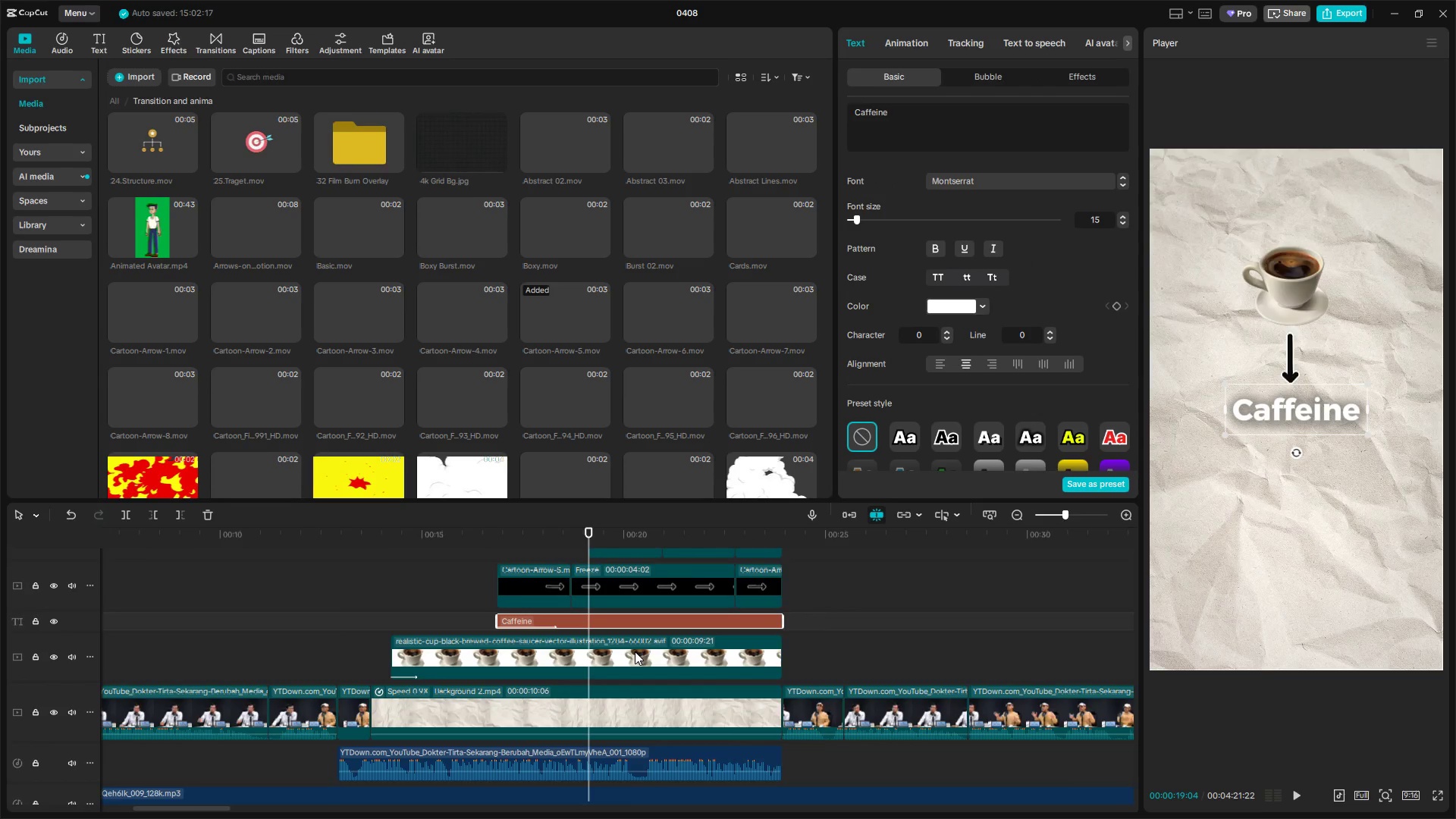 
key(Control+V)
 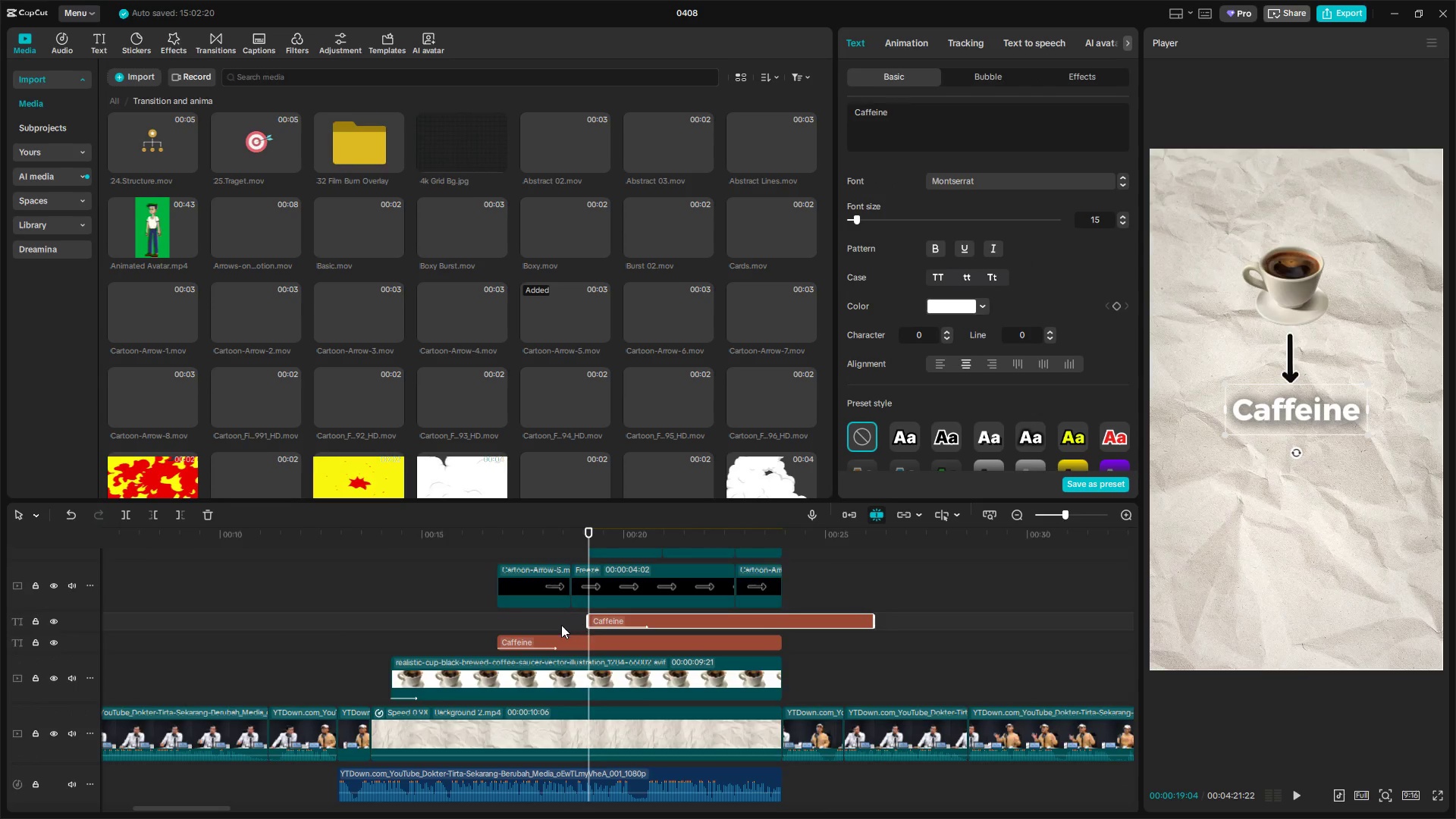 
double_click([496, 620])
 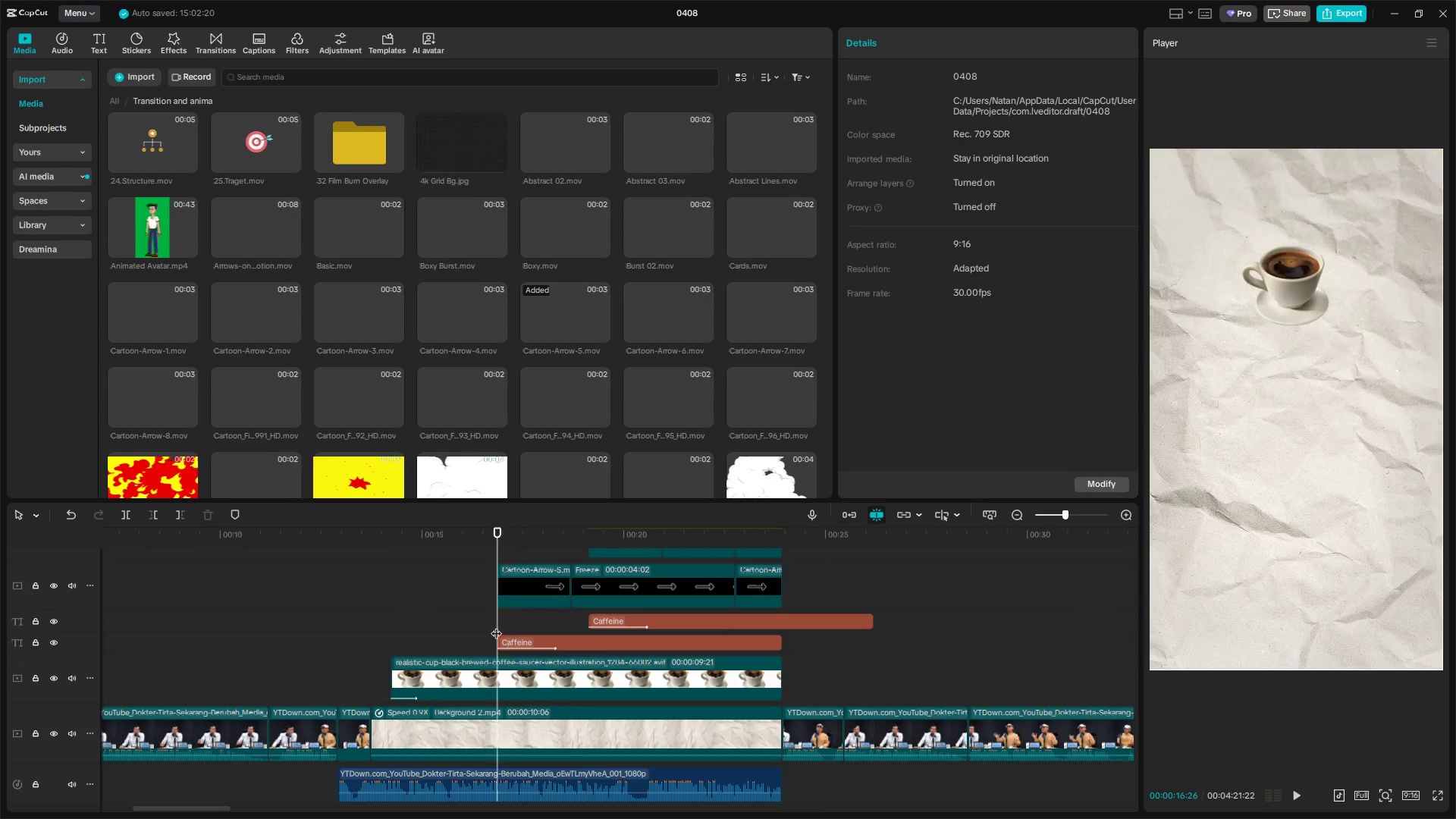 
key(Space)
 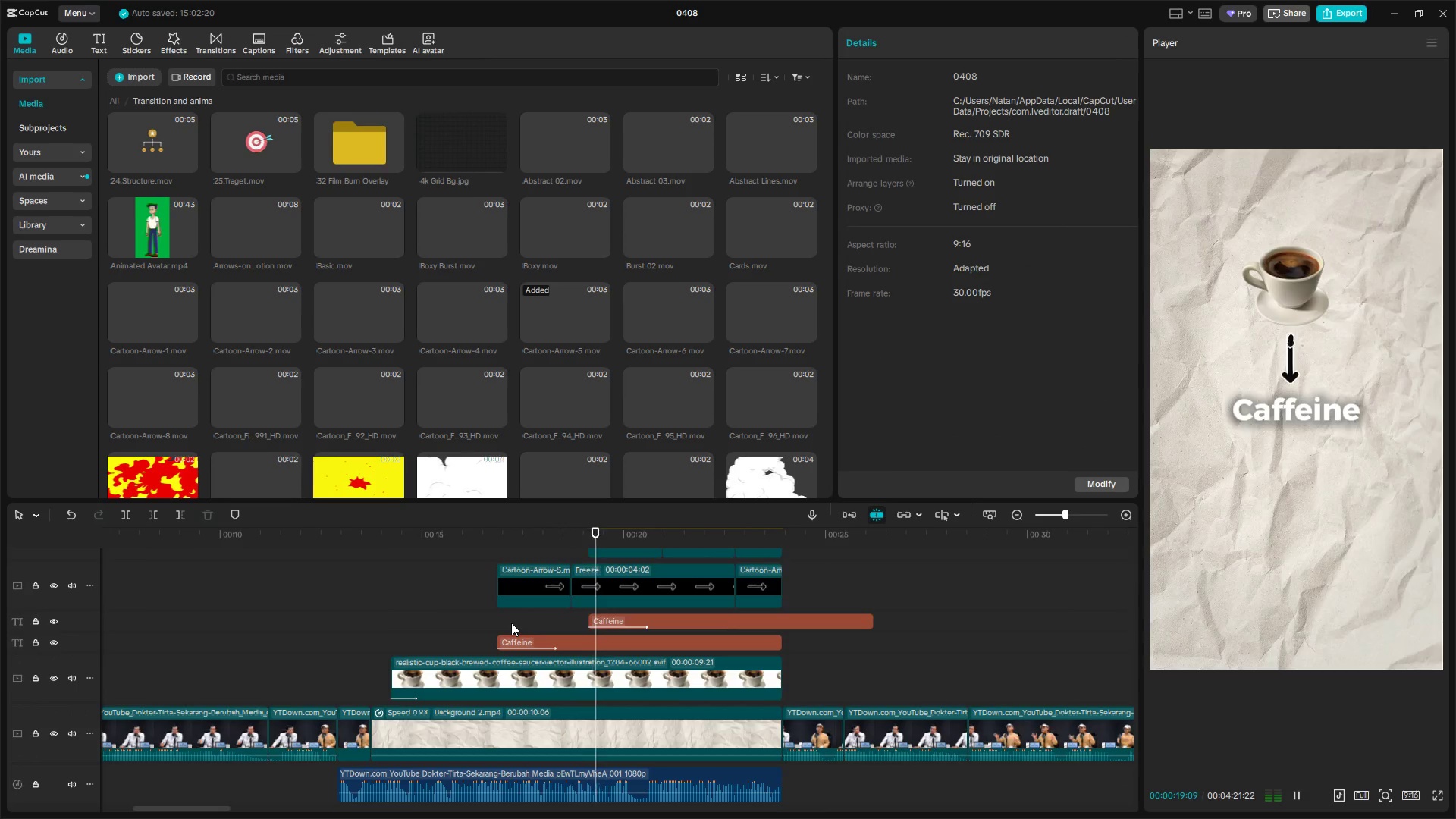 
key(Space)
 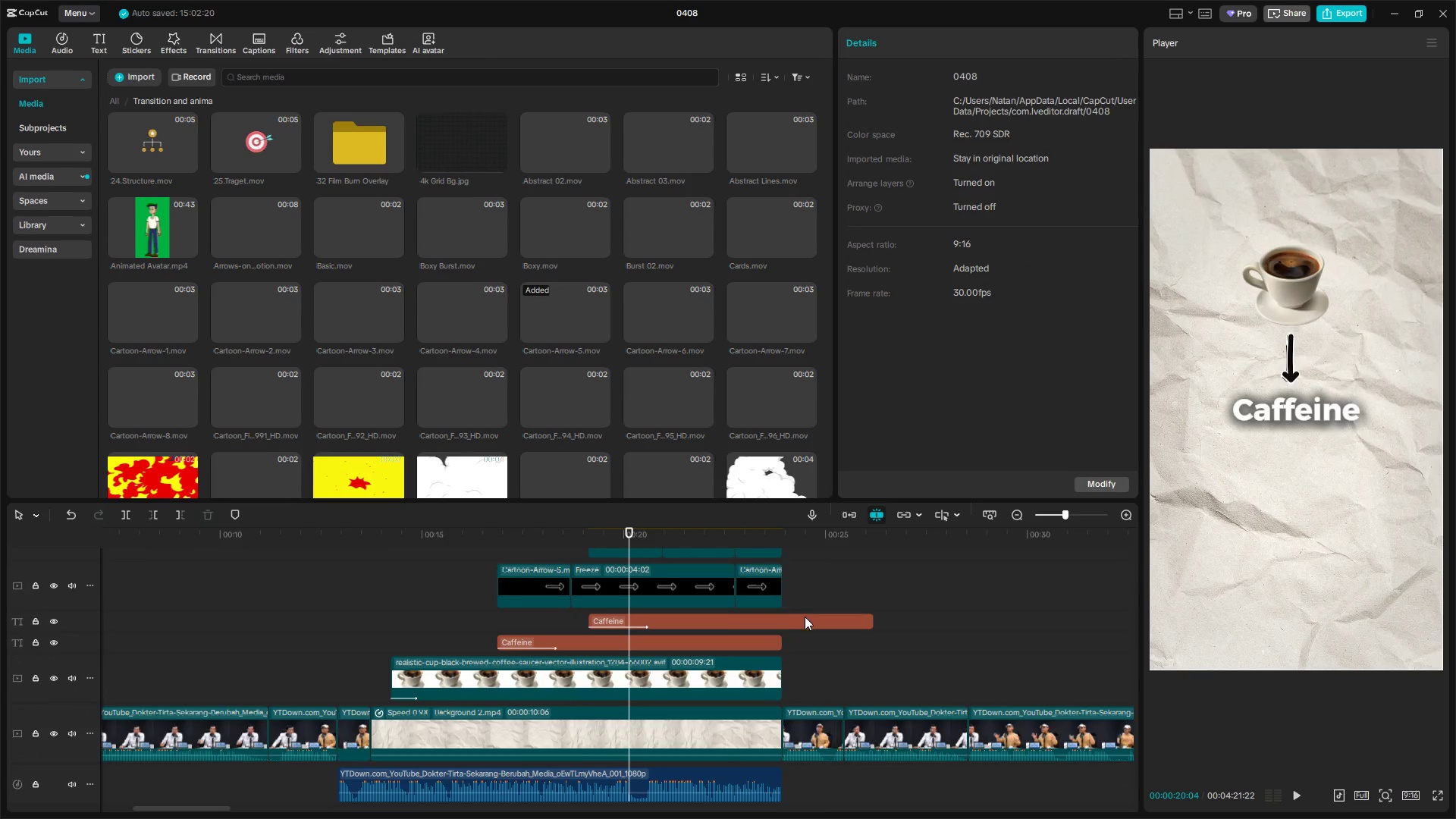 
scroll: coordinate [745, 638], scroll_direction: up, amount: 3.0
 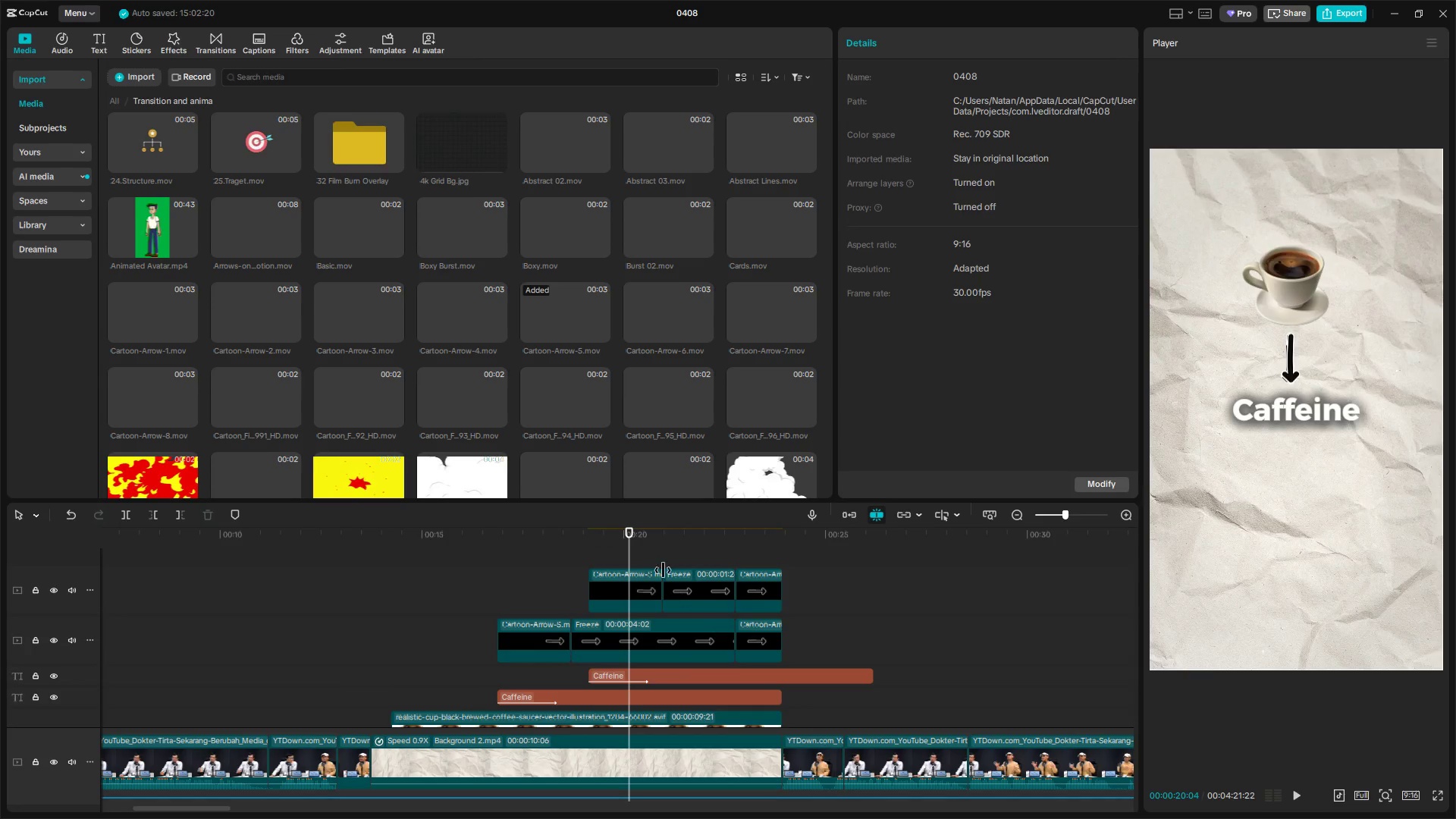 
left_click_drag(start_coordinate=[651, 560], to_coordinate=[783, 588])
 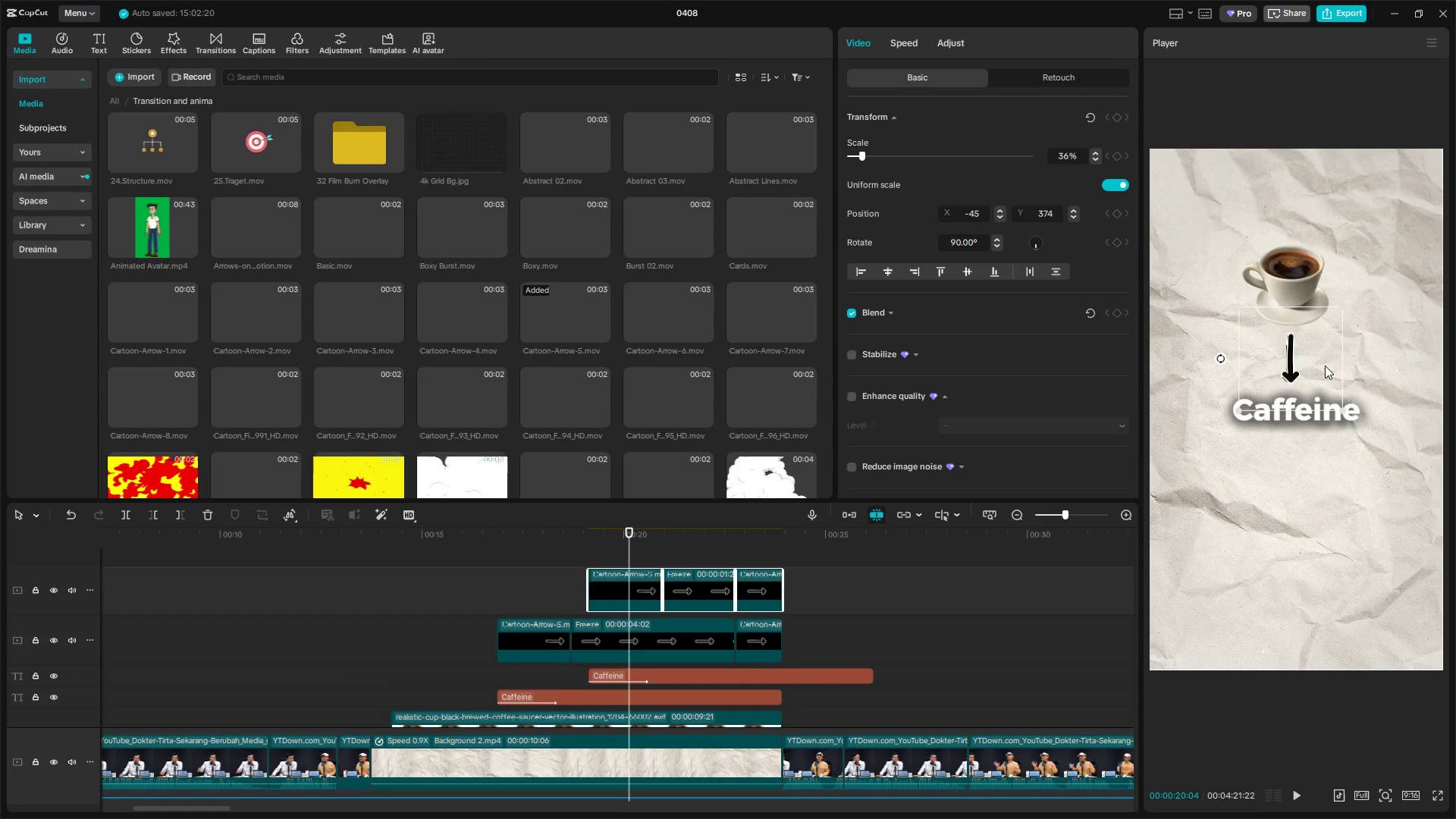 
left_click_drag(start_coordinate=[1294, 356], to_coordinate=[1295, 461])
 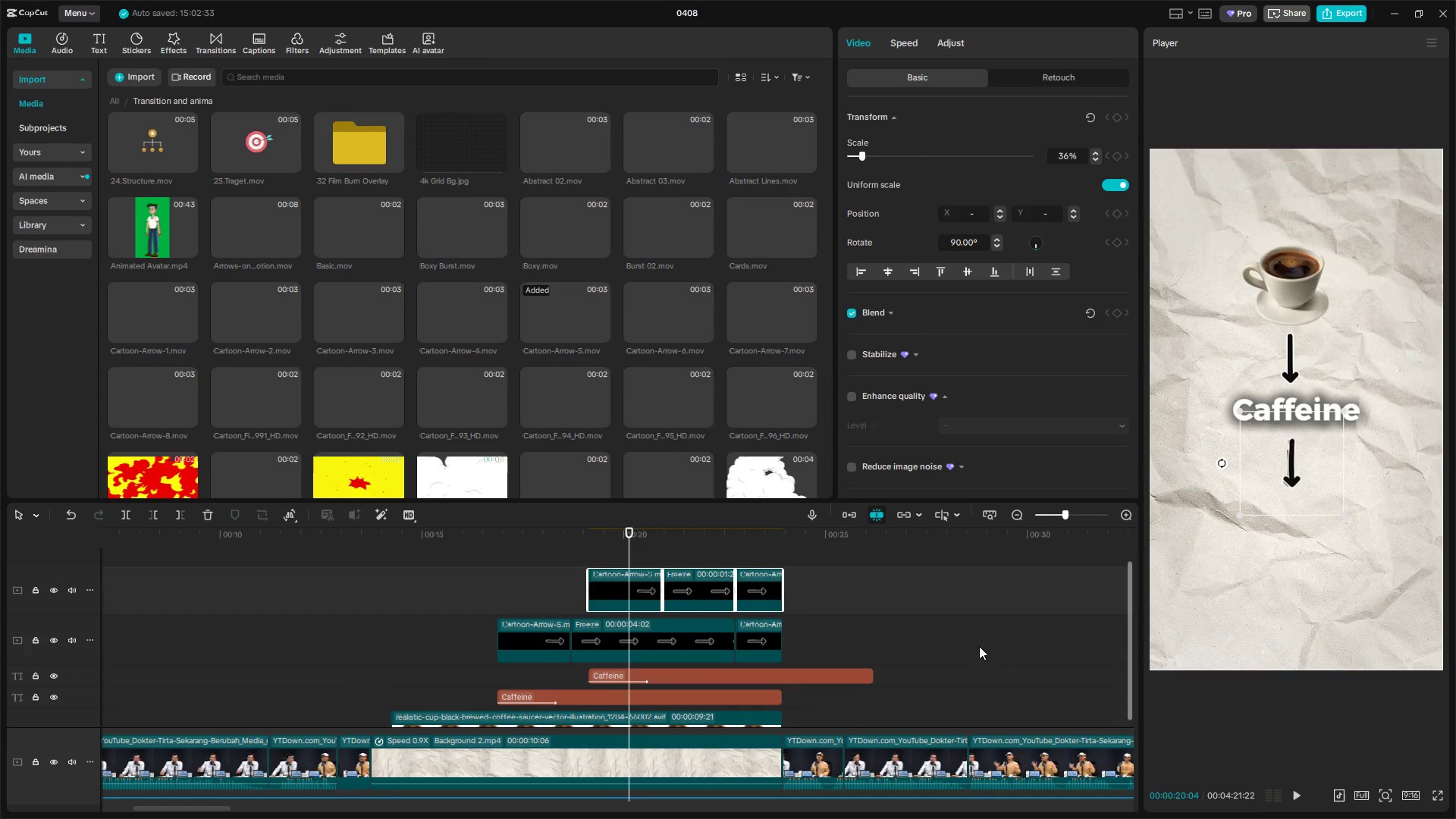 
key(Space)
 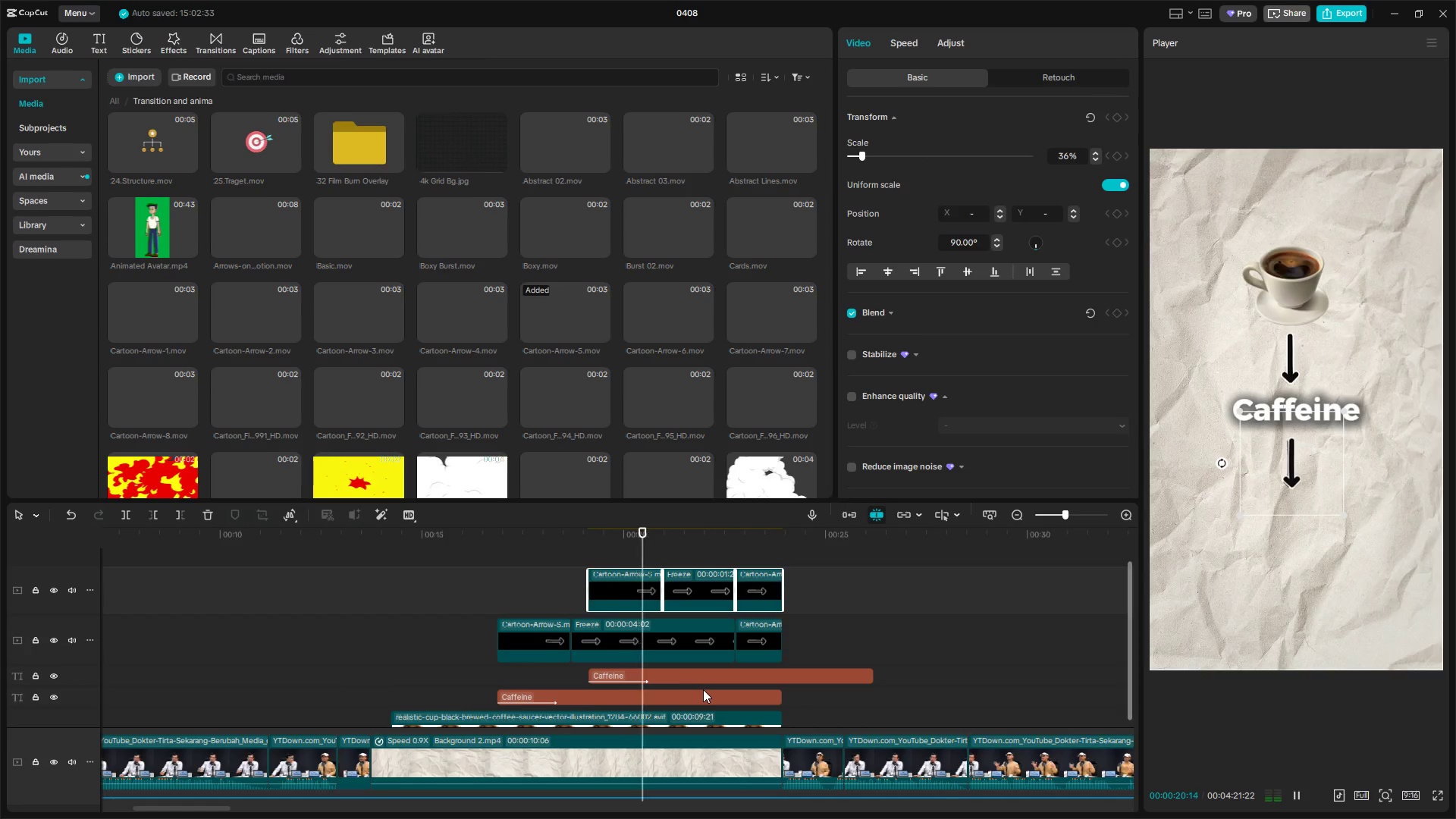 
key(Space)
 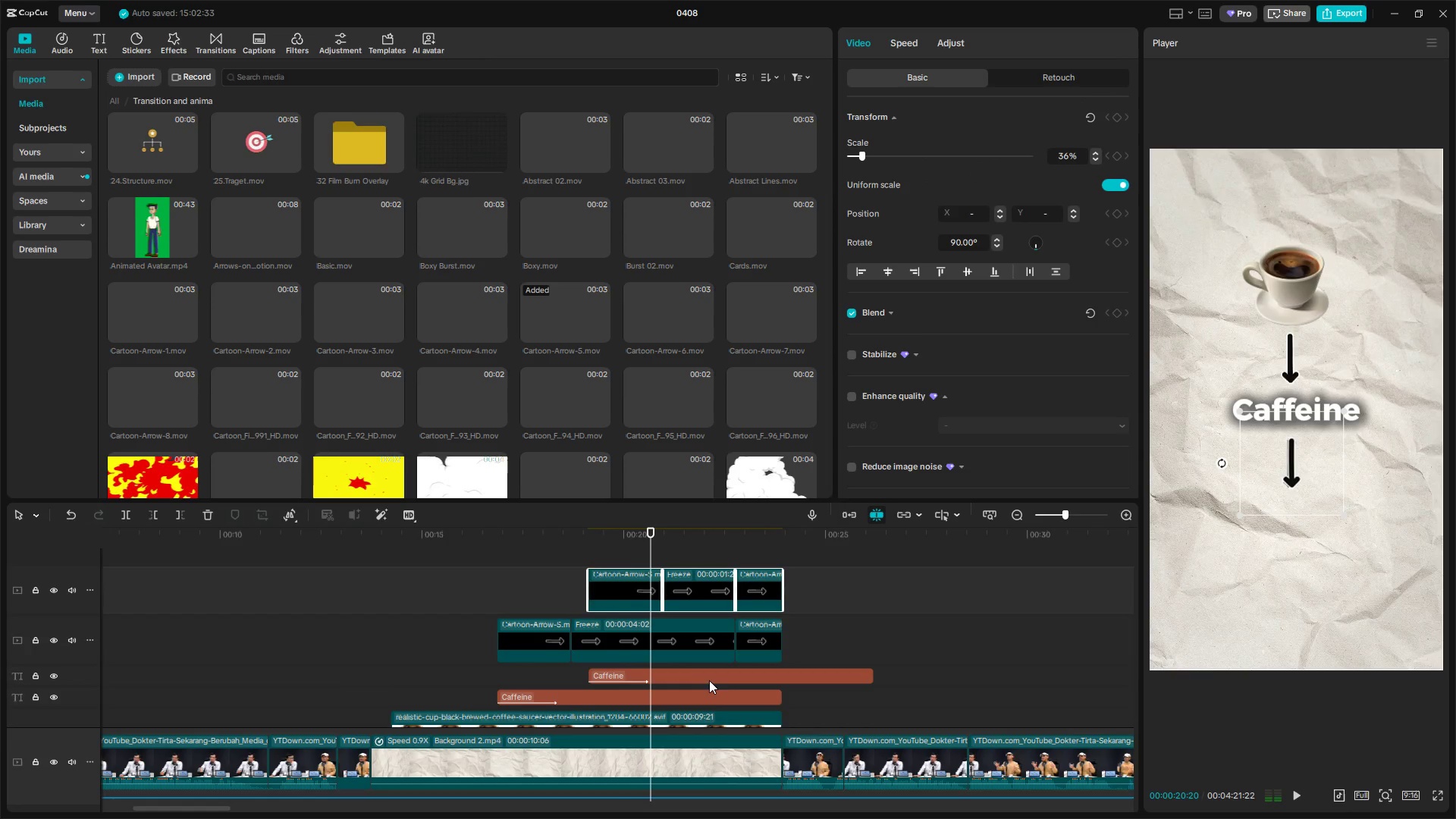 
left_click([709, 680])
 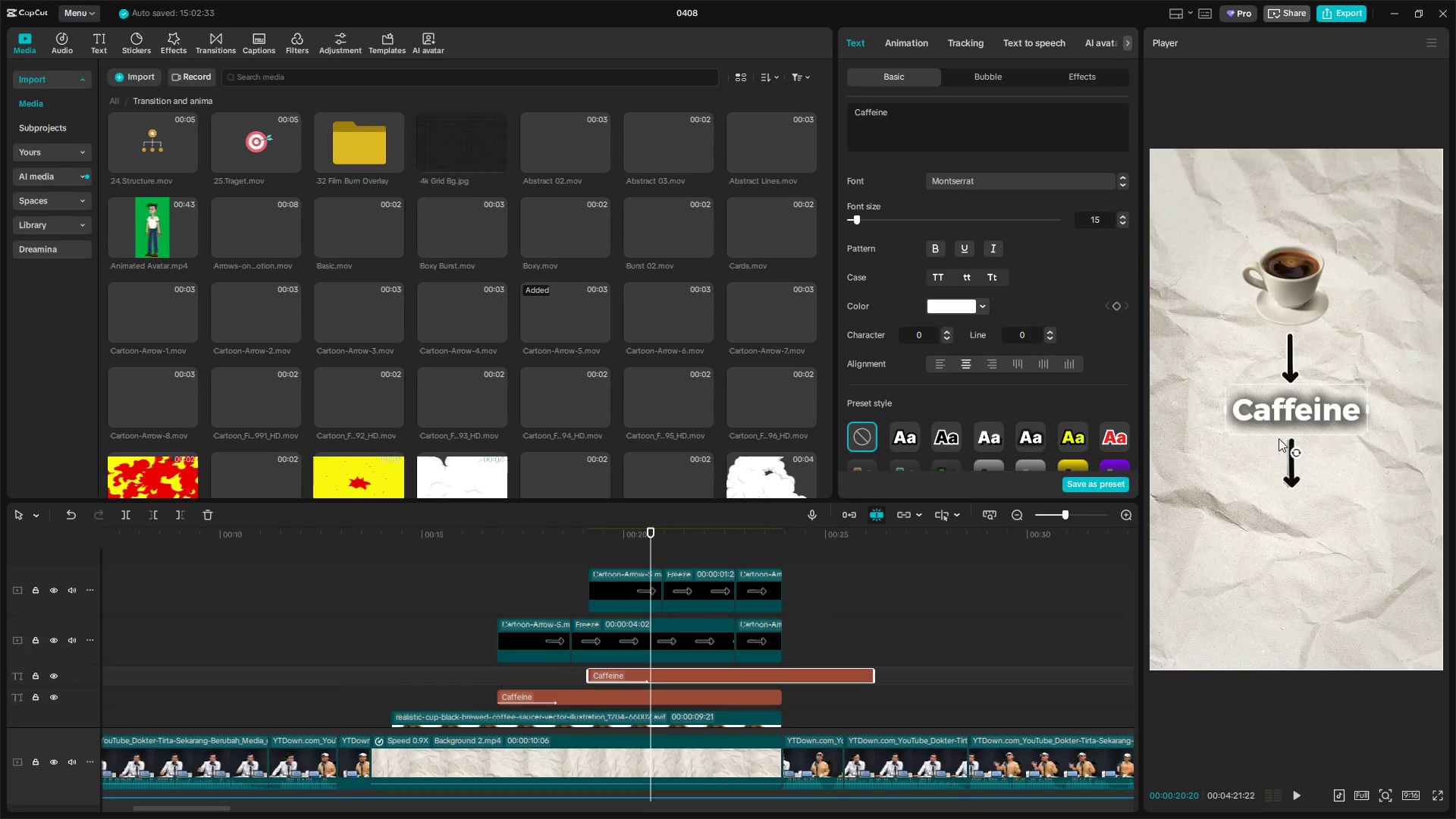 
left_click_drag(start_coordinate=[1291, 414], to_coordinate=[1292, 526])
 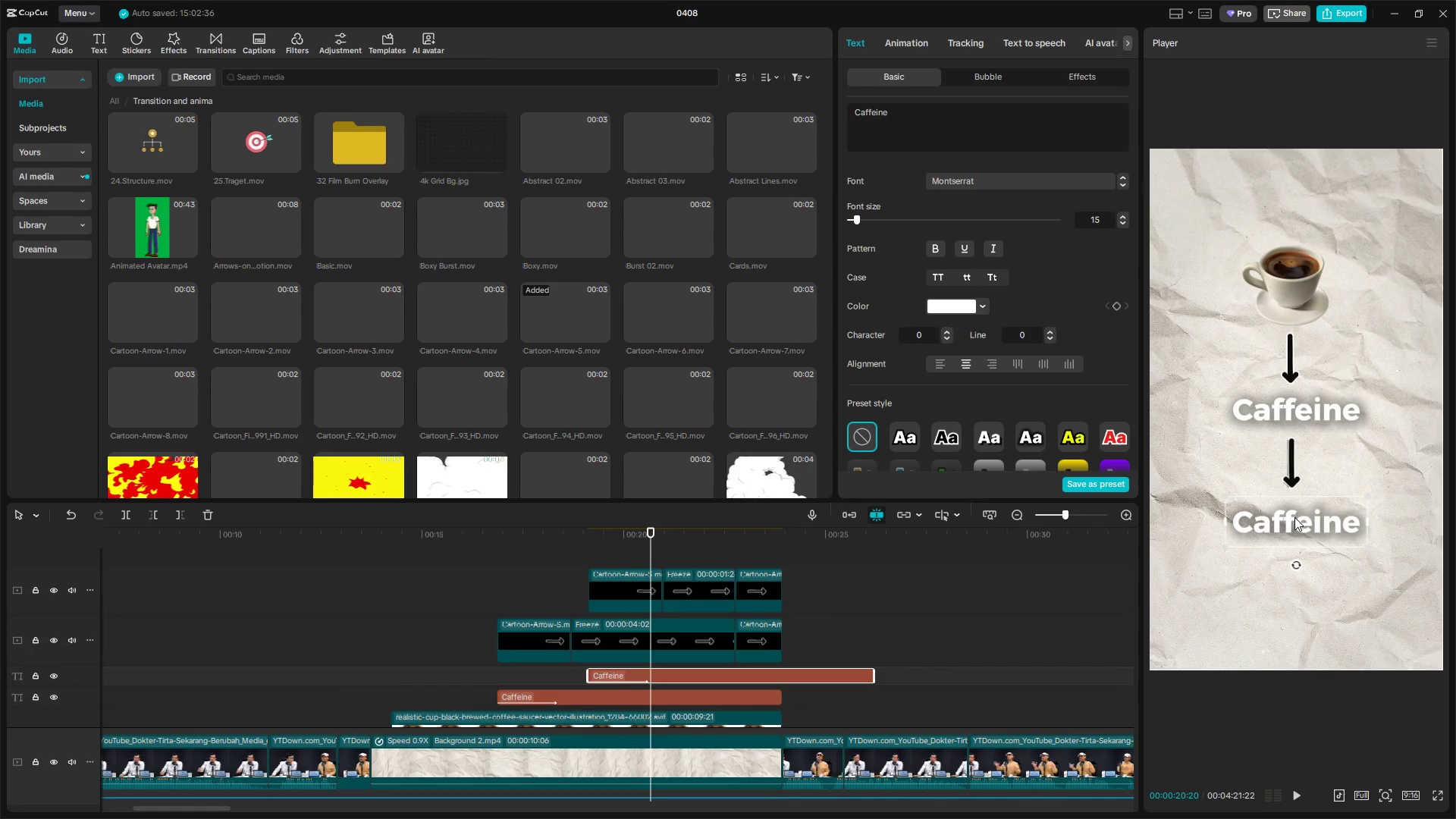 
double_click([1294, 517])
 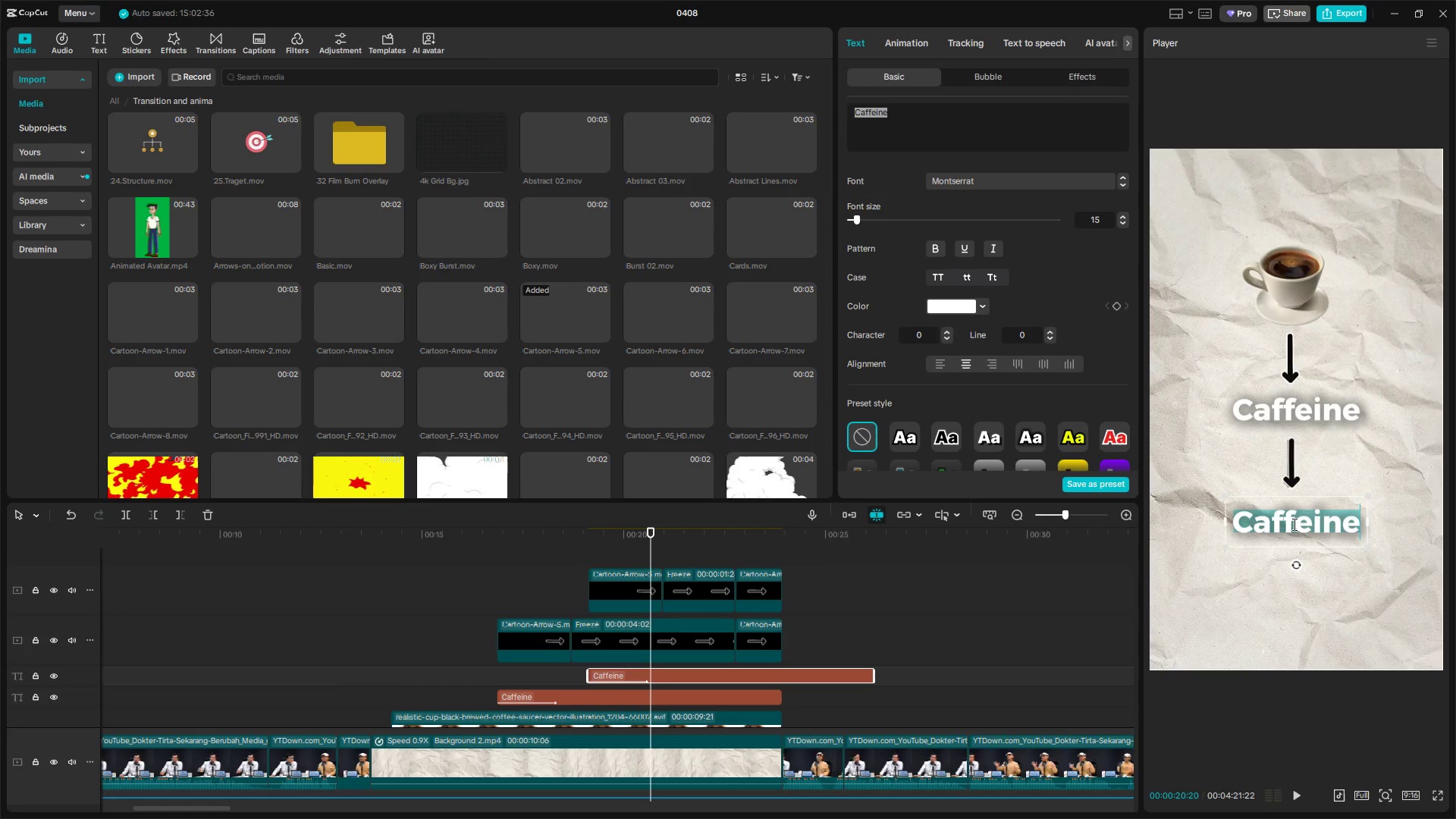 
key(Control+D)
 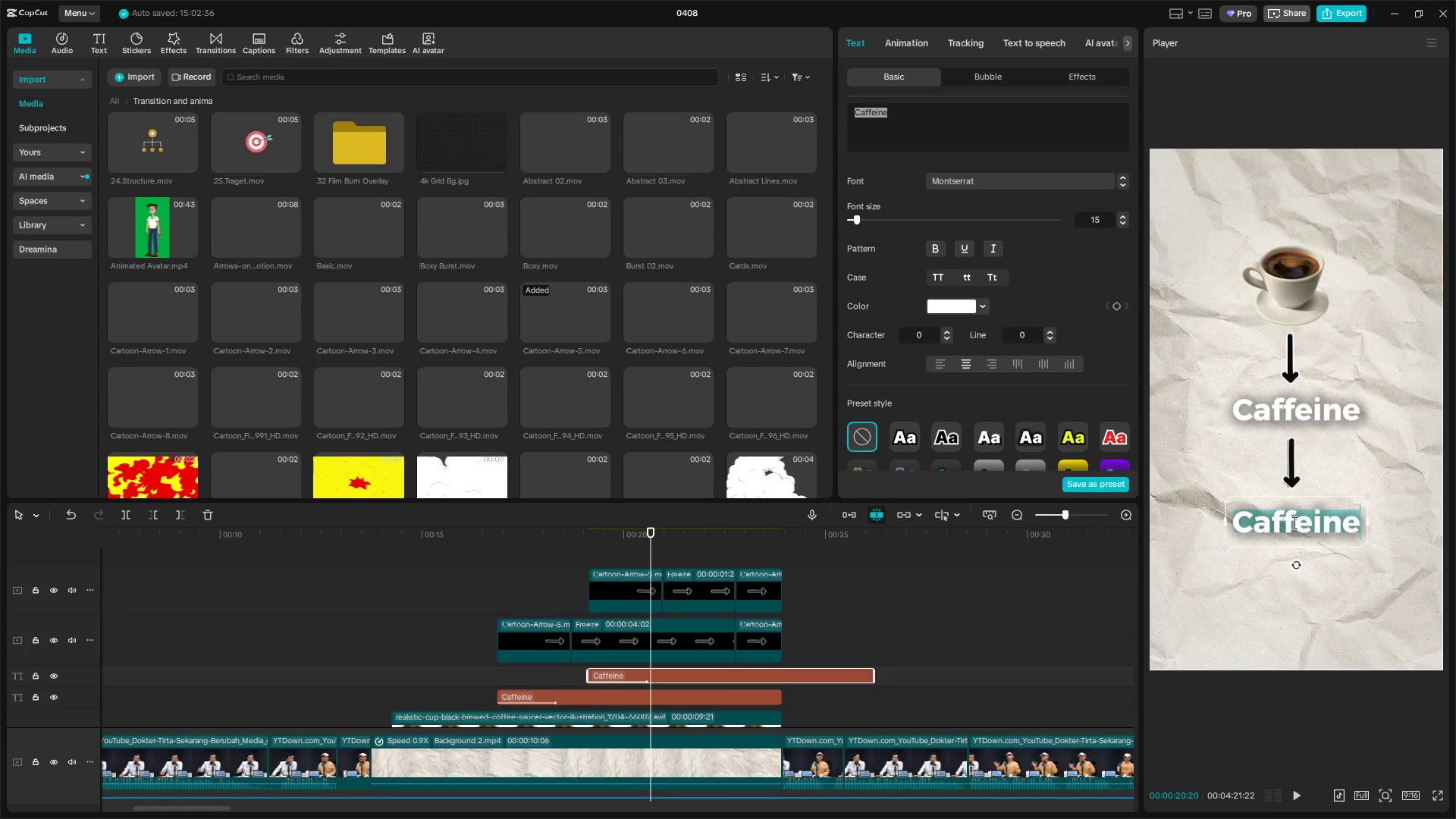 
type(euratic)
 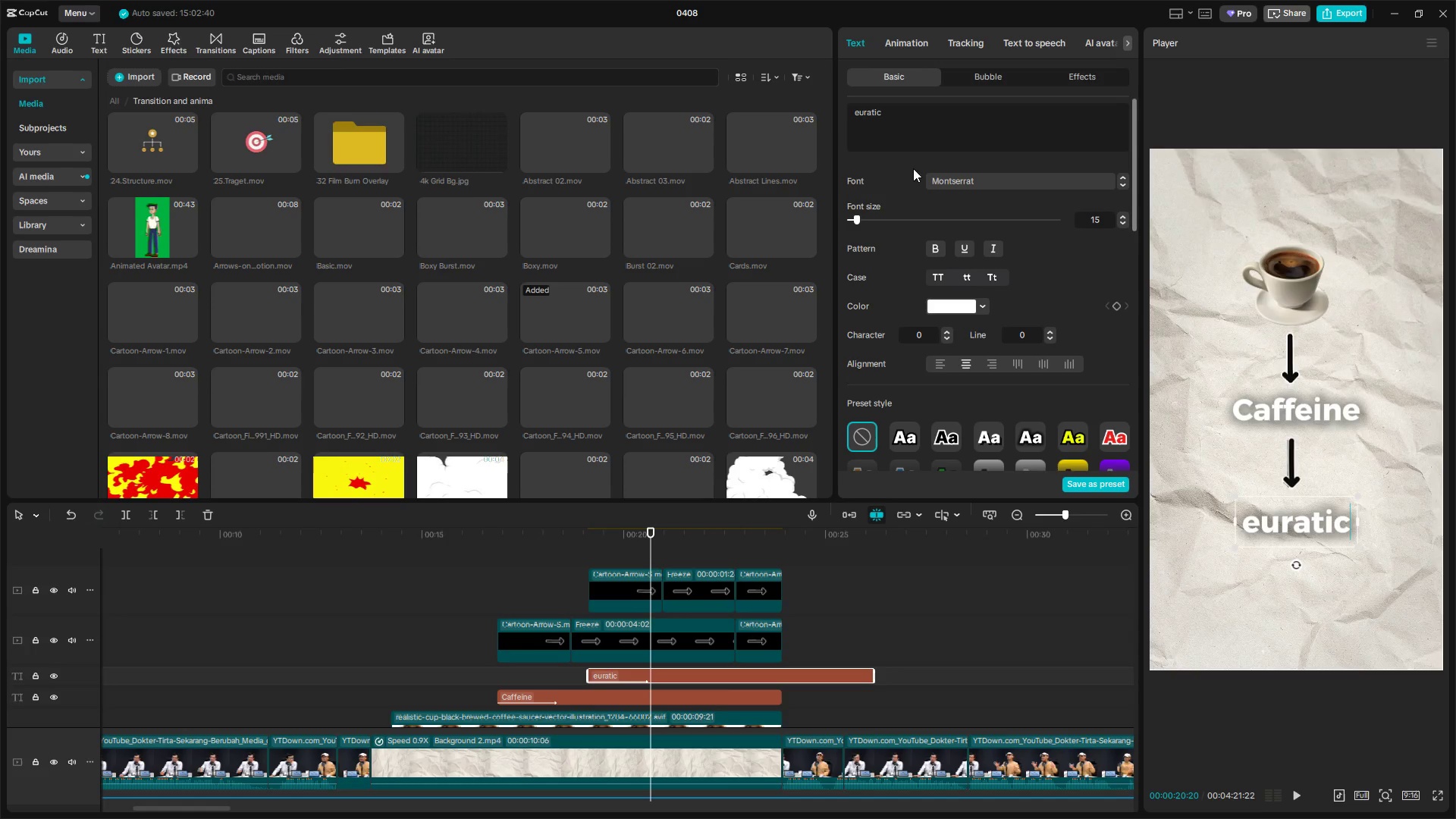 
left_click([855, 115])
 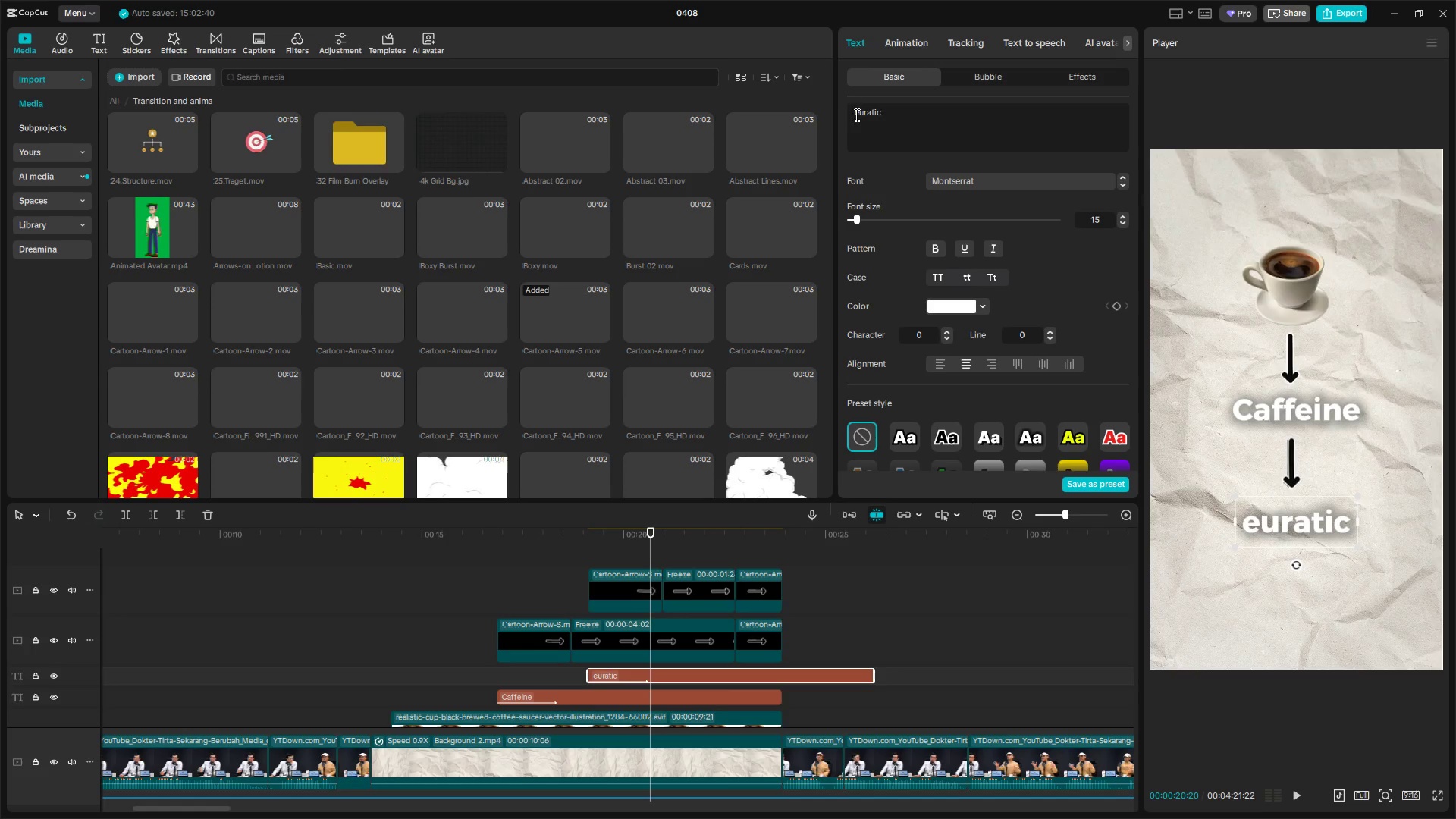 
type(DD)
key(Backspace)
key(Backspace)
type(FD)
key(Backspace)
key(Backspace)
type(DF)
key(Backspace)
key(Backspace)
type(D)
 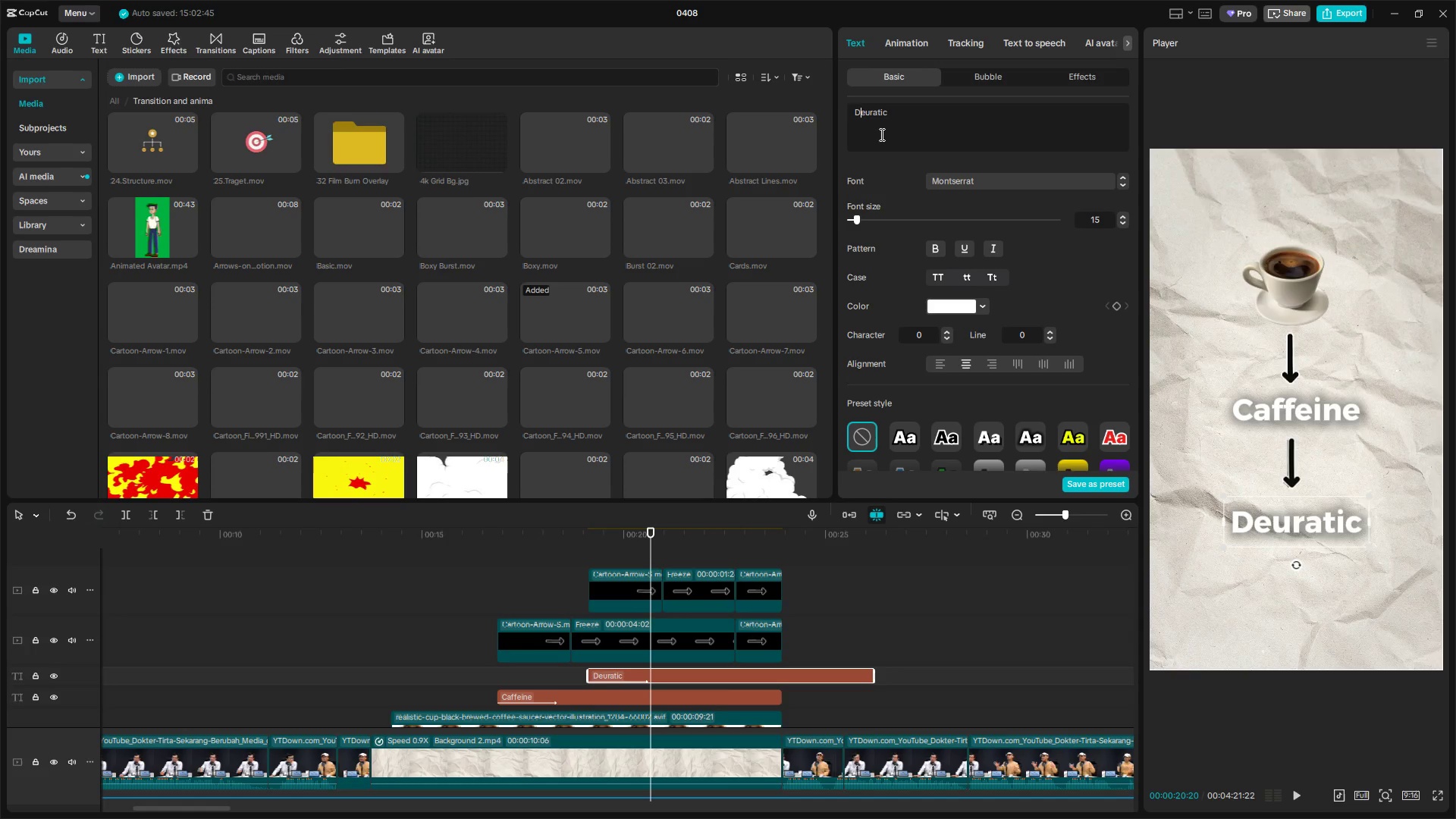 
double_click([500, 584])
 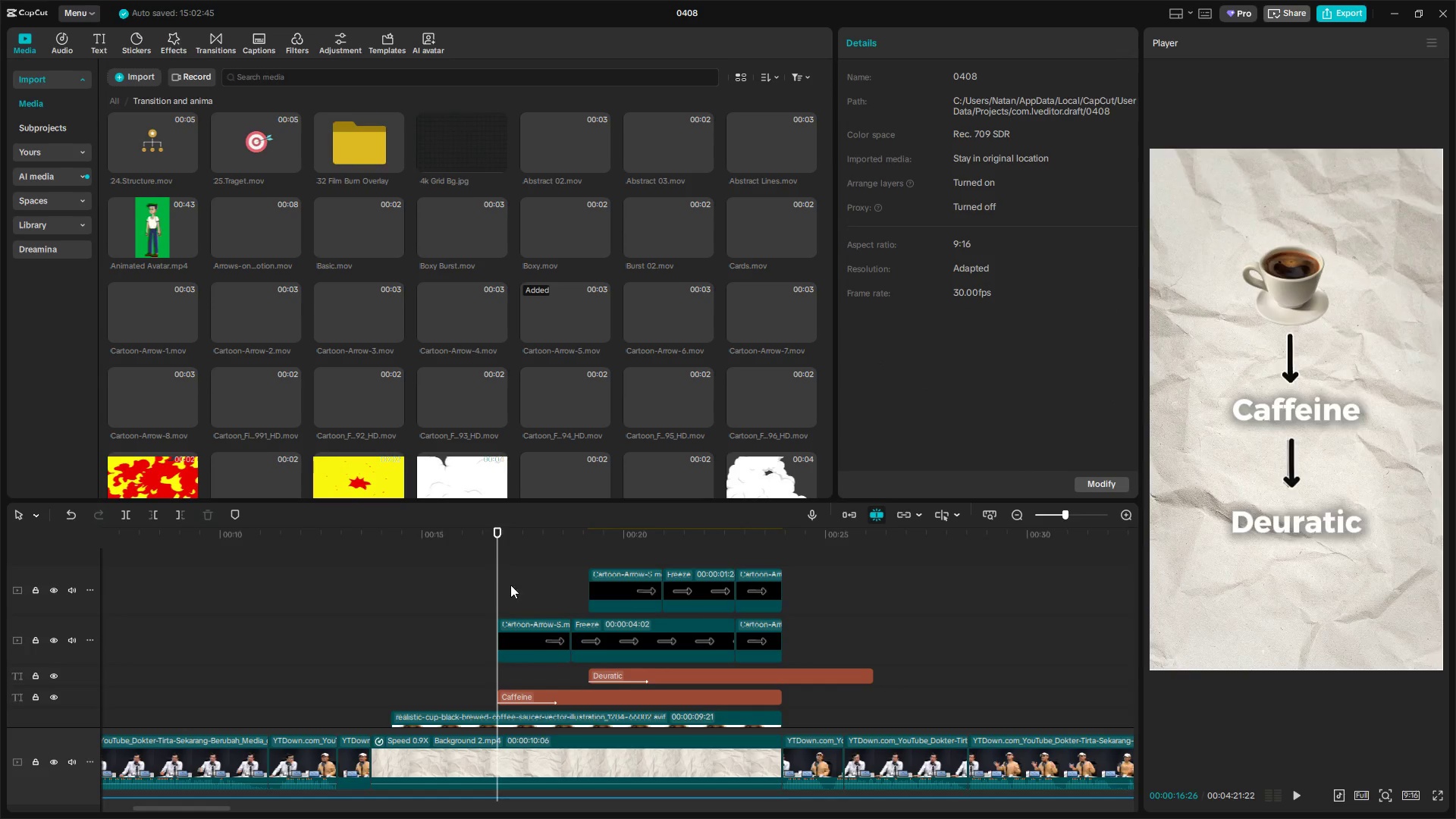 
key(Space)
 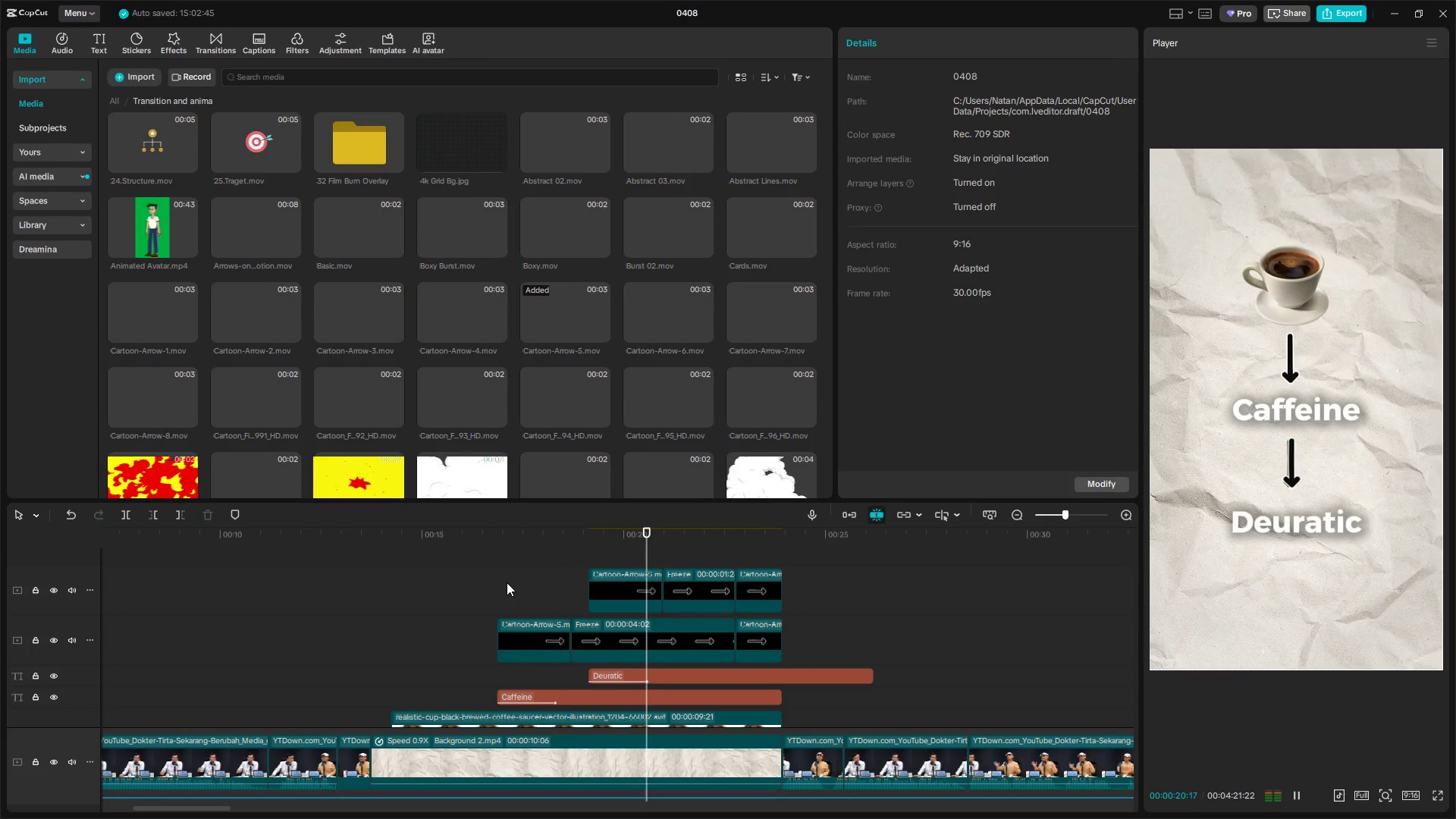 
wait(5.3)
 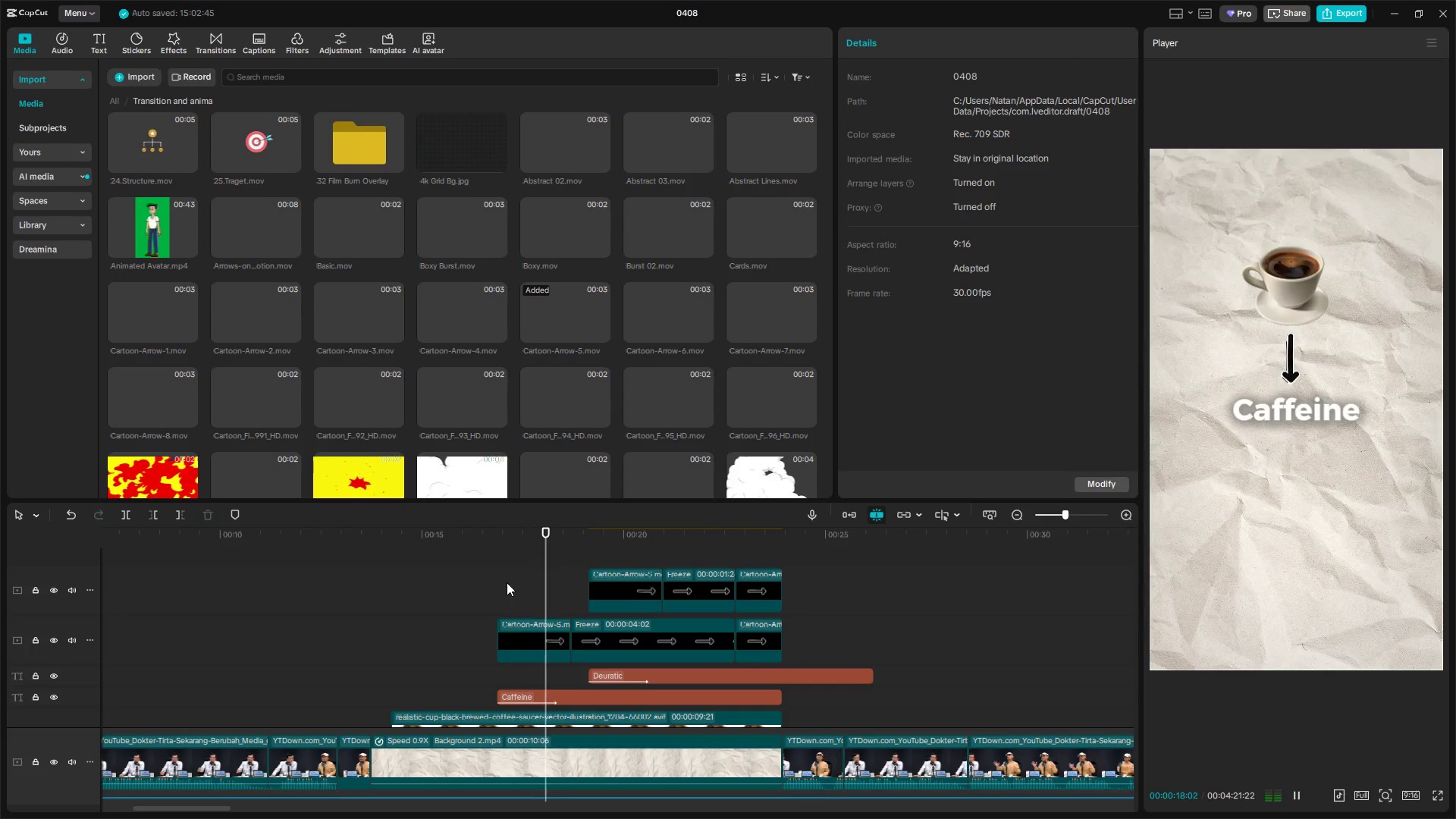 
key(Space)
 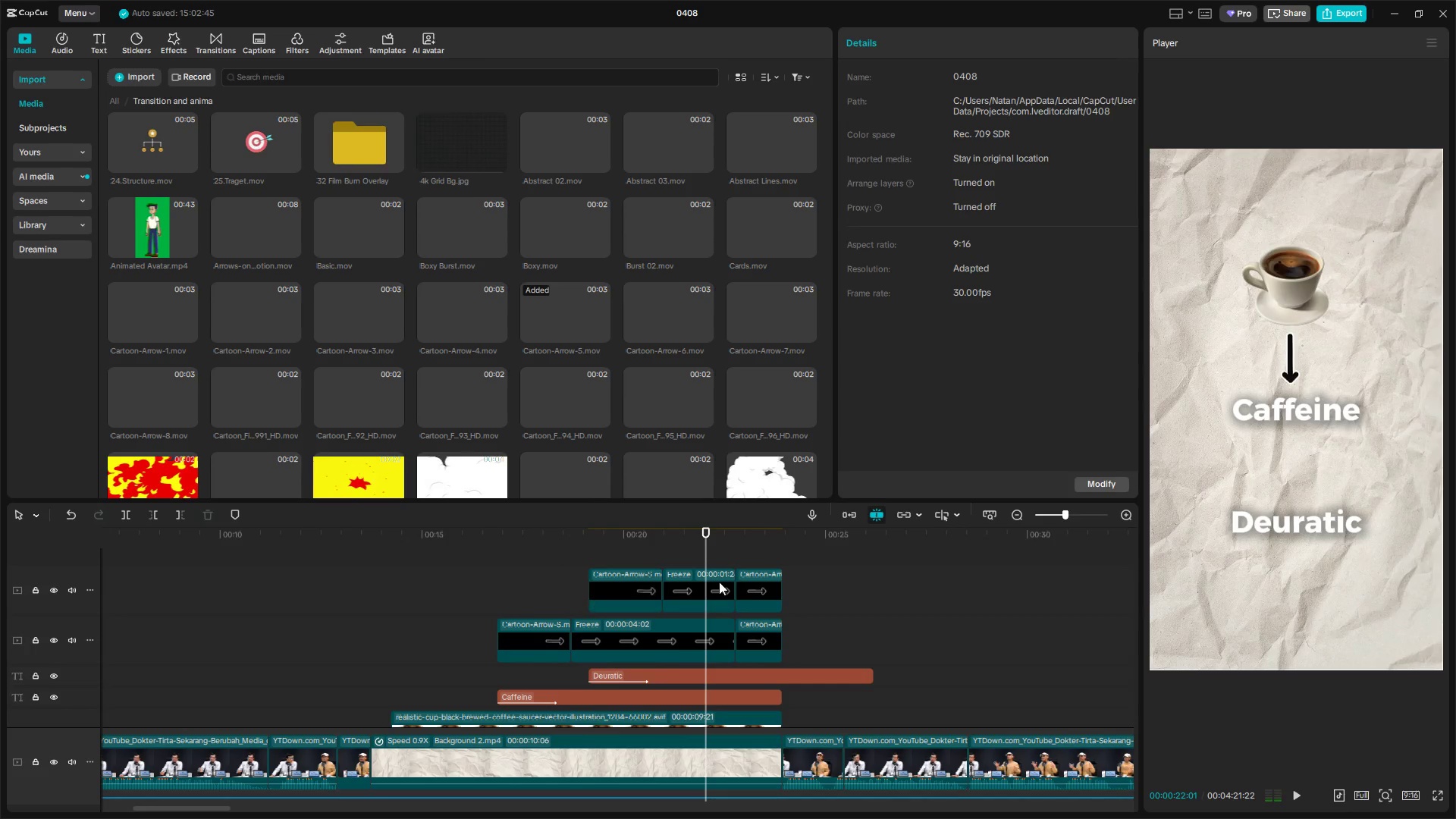 
left_click([721, 582])
 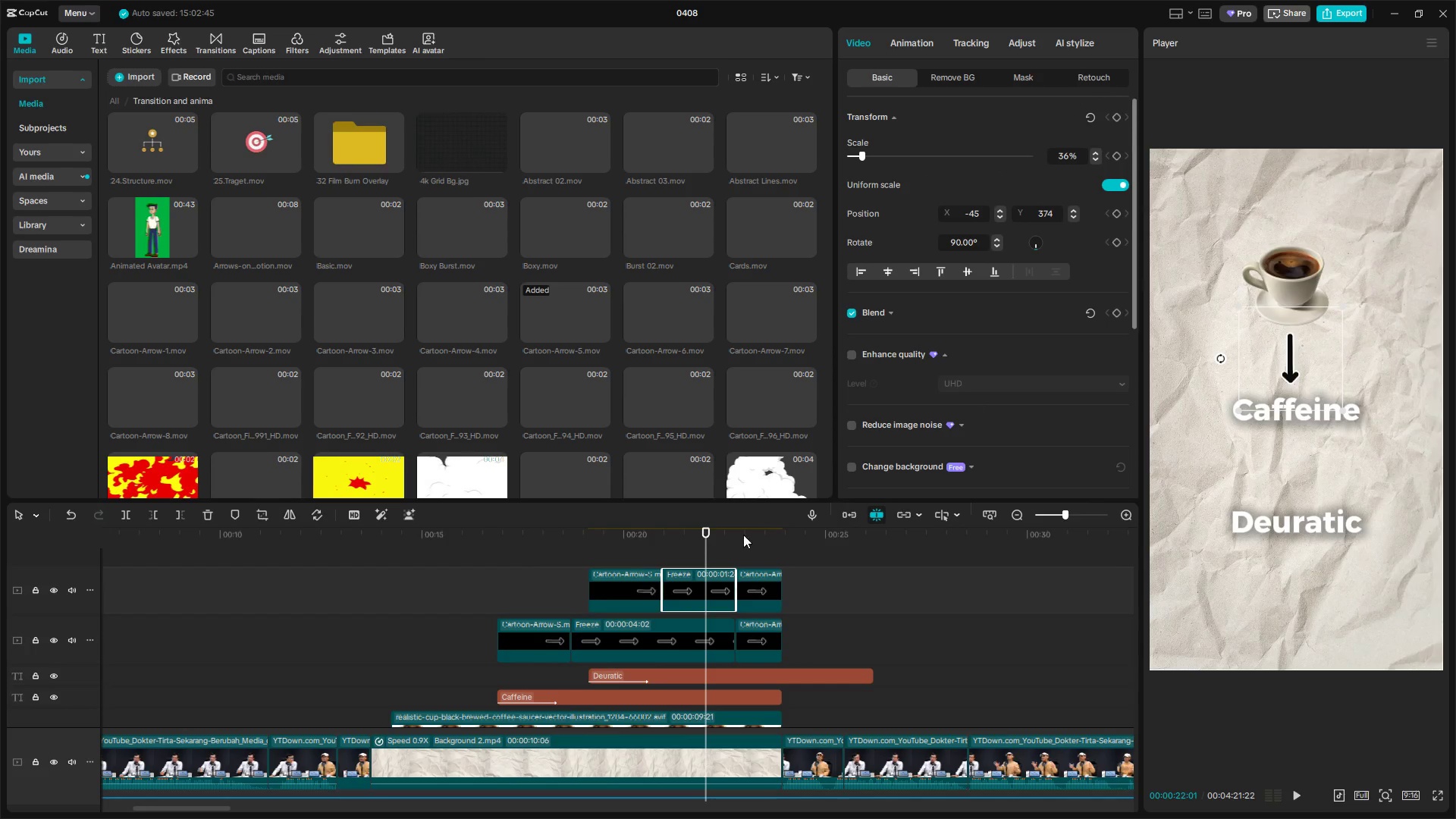 
left_click([642, 566])
 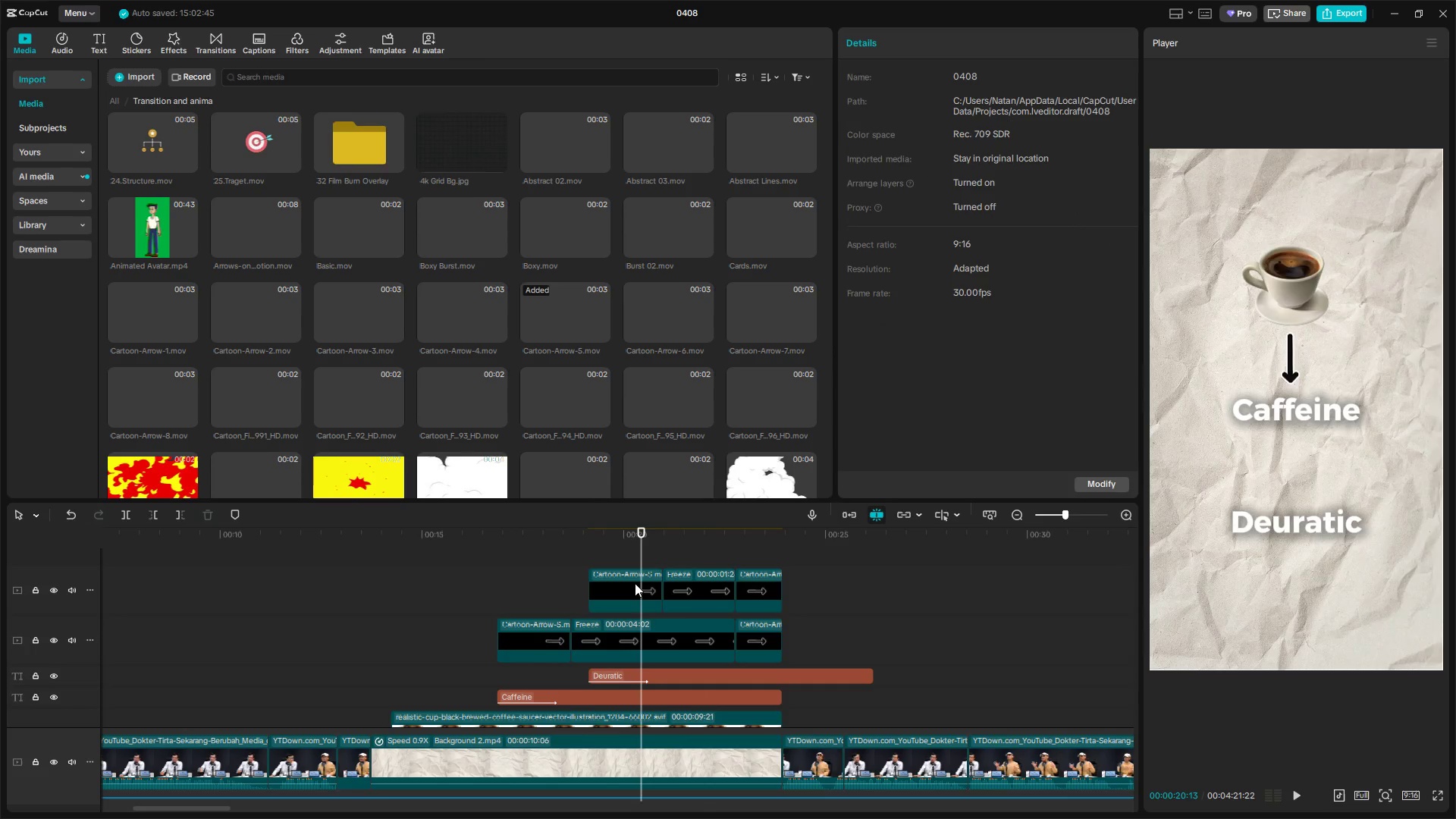 
right_click([635, 583])
 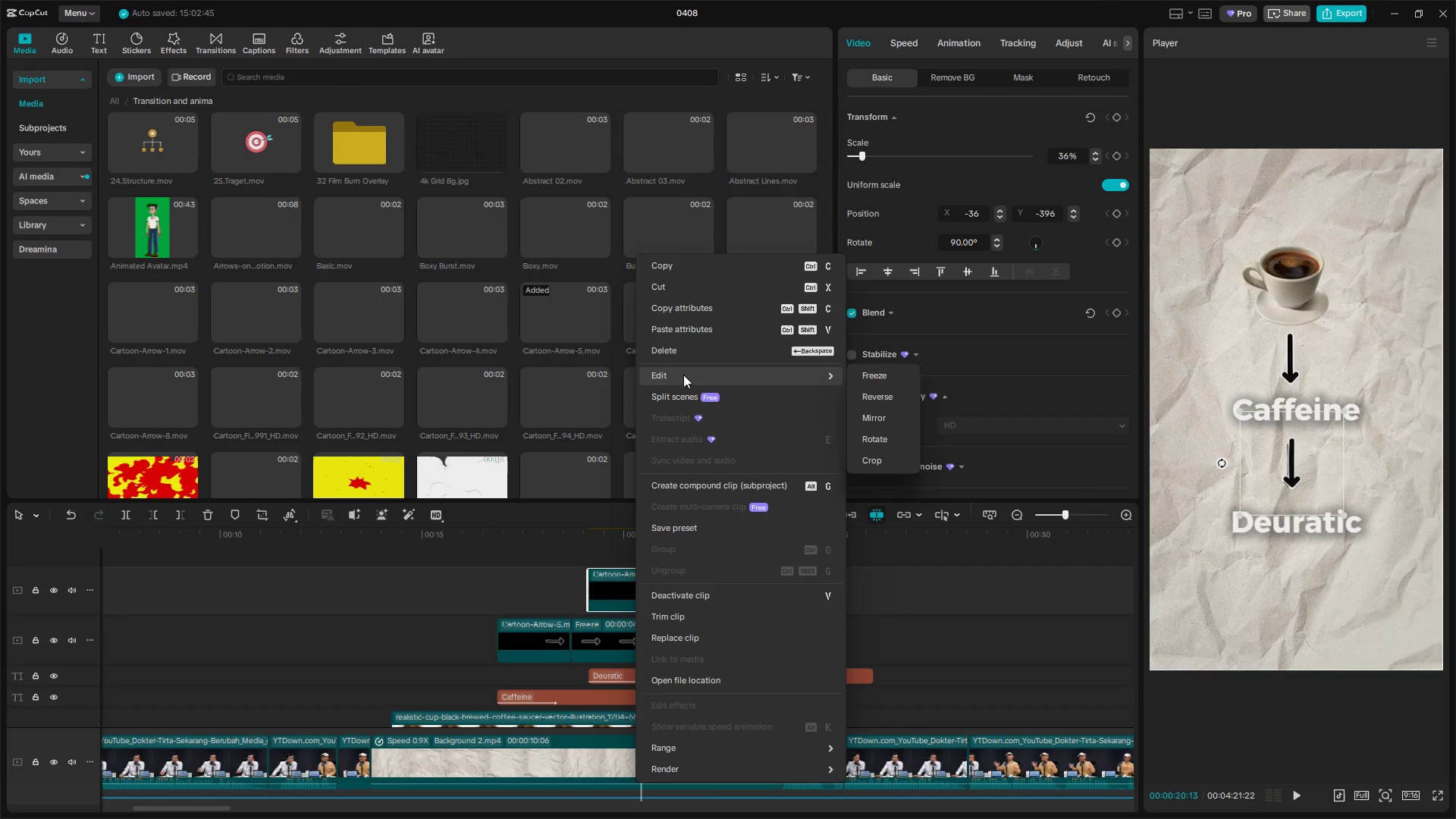 
left_click([704, 312])
 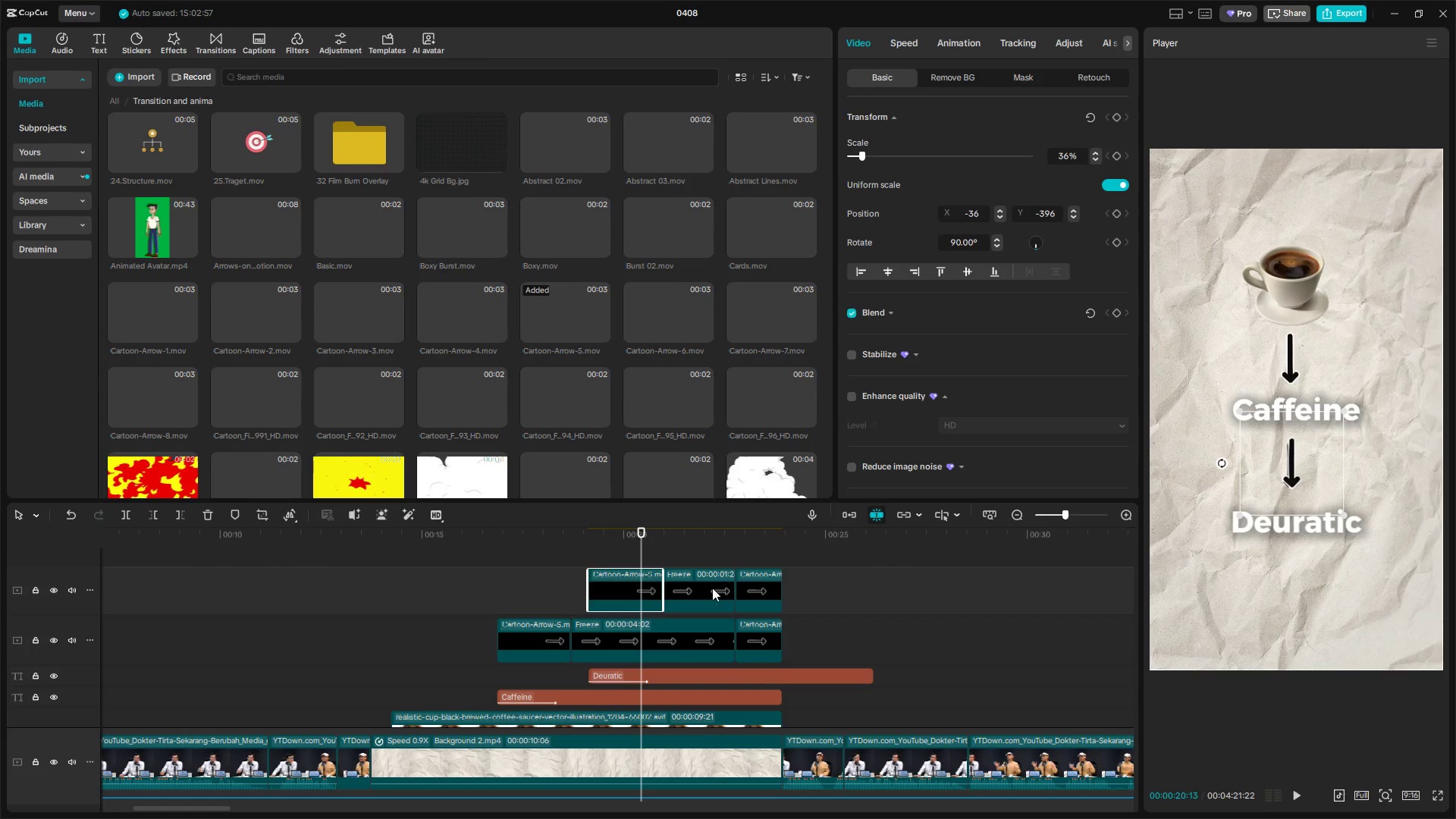 
left_click_drag(start_coordinate=[712, 558], to_coordinate=[766, 586])
 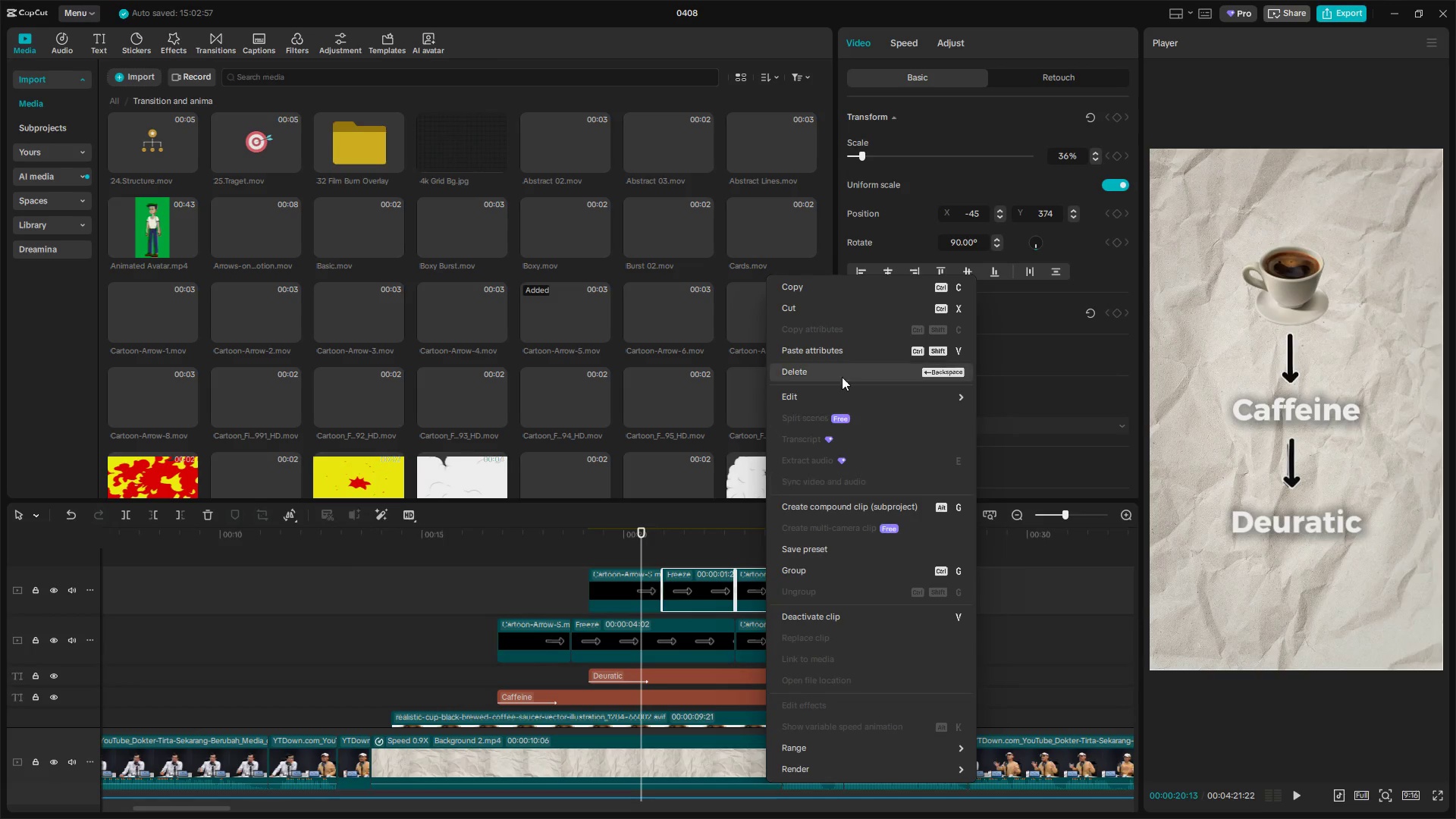 
left_click([836, 353])
 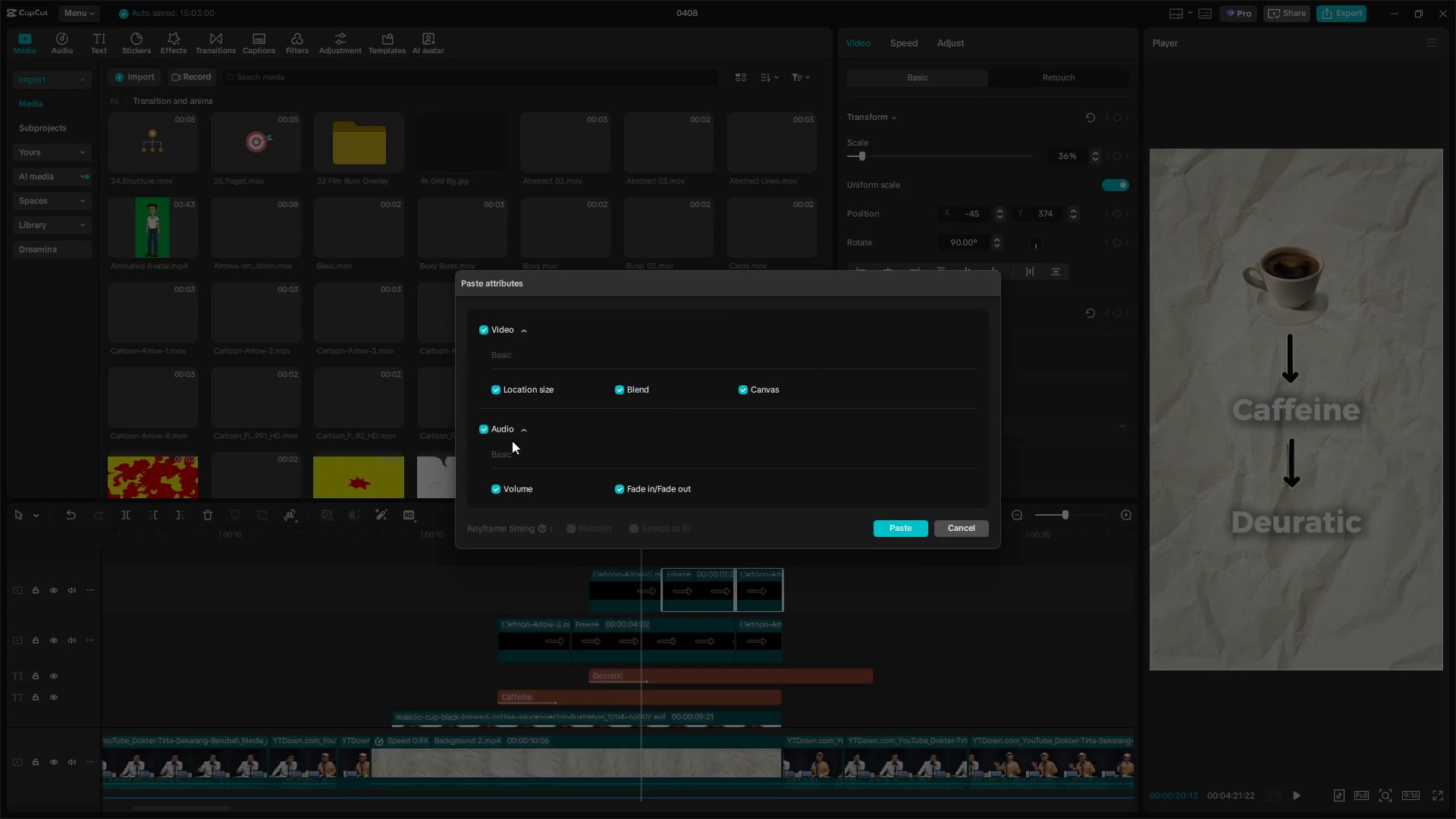 
left_click([480, 427])
 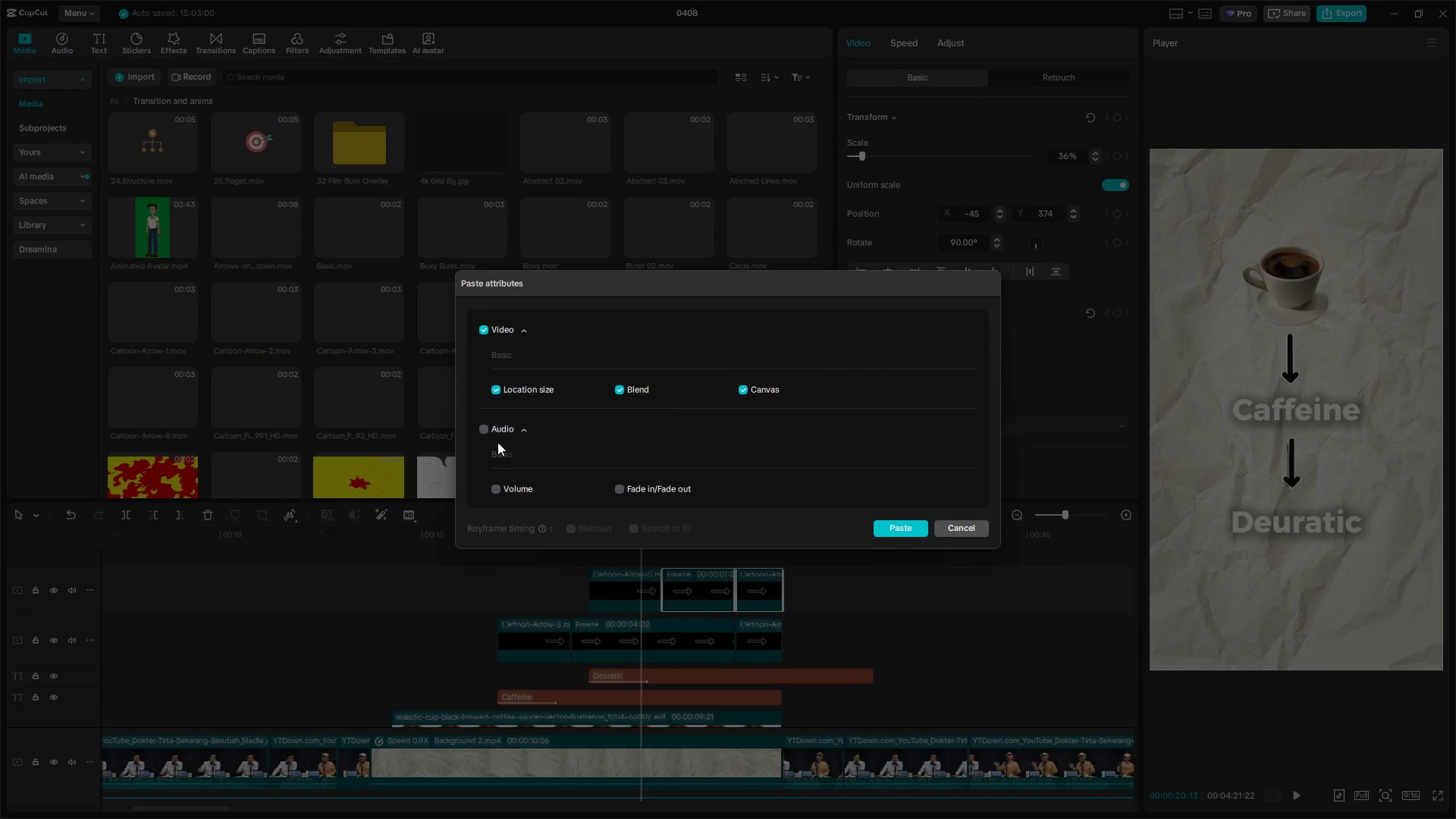 
left_click([484, 431])
 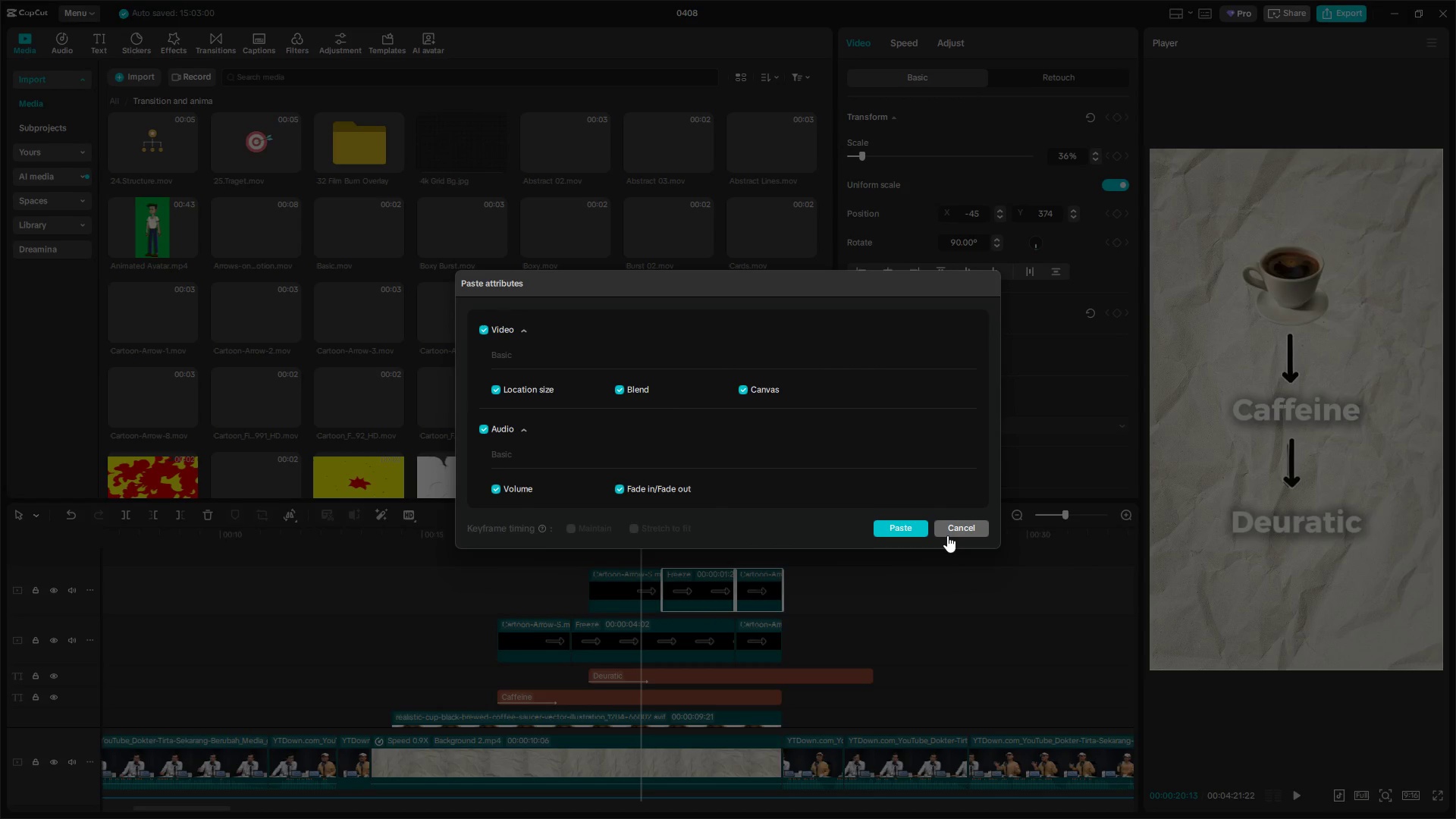 
left_click([904, 525])
 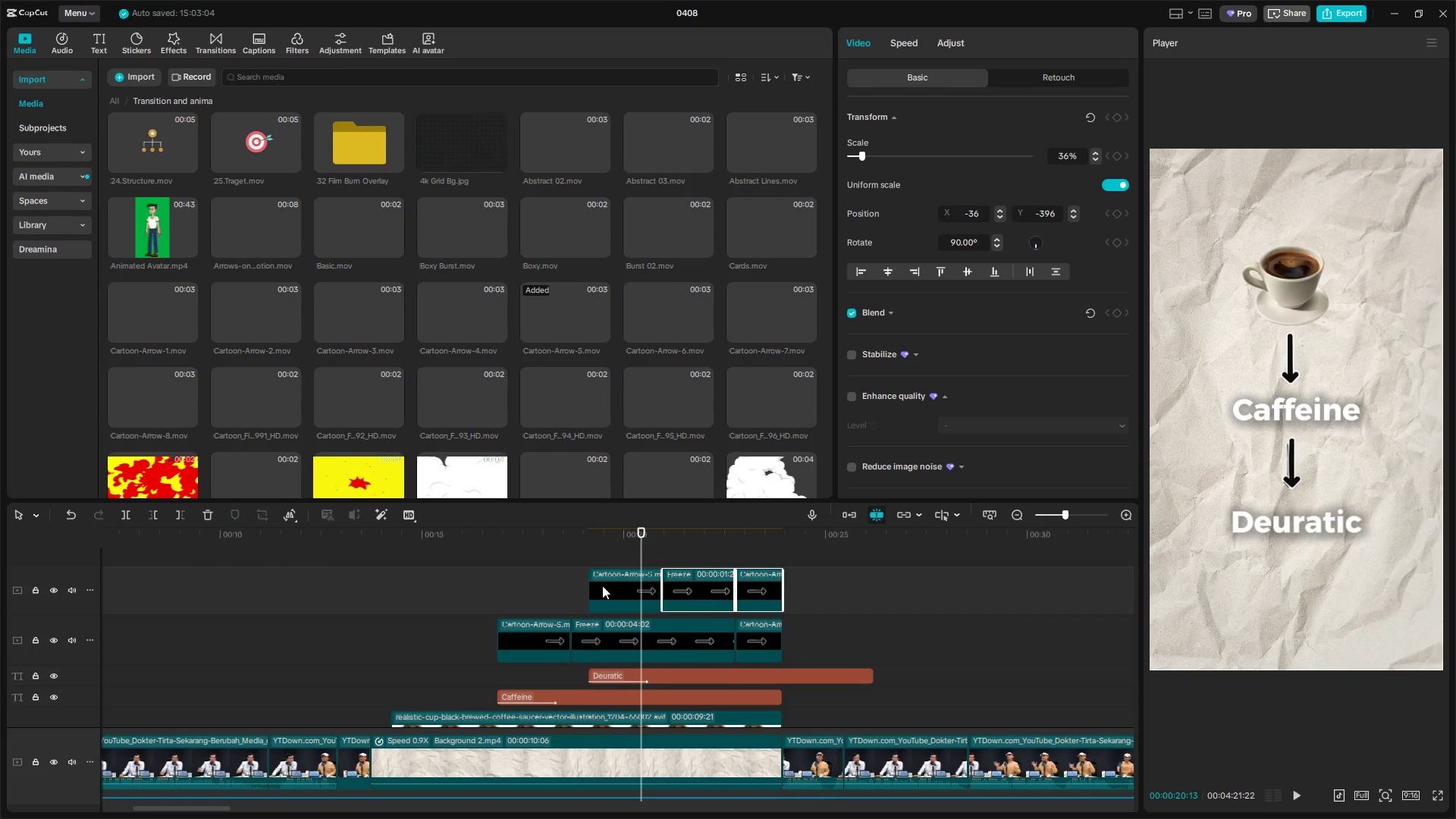 
left_click([583, 557])
 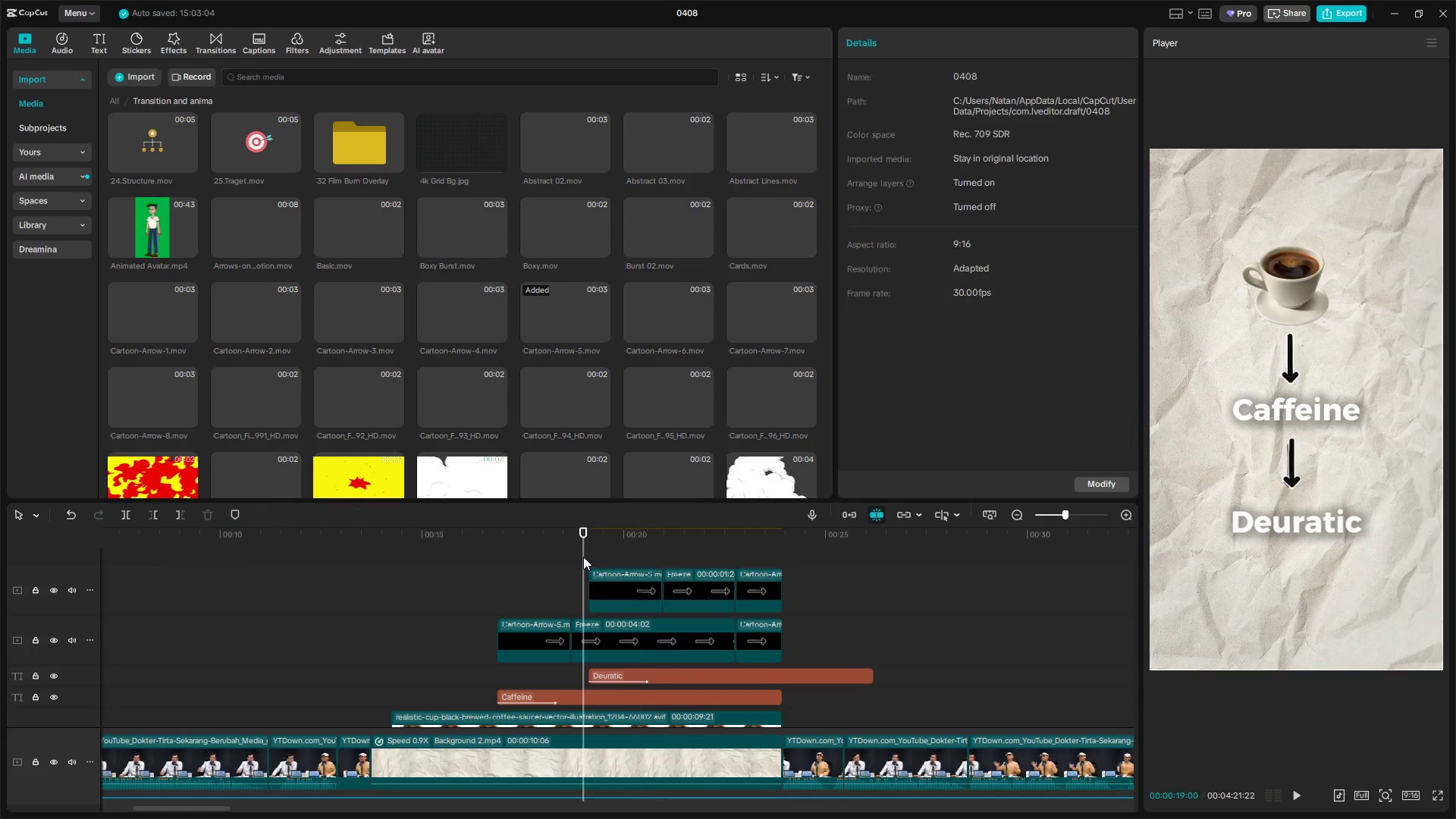 
key(Space)
 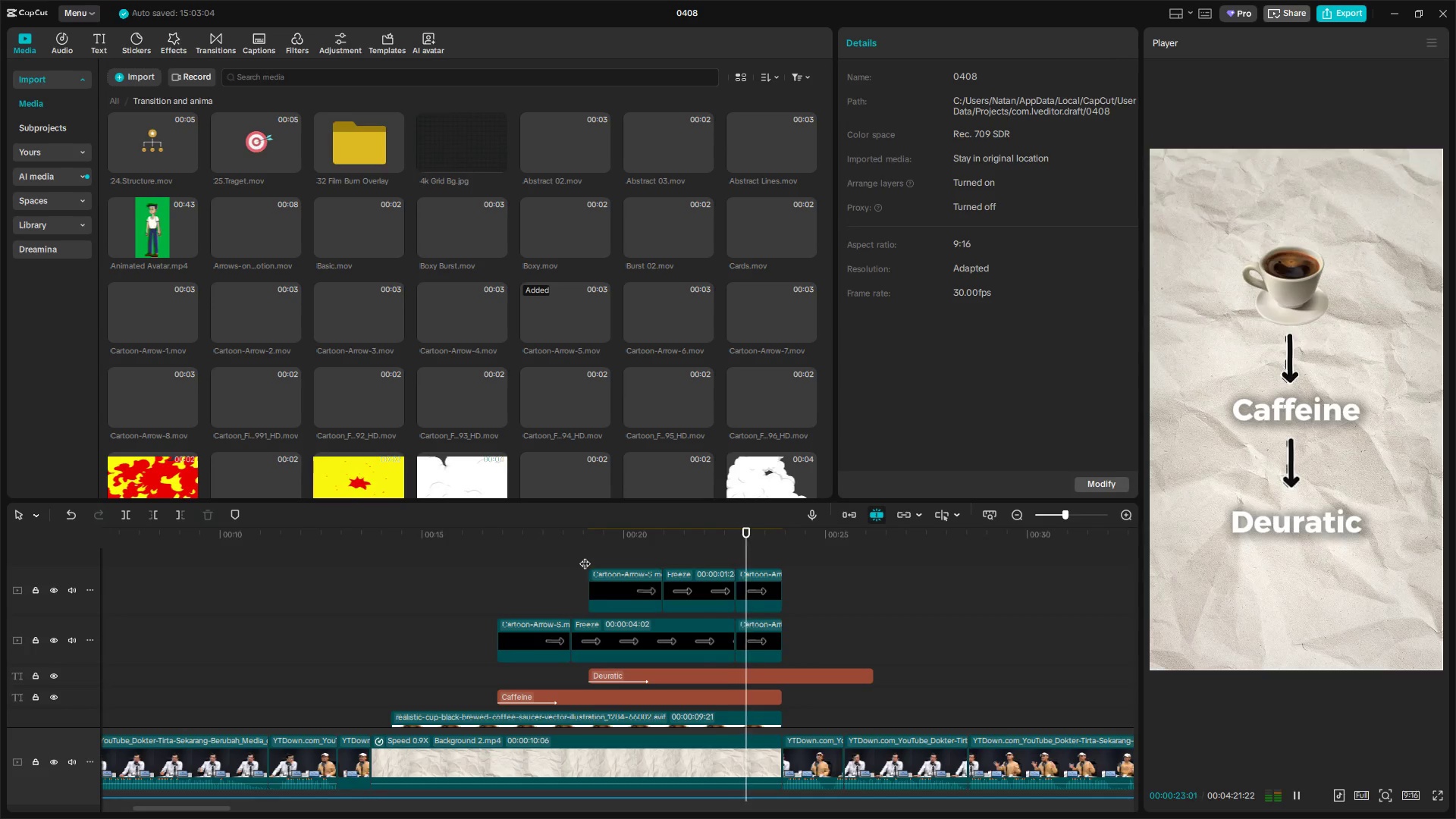 
wait(5.83)
 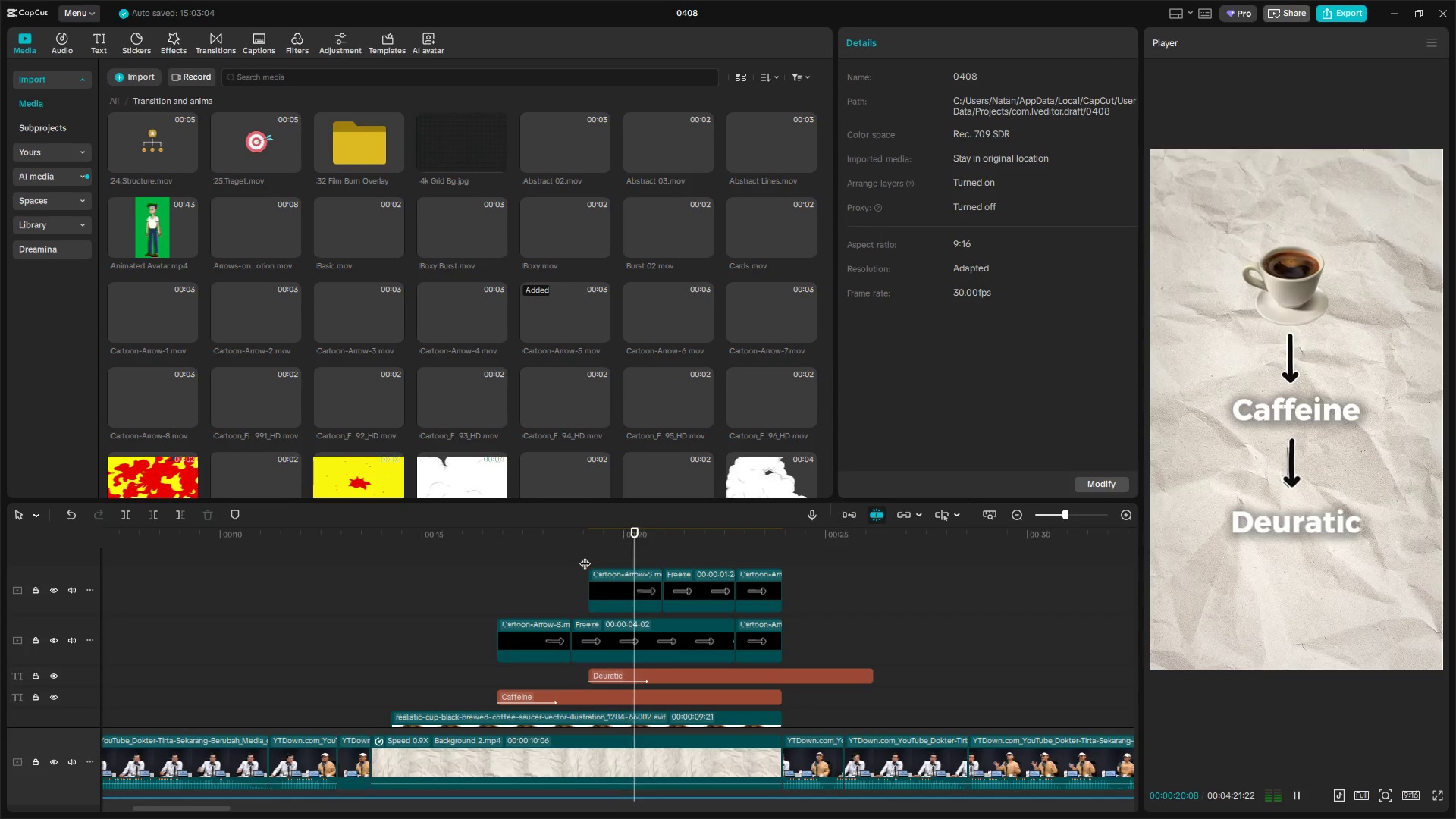 
key(Space)
 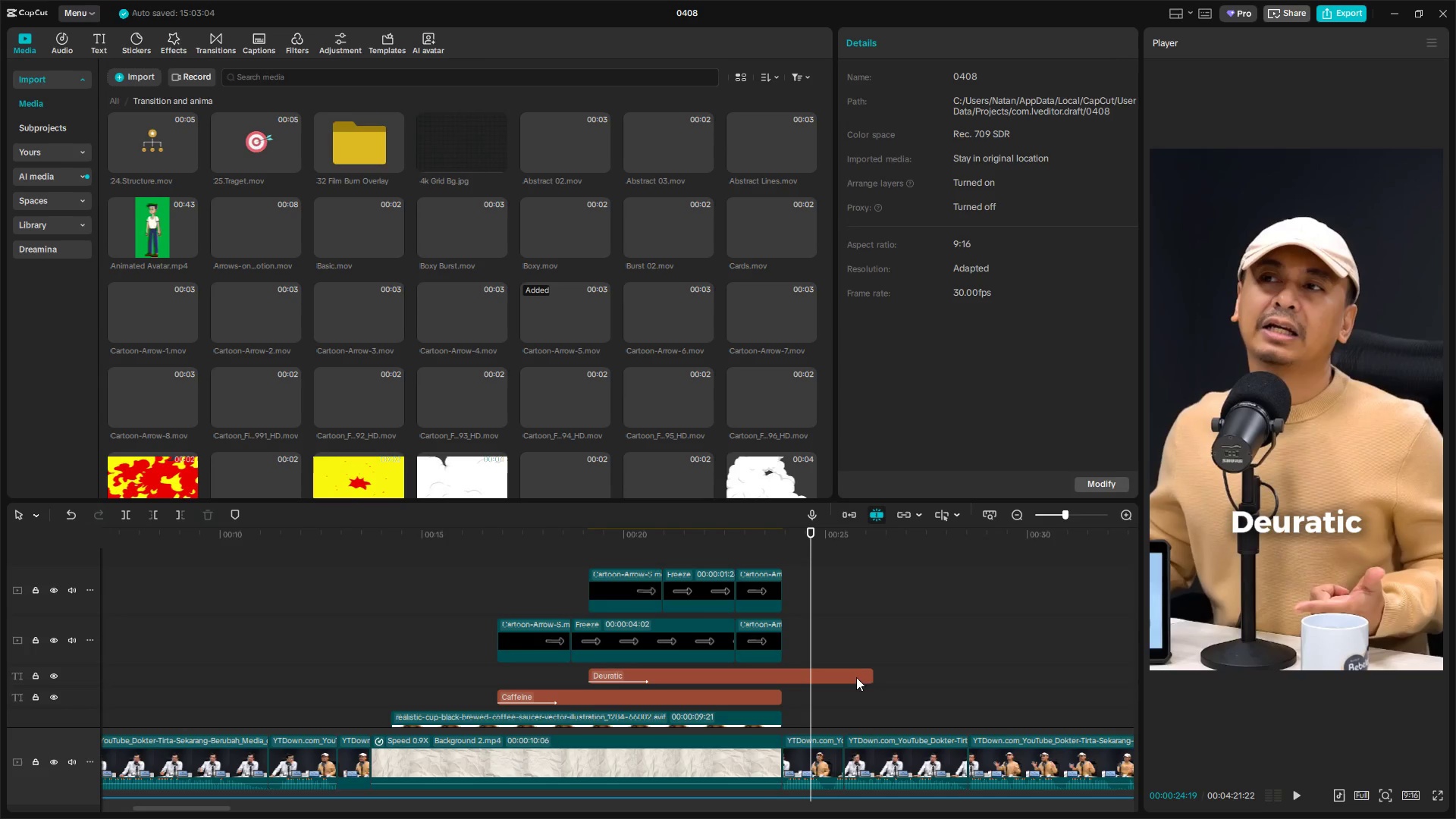 
left_click_drag(start_coordinate=[873, 676], to_coordinate=[780, 681])
 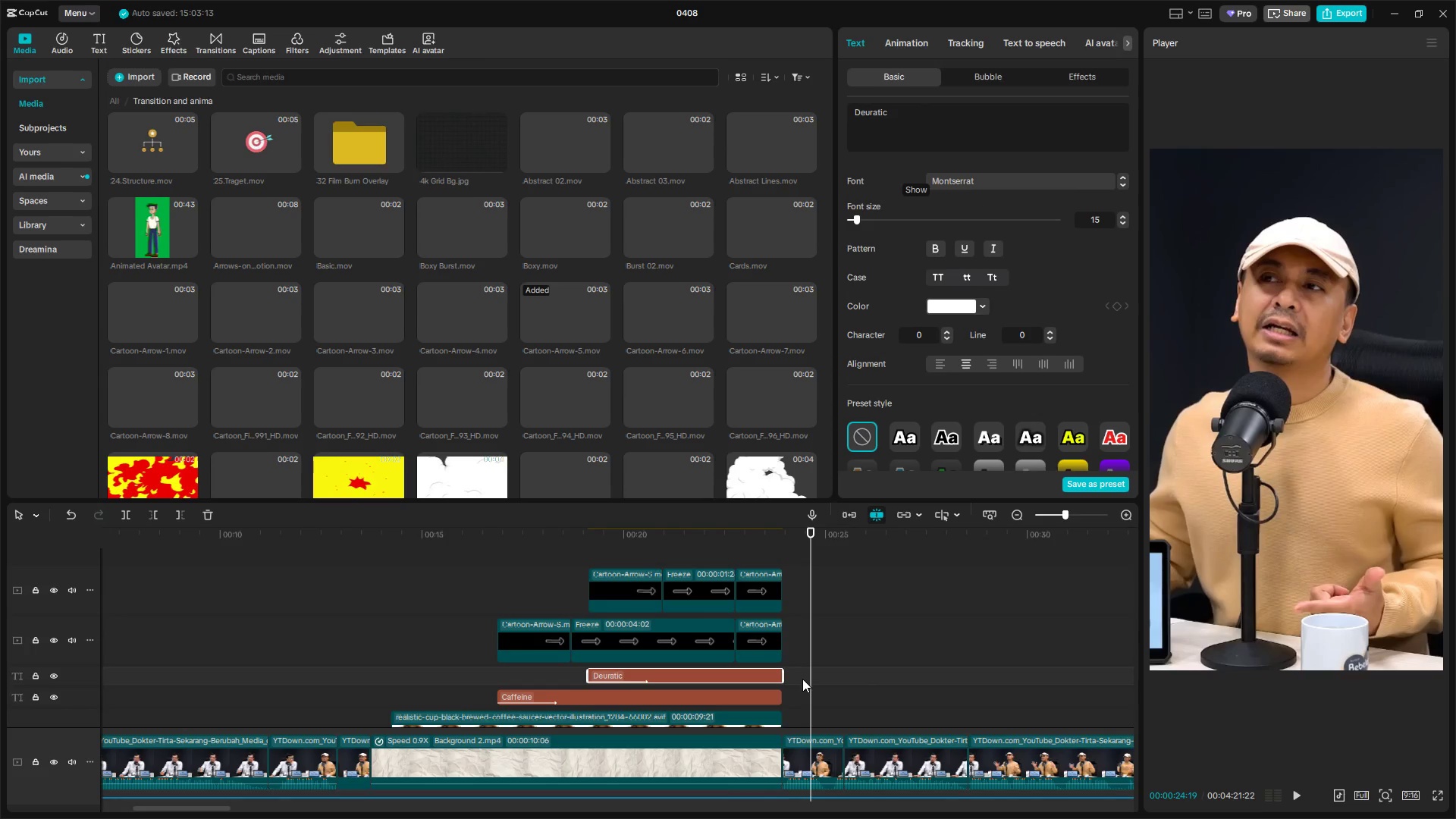 
left_click_drag(start_coordinate=[800, 675], to_coordinate=[755, 692])
 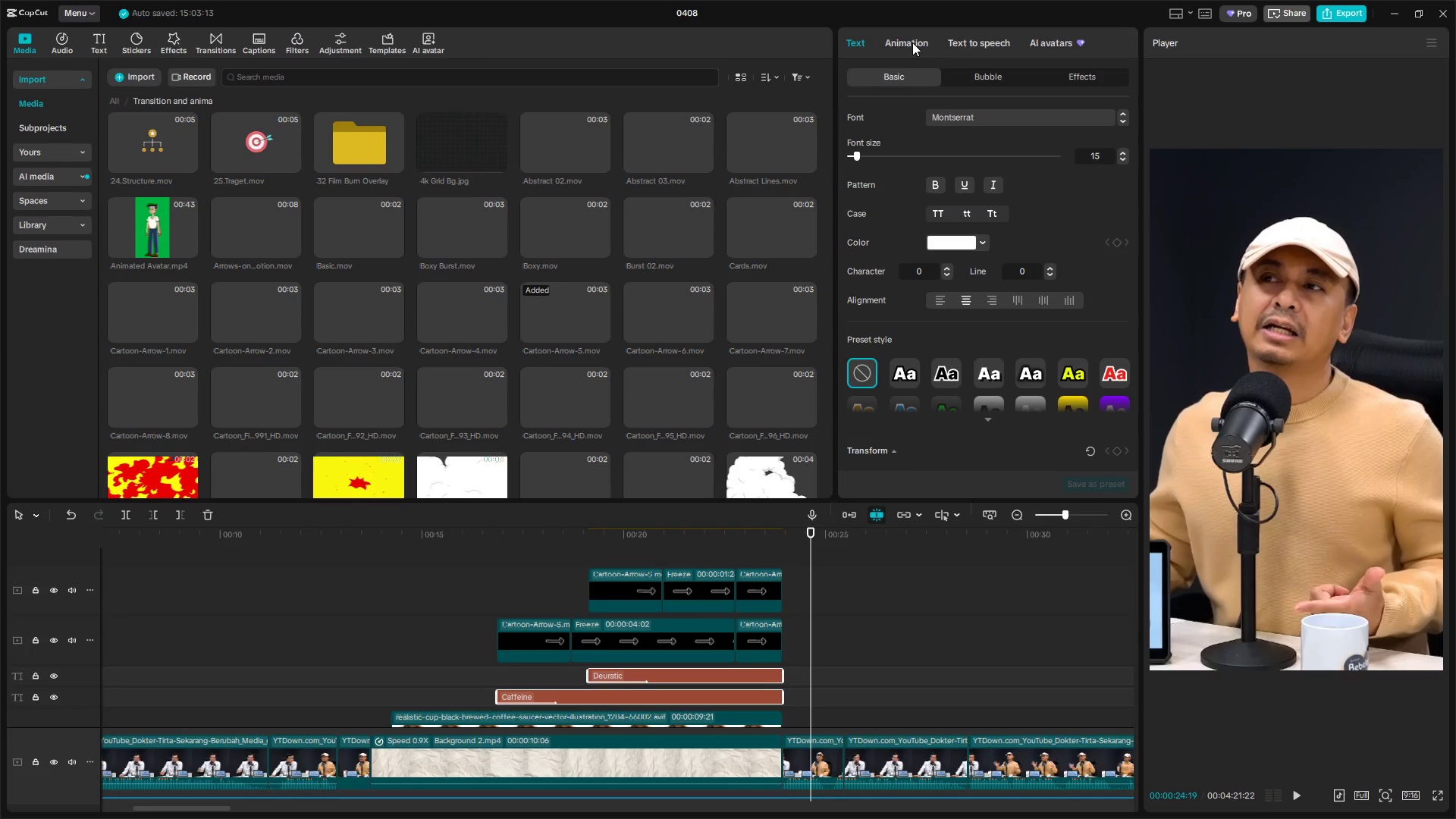 
double_click([986, 81])
 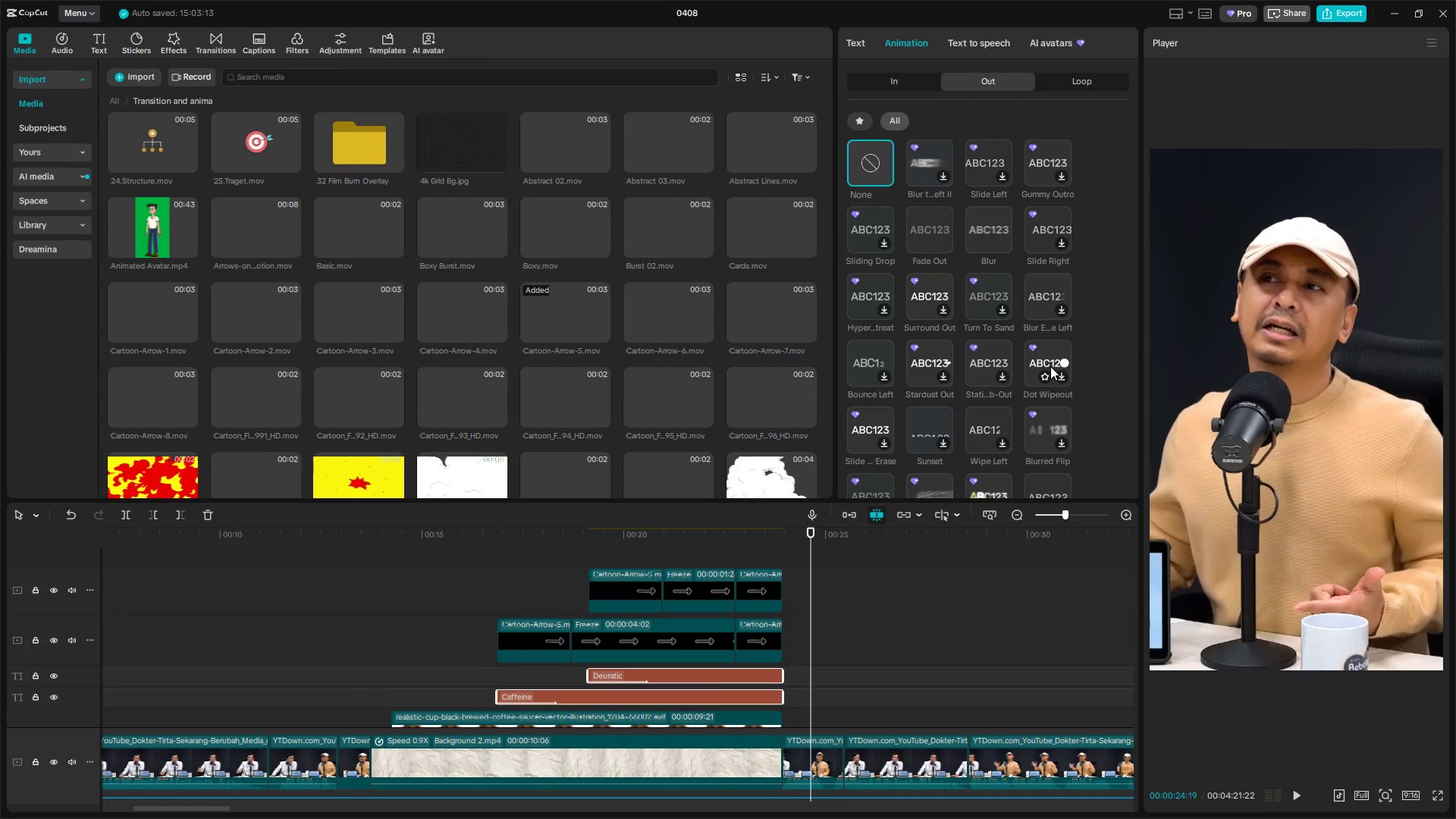 
wait(6.72)
 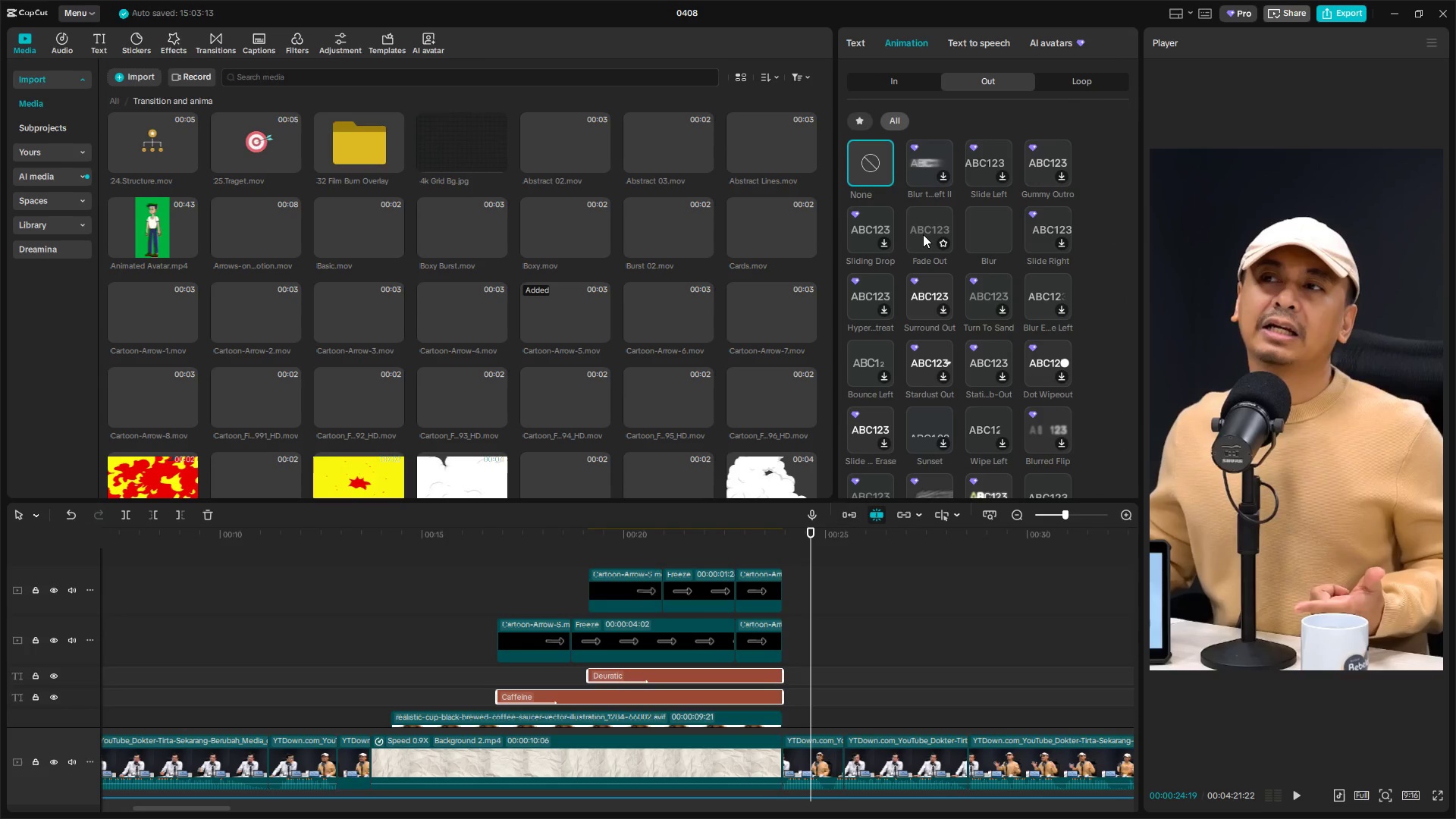 
scroll: coordinate [1062, 412], scroll_direction: down, amount: 5.0
 